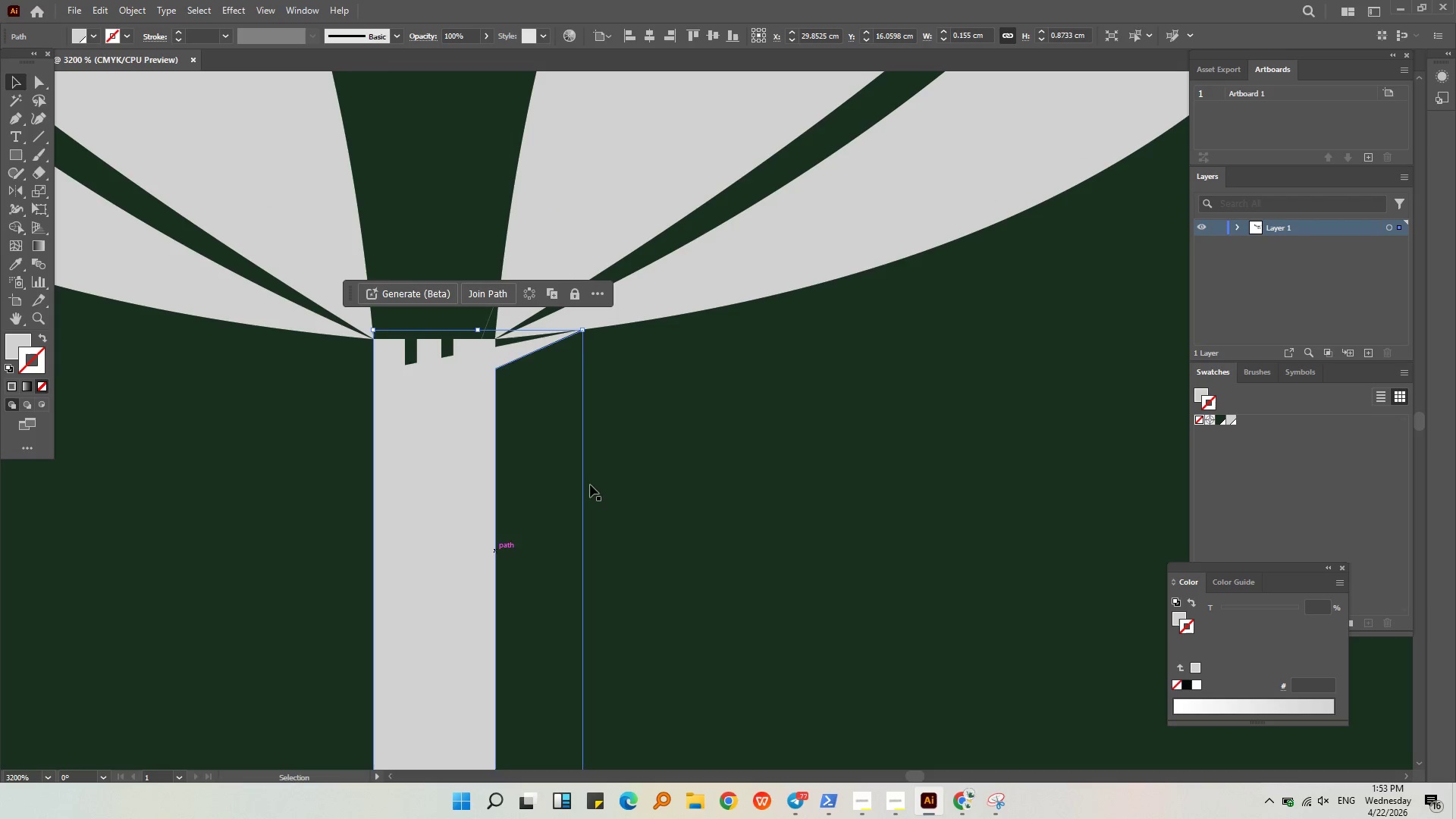 
left_click([648, 451])
 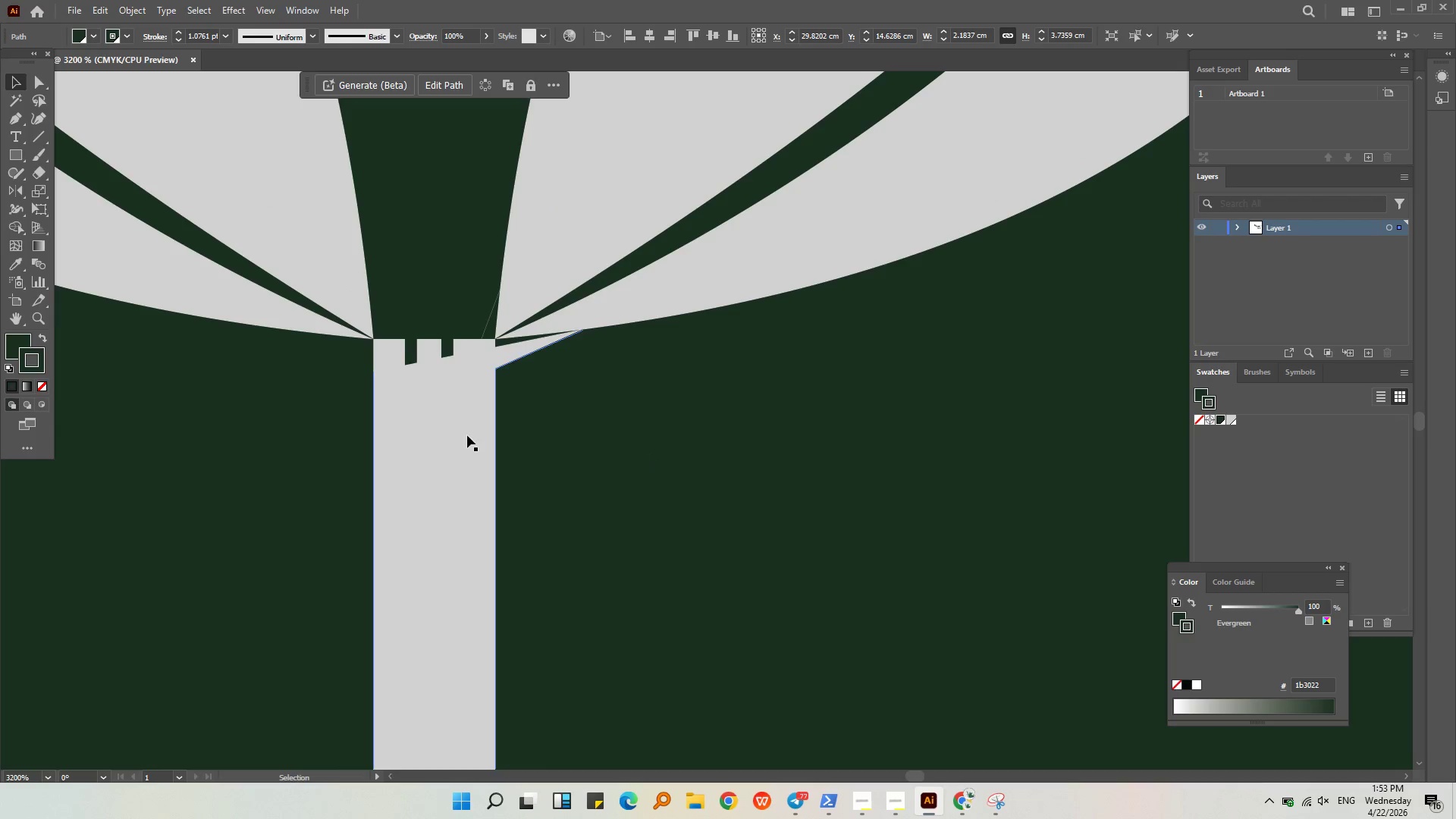 
hold_key(key=Z, duration=0.75)
 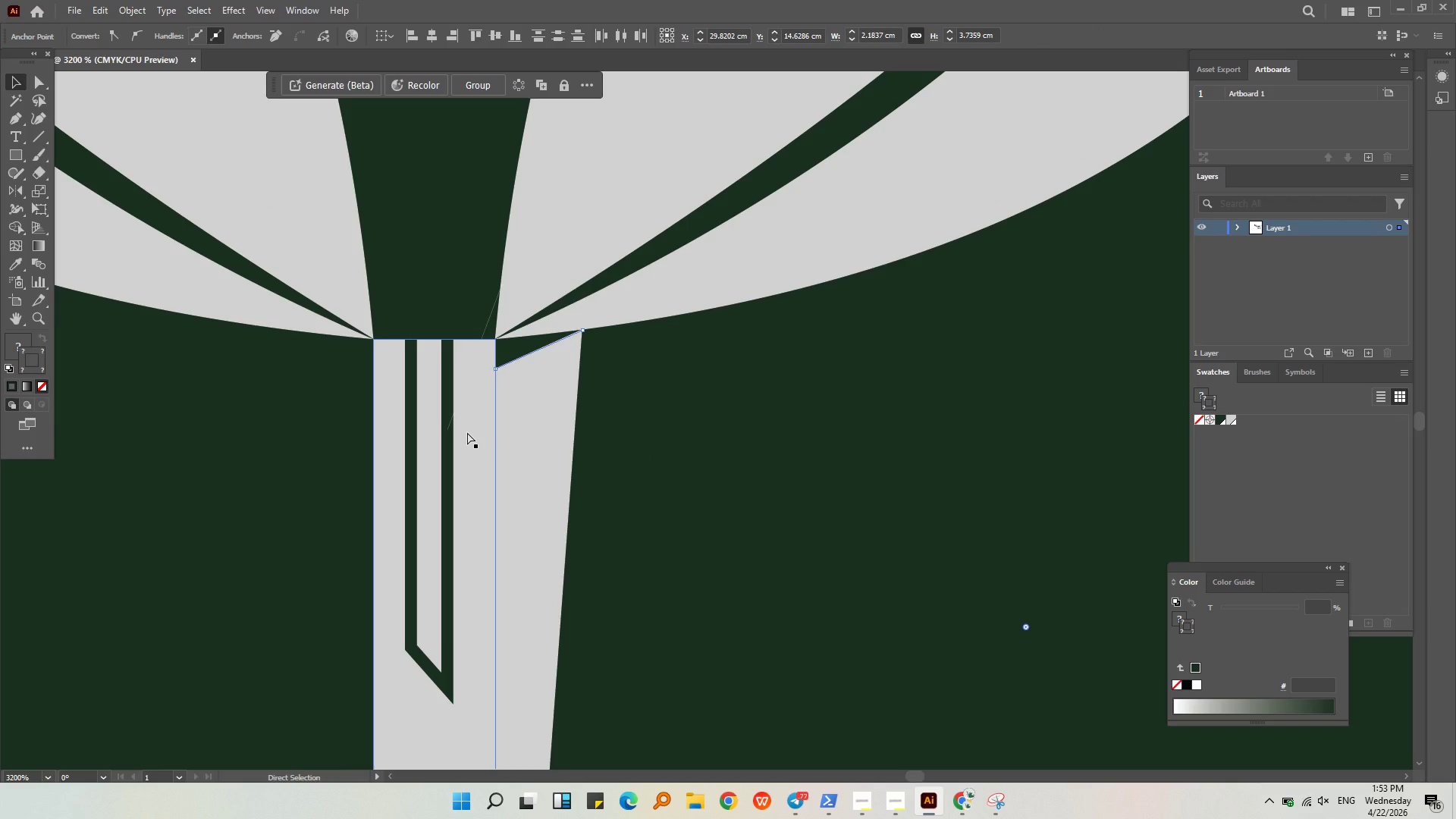 
key(Control+Z)
 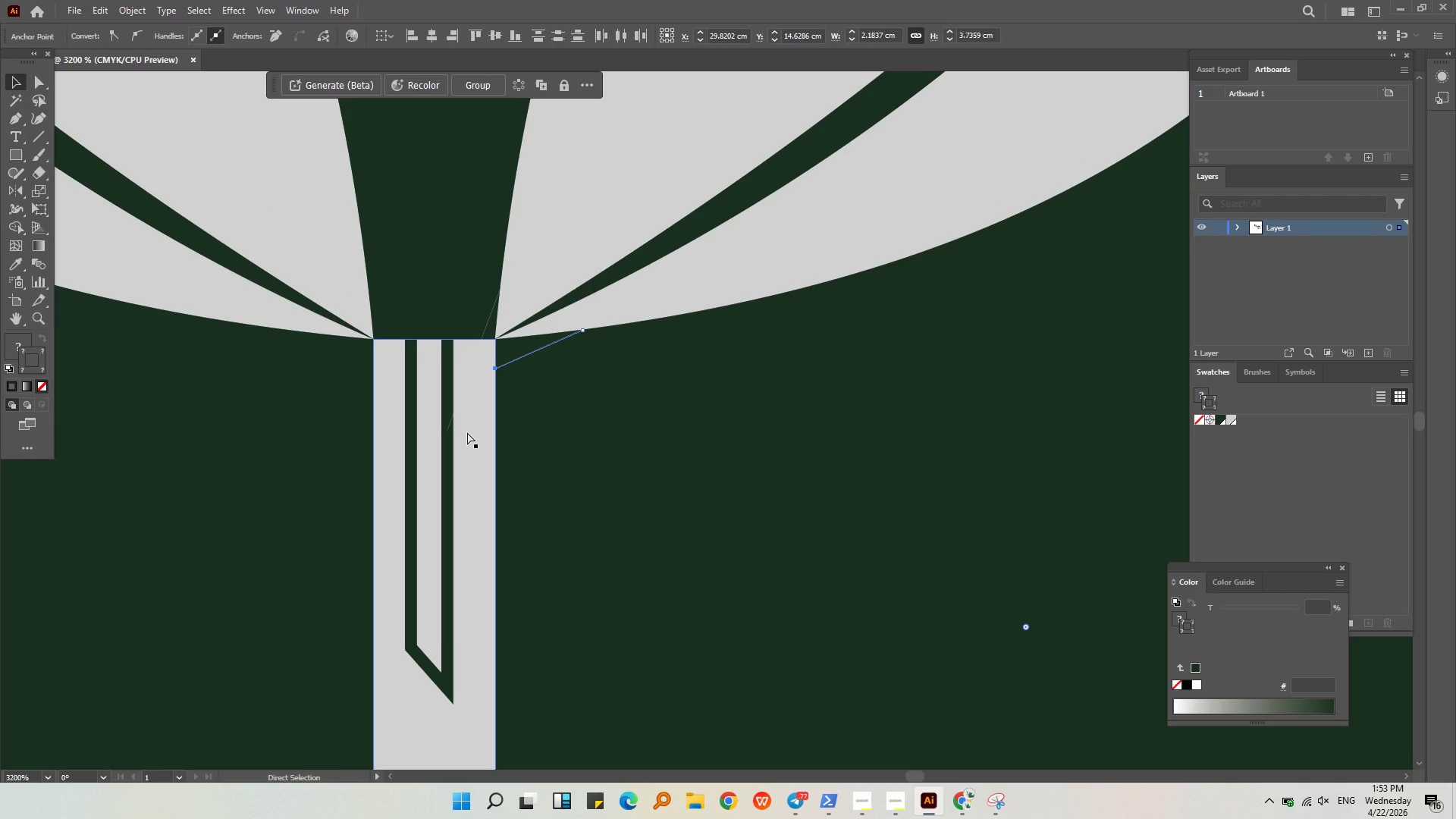 
key(Control+Z)
 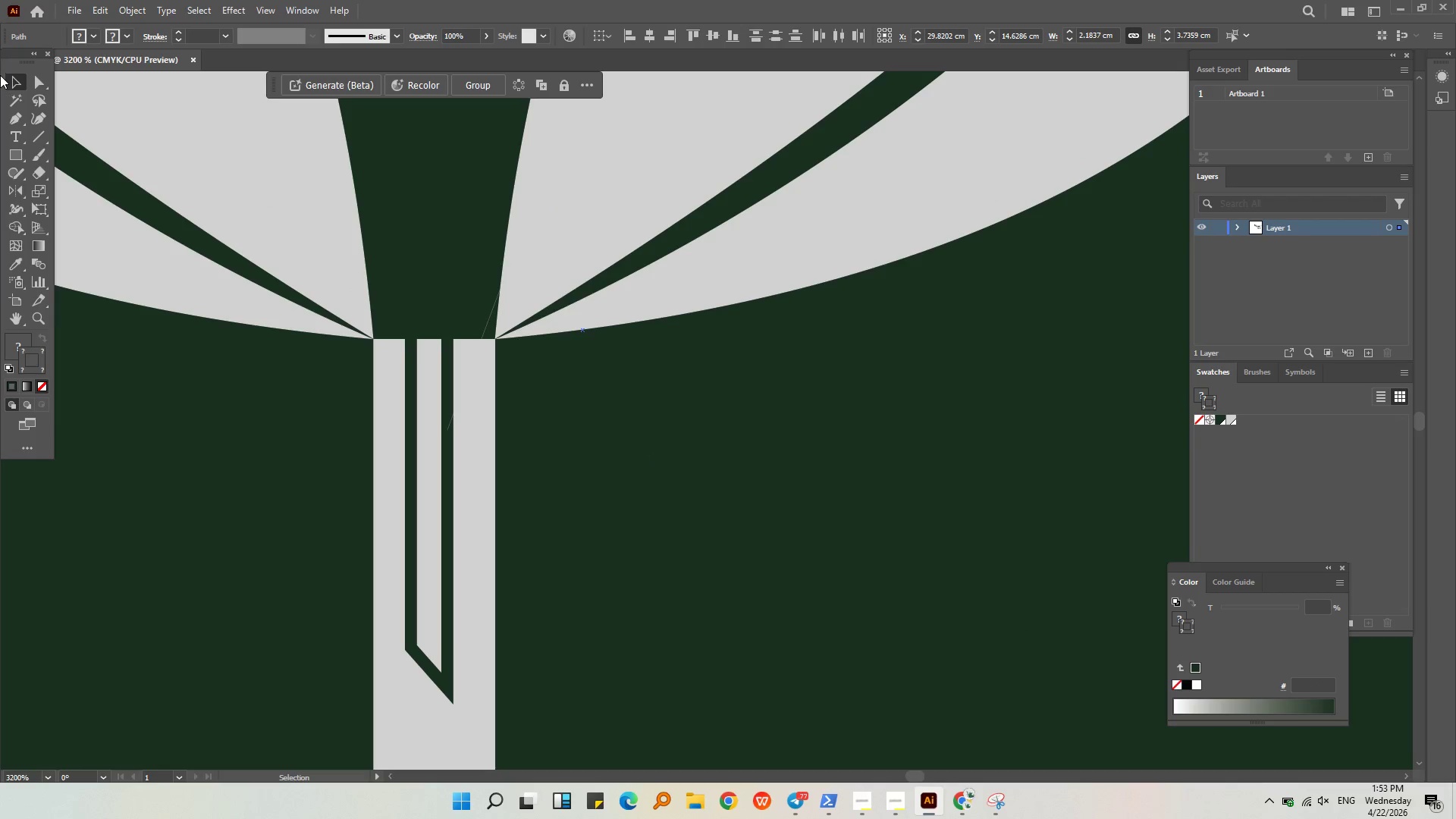 
double_click([582, 347])
 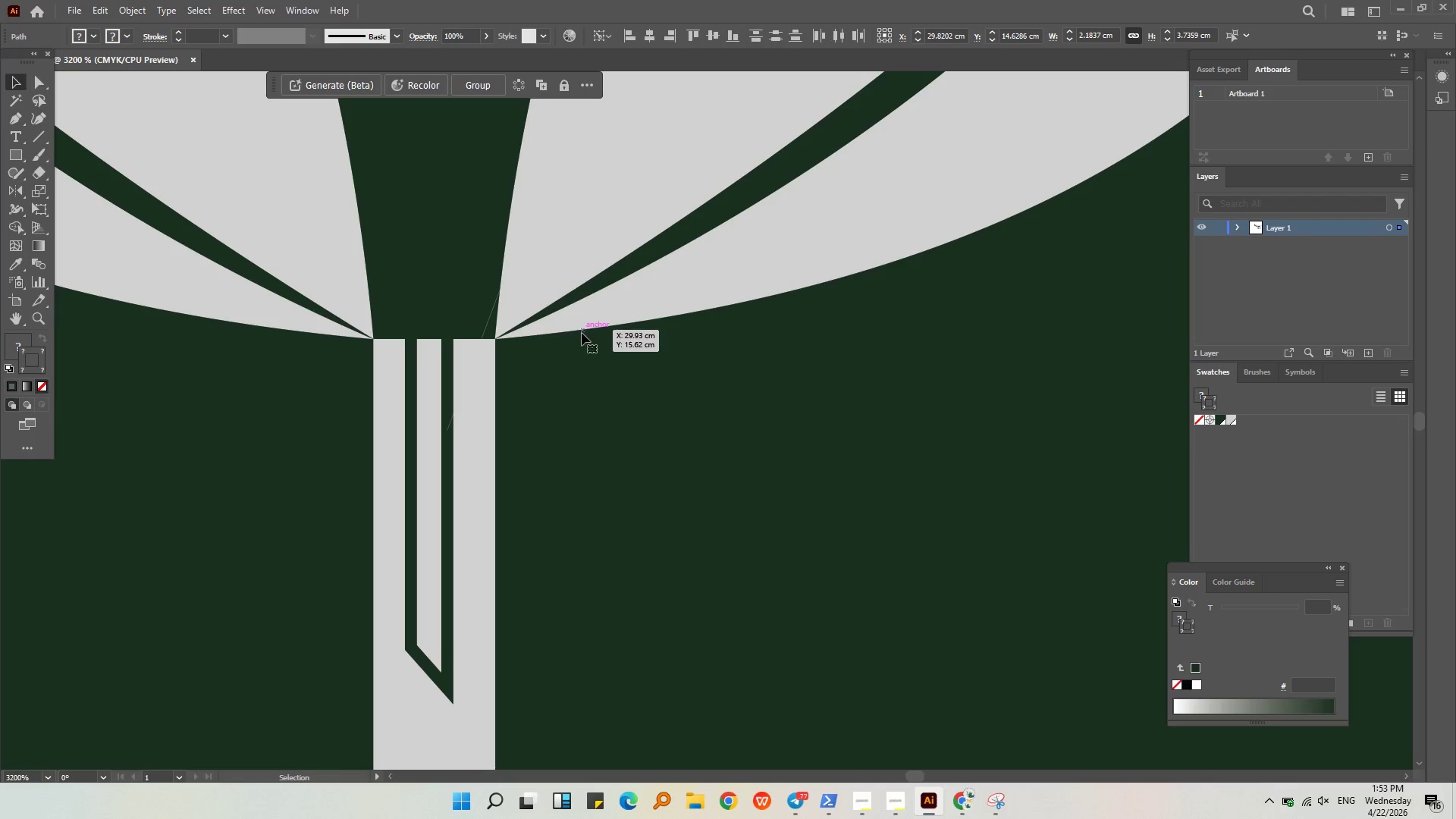 
left_click([582, 331])
 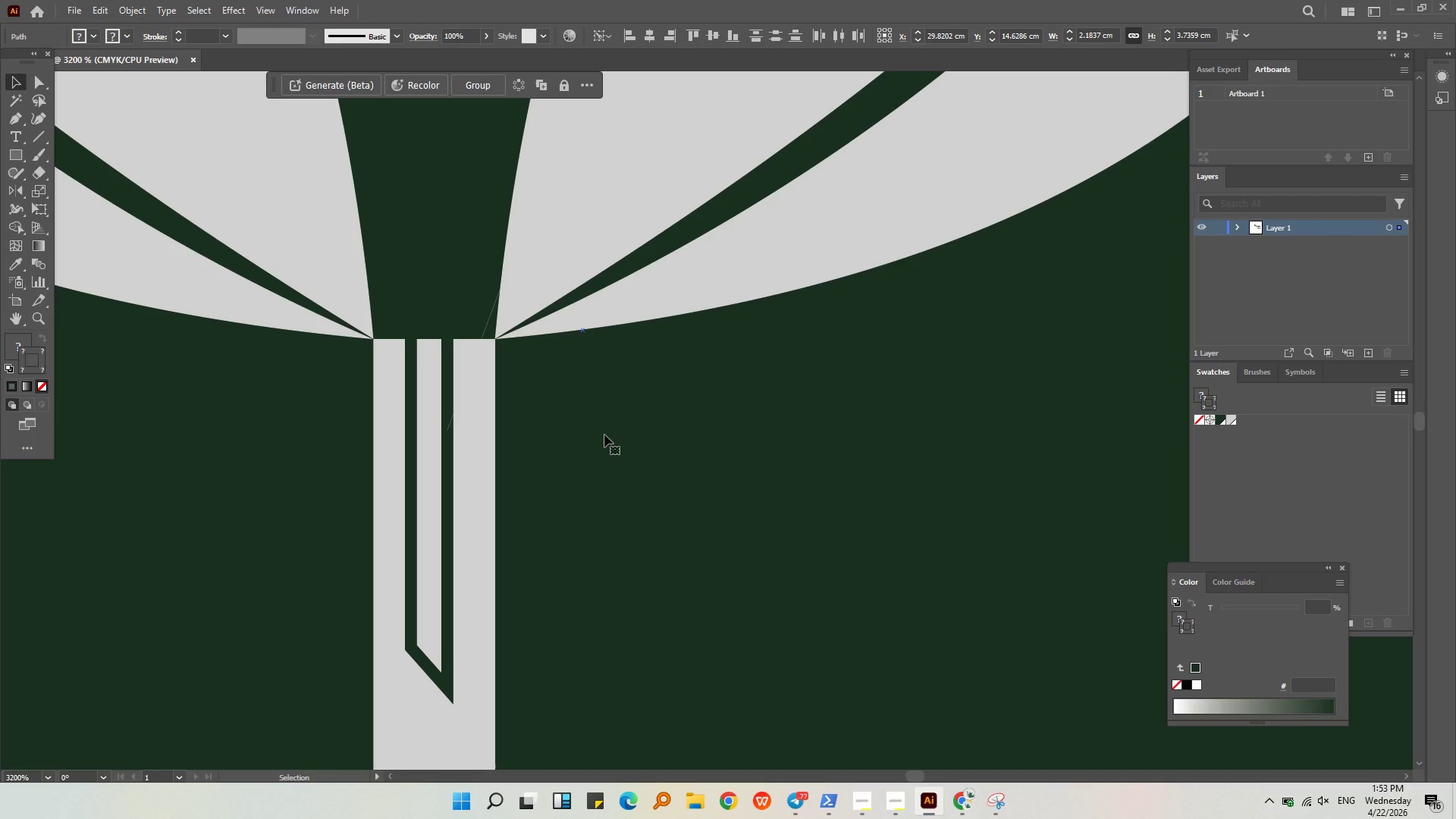 
key(Control+Z)
 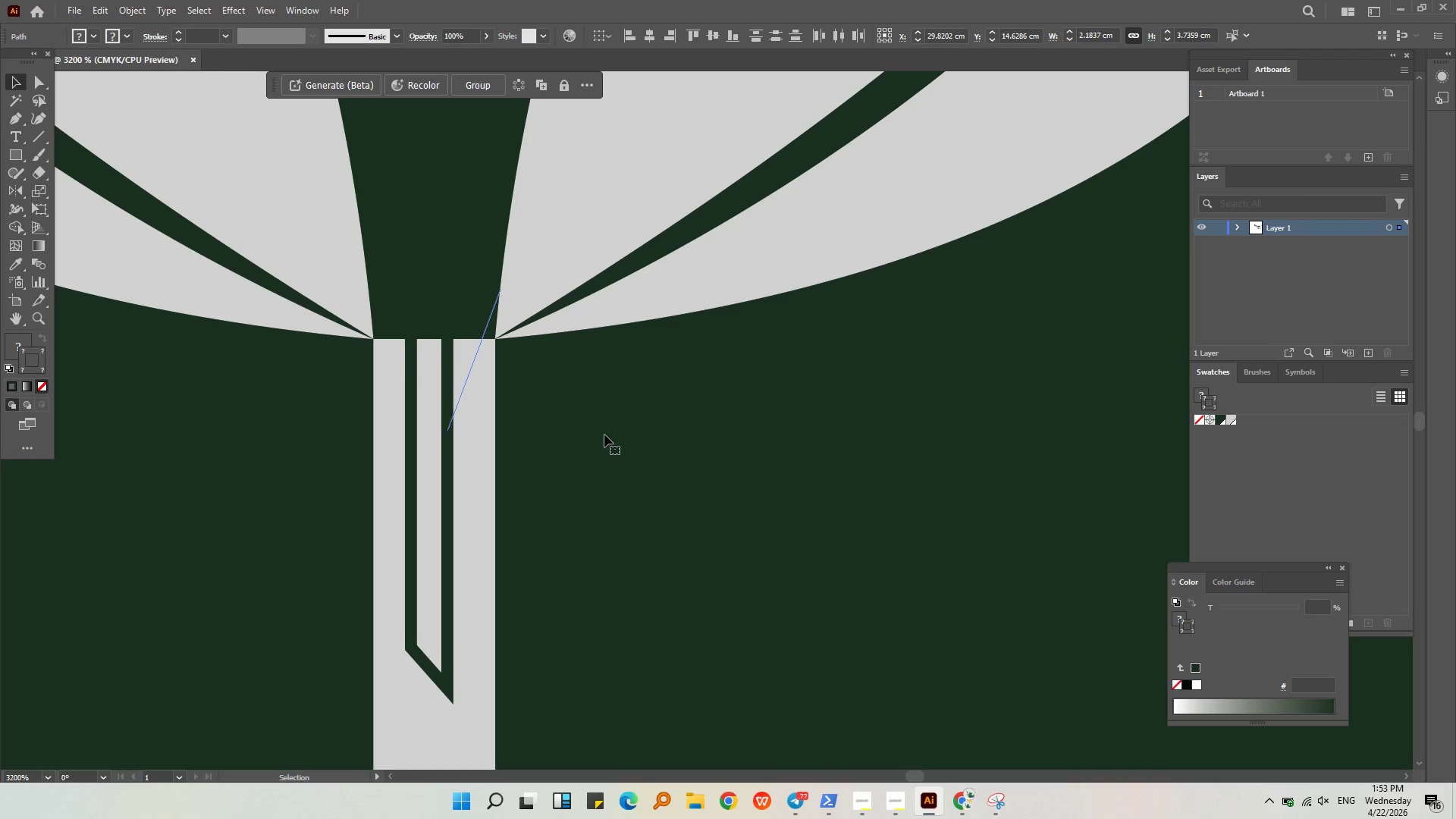 
left_click([604, 435])
 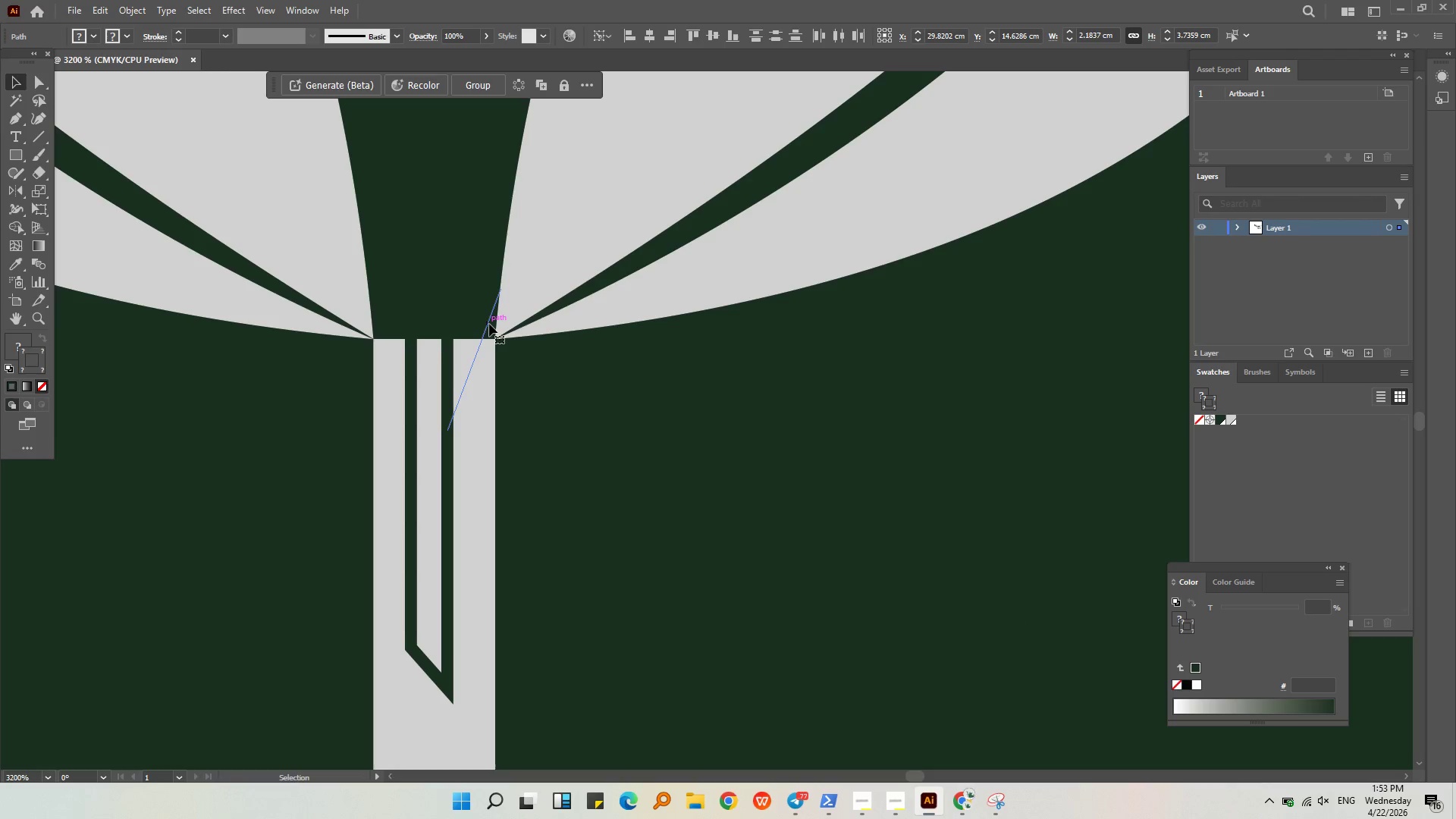 
left_click([489, 324])
 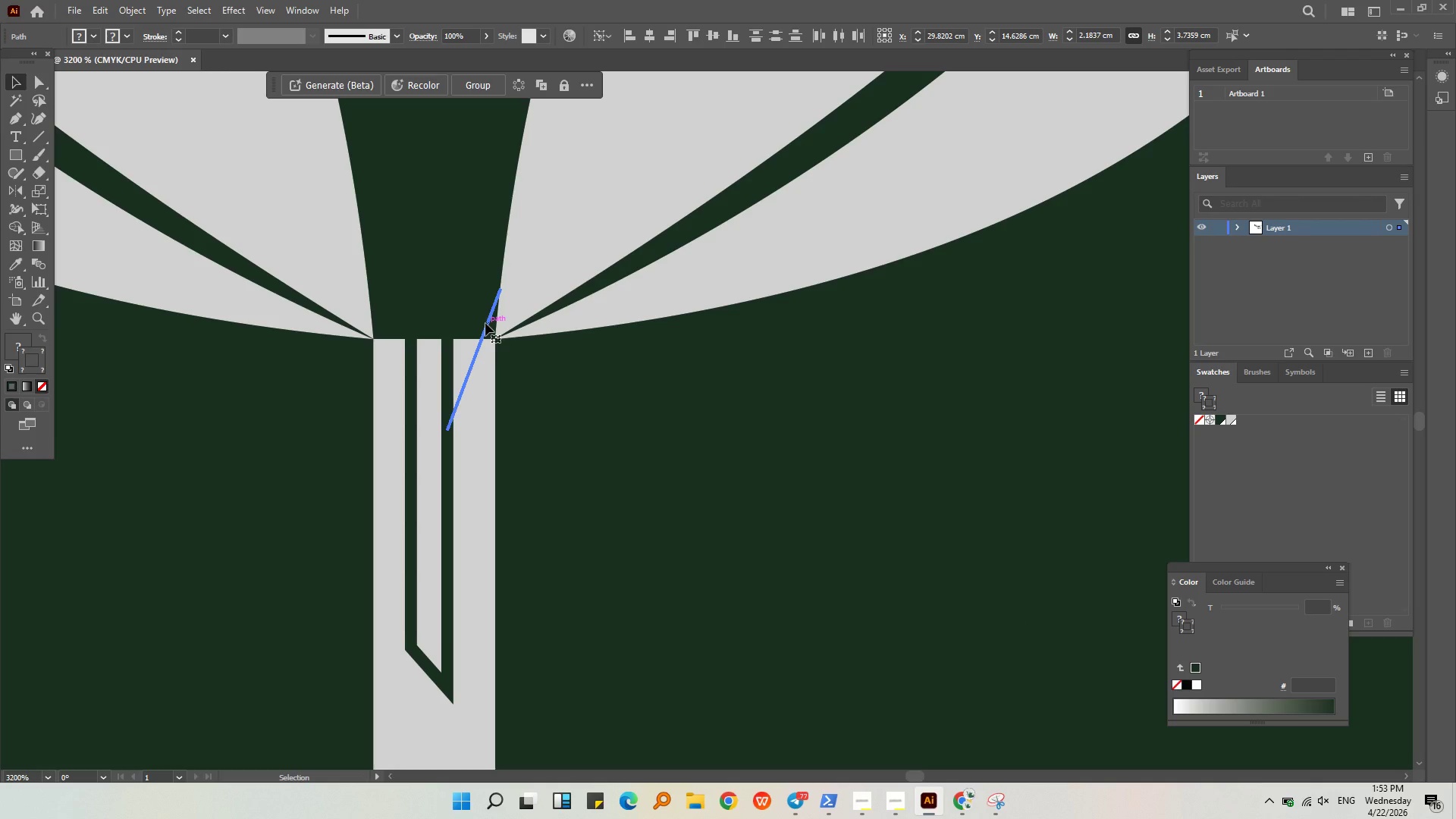 
key(Delete)
 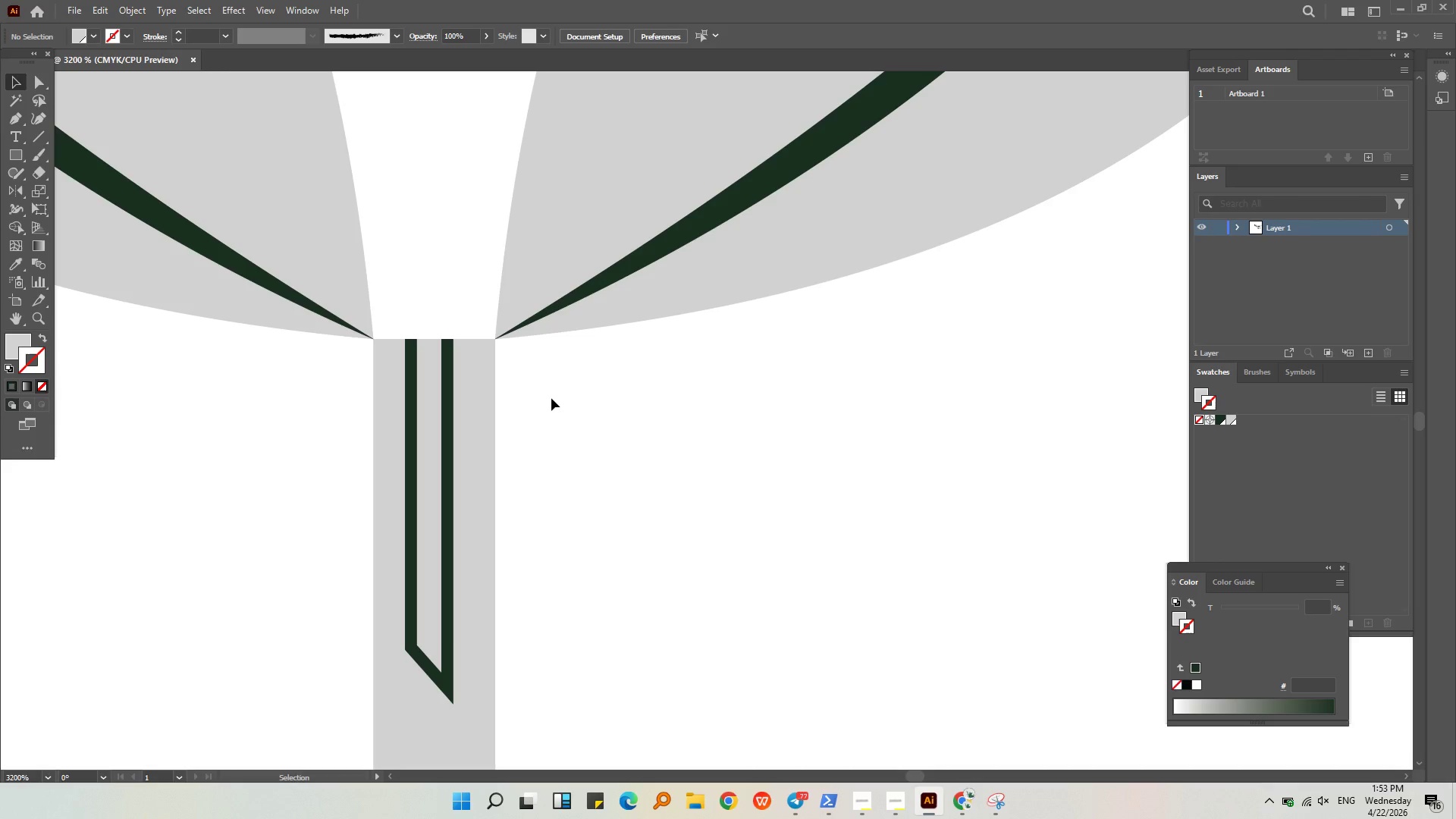 
key(Control+Z)
 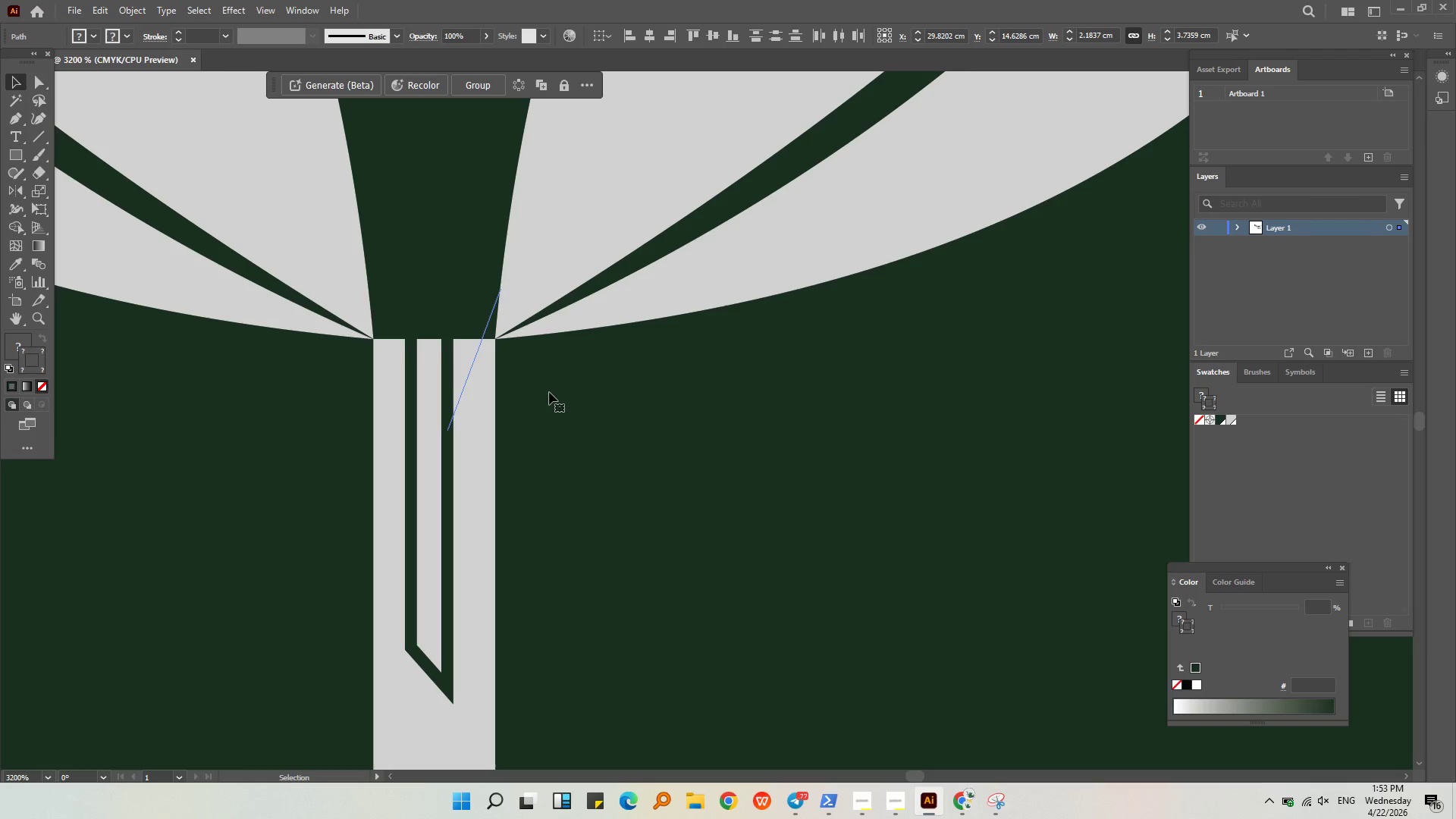 
key(Control+Z)
 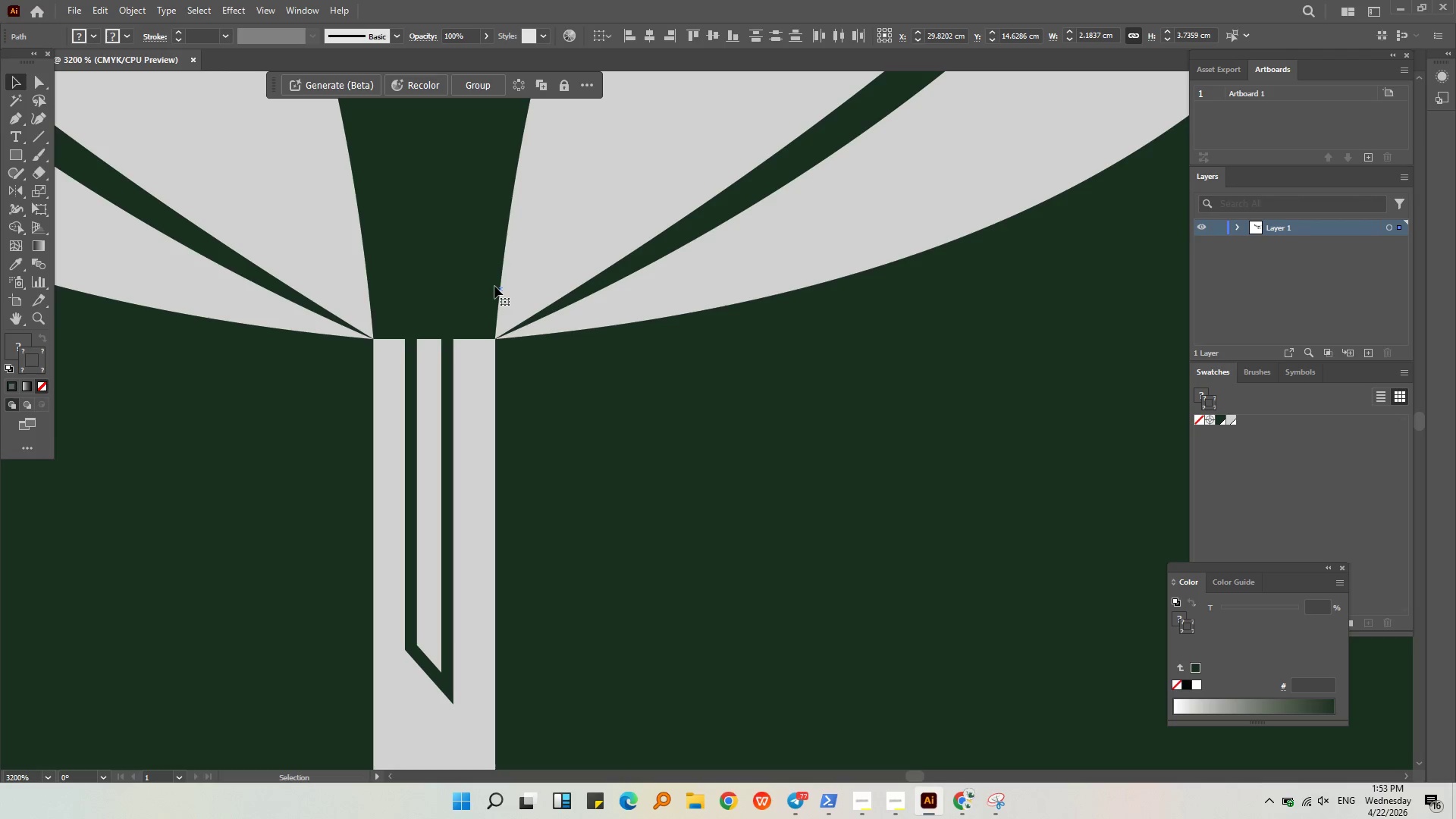 
left_click([500, 287])
 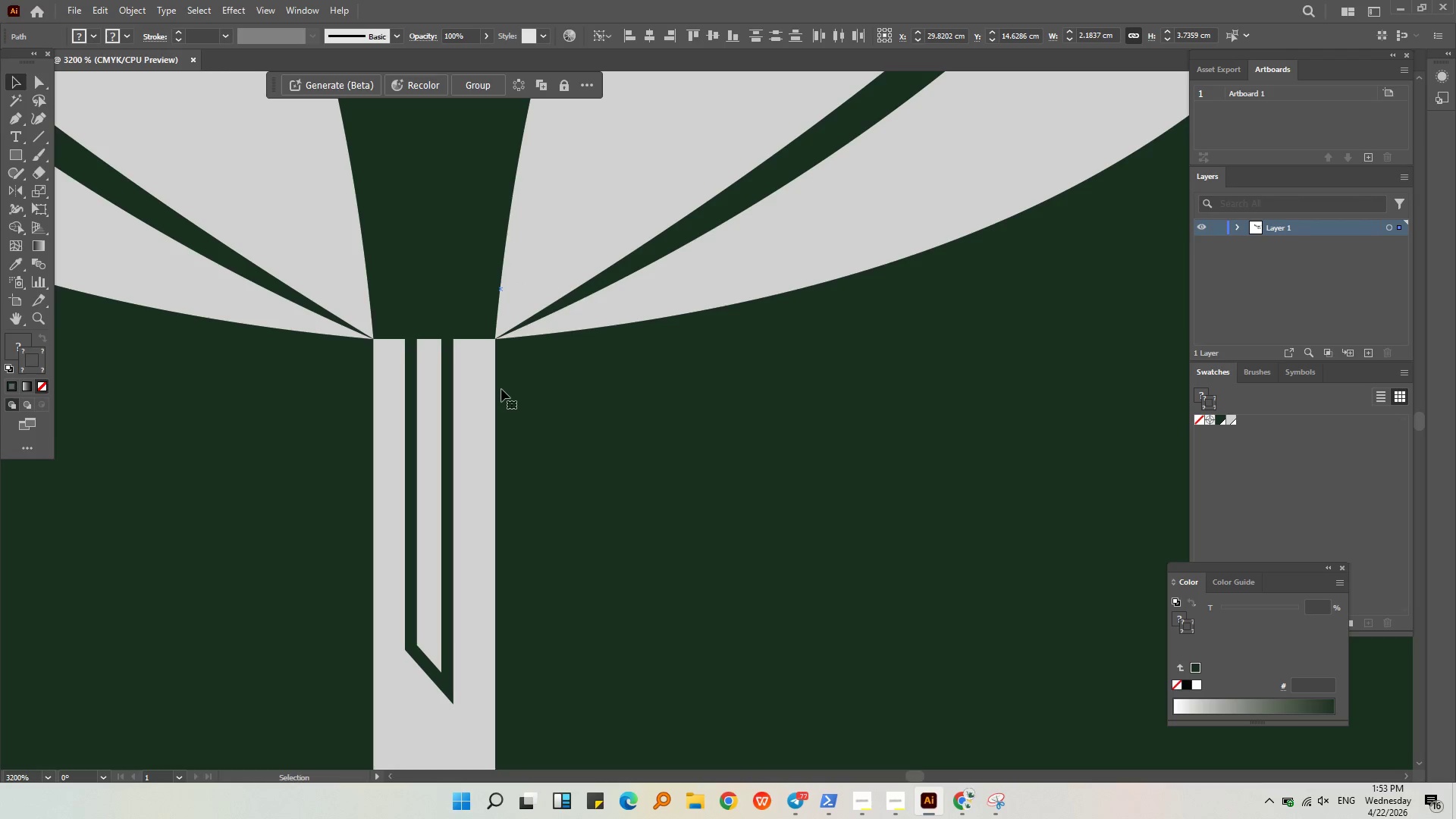 
key(Delete)
 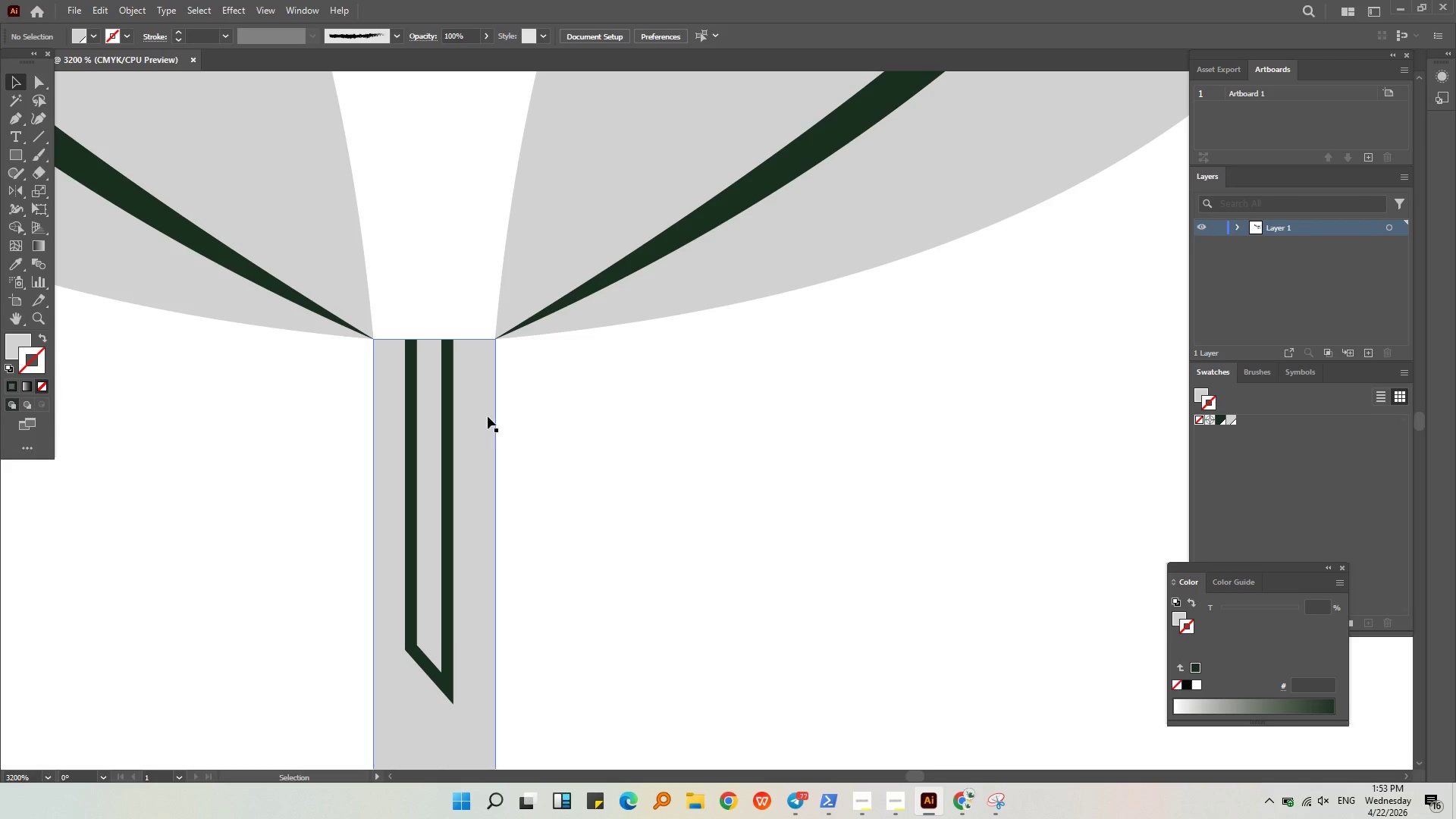 
key(Control+ControlLeft)
 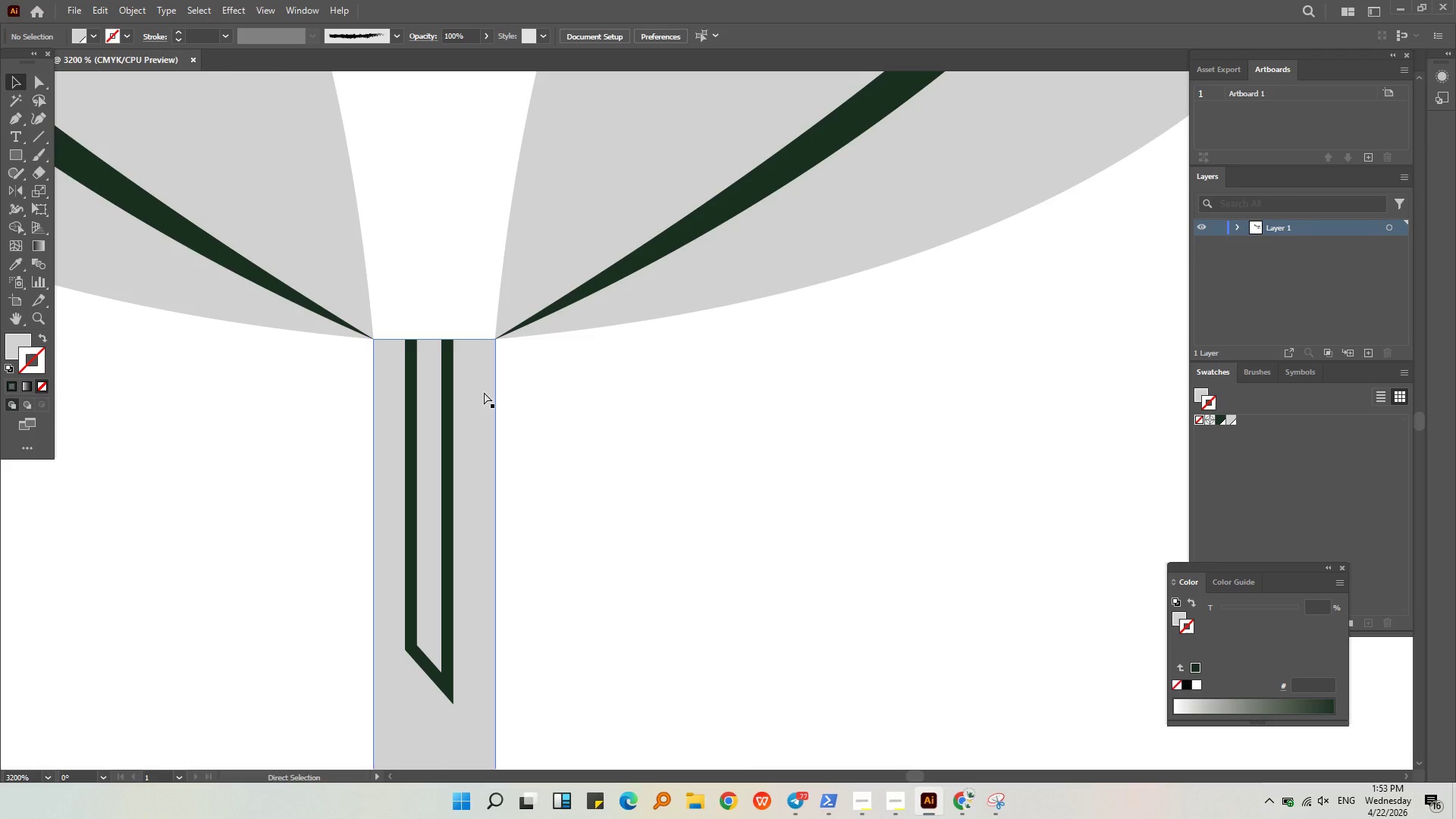 
key(Control+Z)
 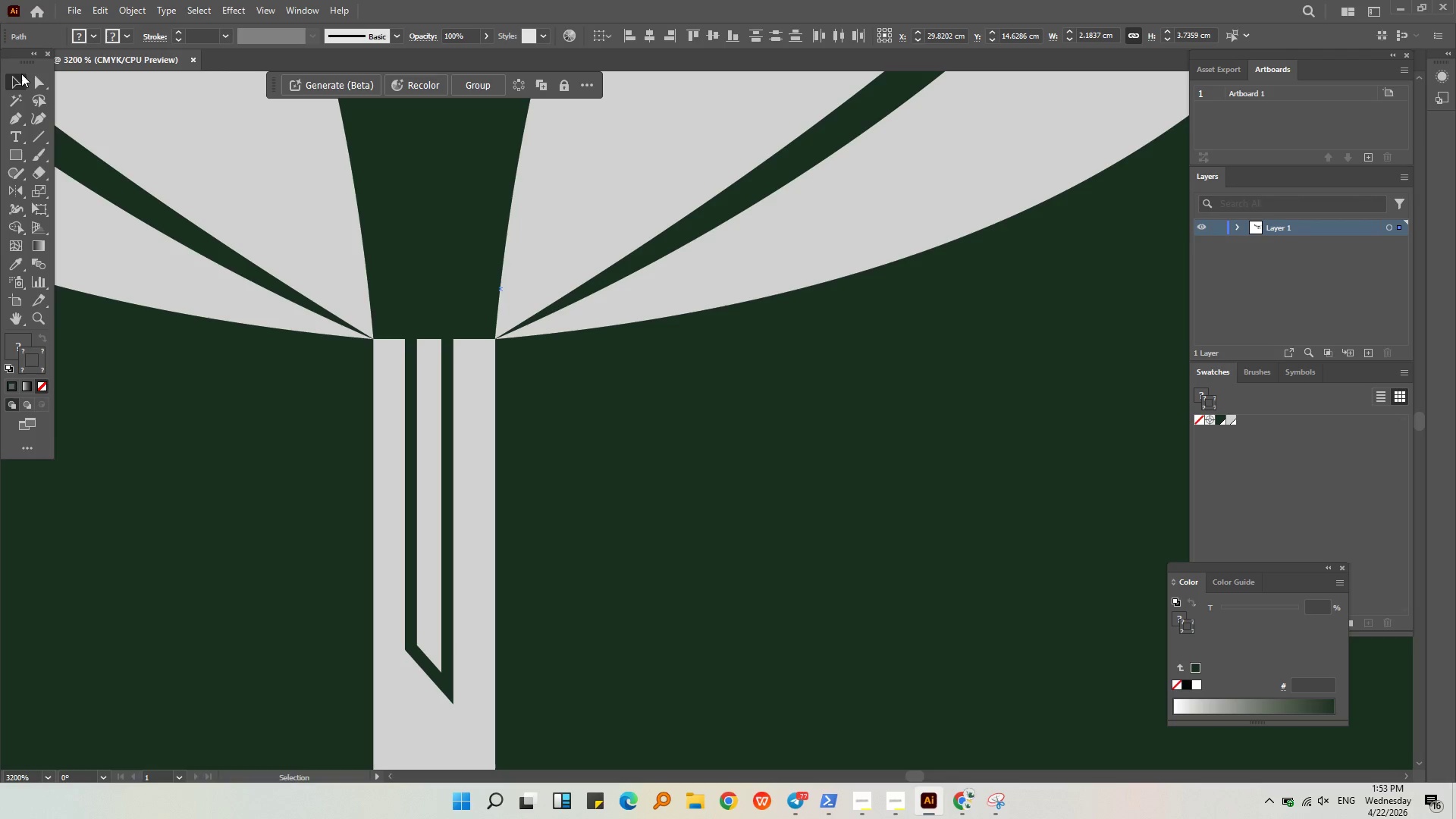 
left_click([15, 80])
 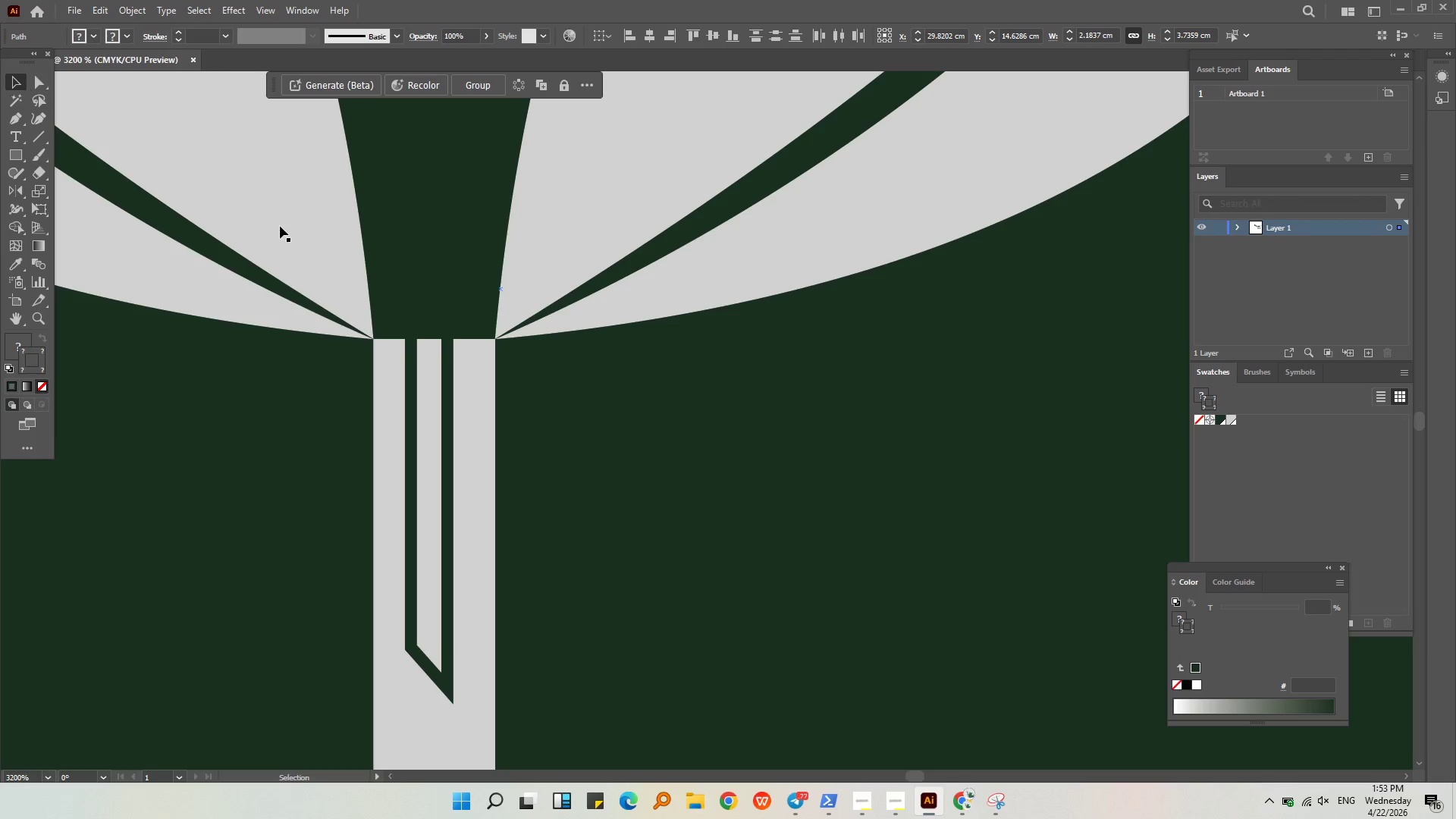 
hold_key(key=AltLeft, duration=0.53)
scroll: coordinate [610, 332], scroll_direction: down, amount: 3.0
 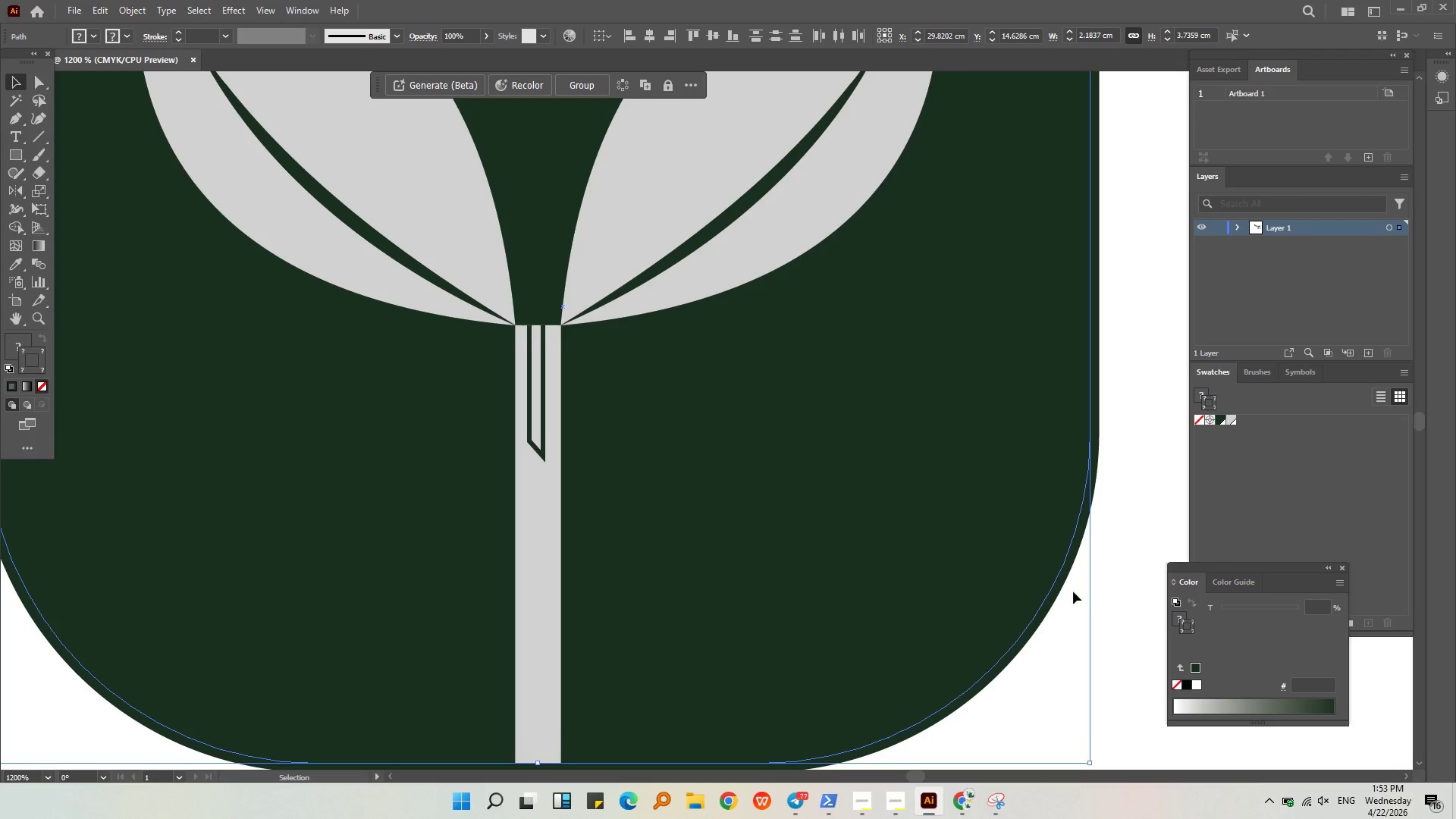 
left_click([1088, 591])
 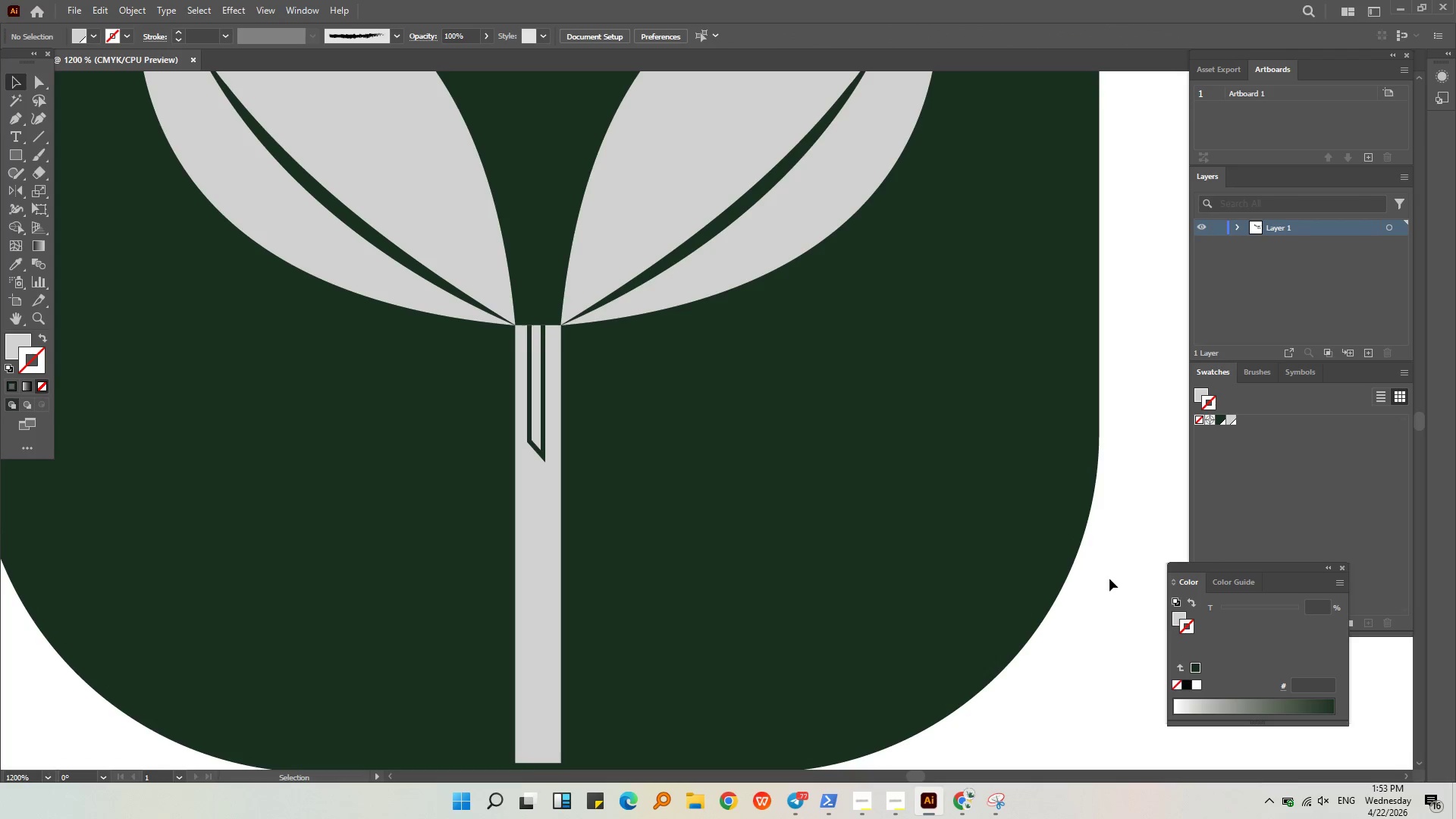 
left_click([1109, 579])
 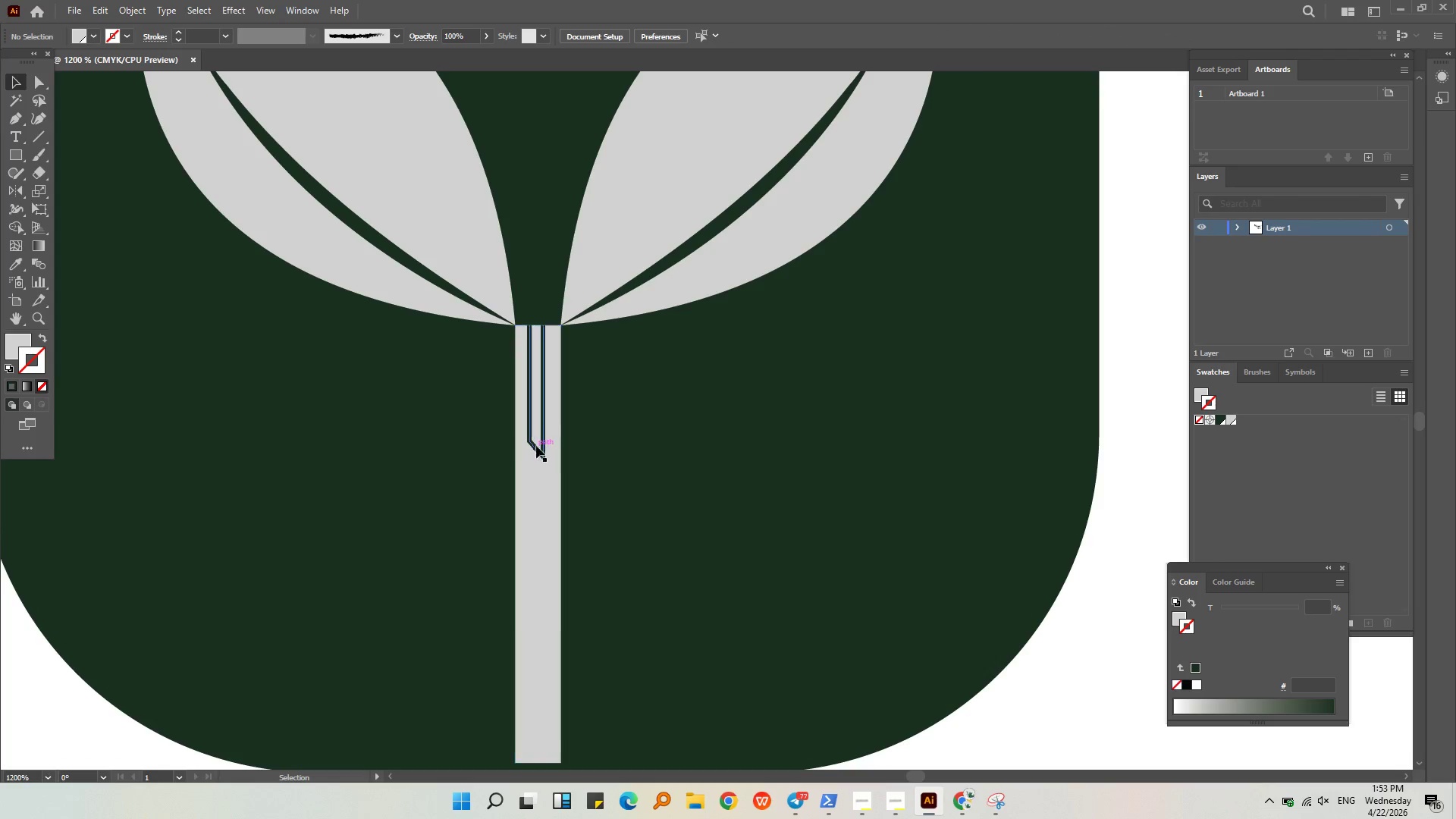 
left_click([534, 447])
 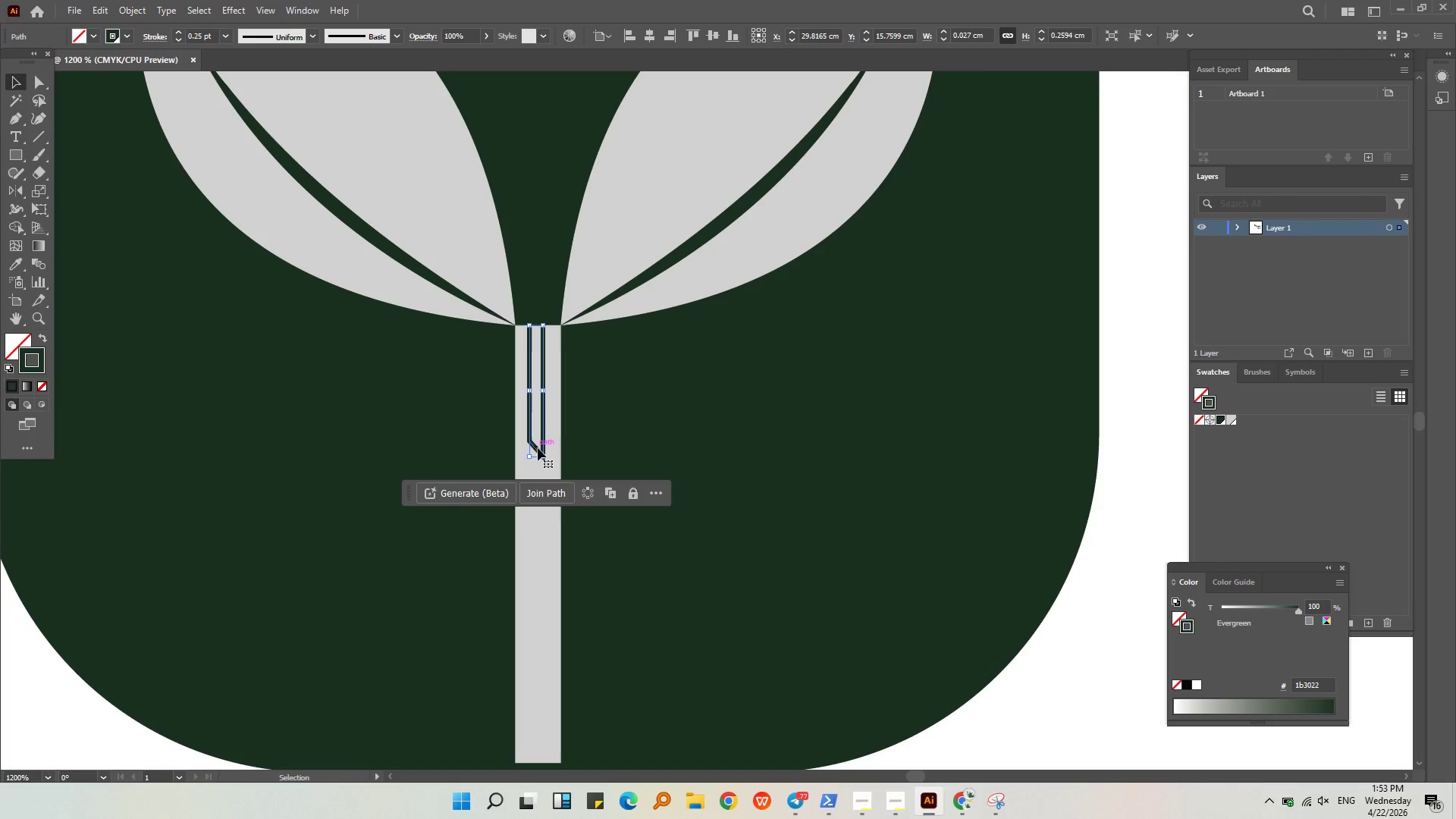 
key(Delete)
 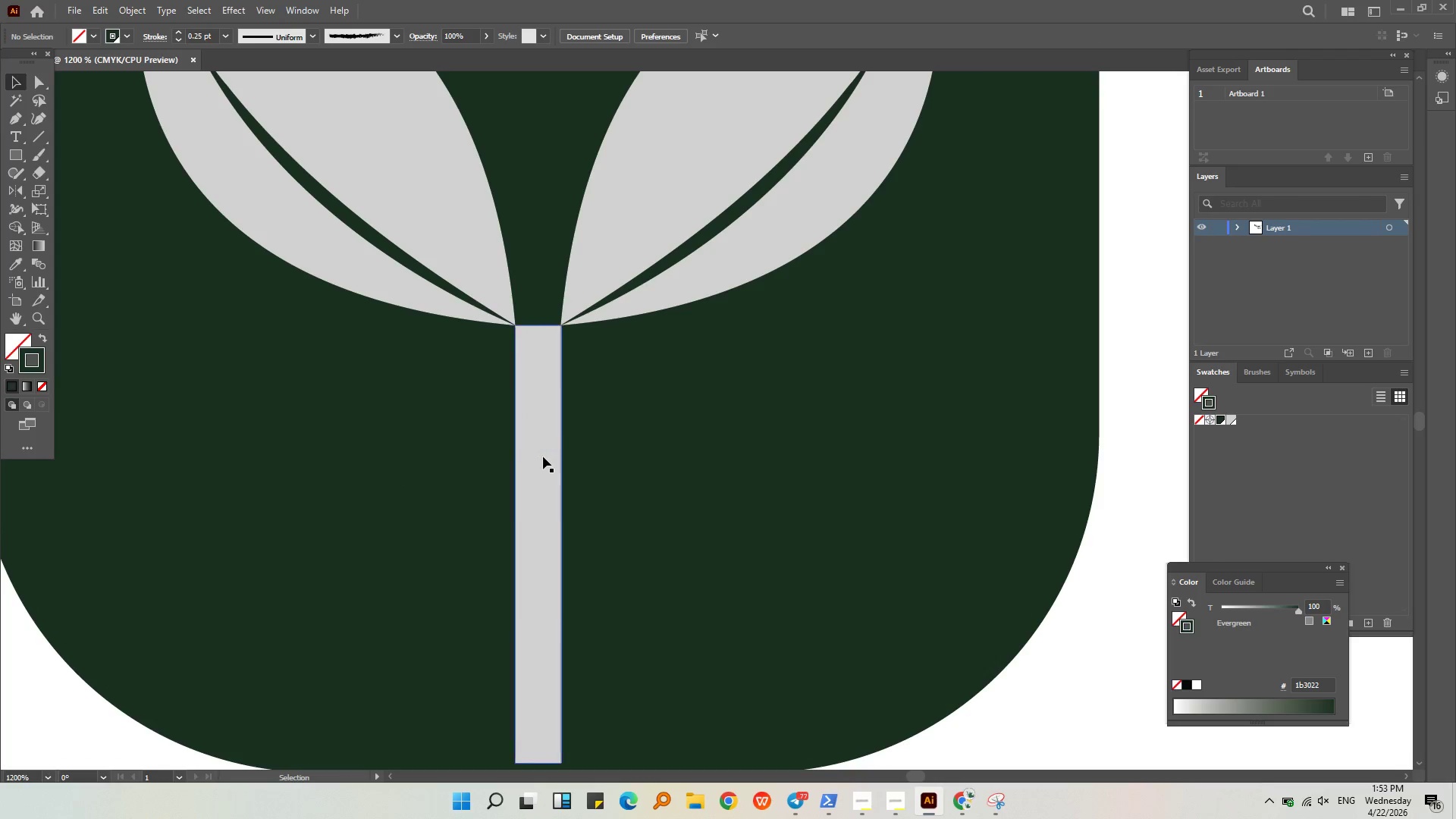 
left_click([543, 457])
 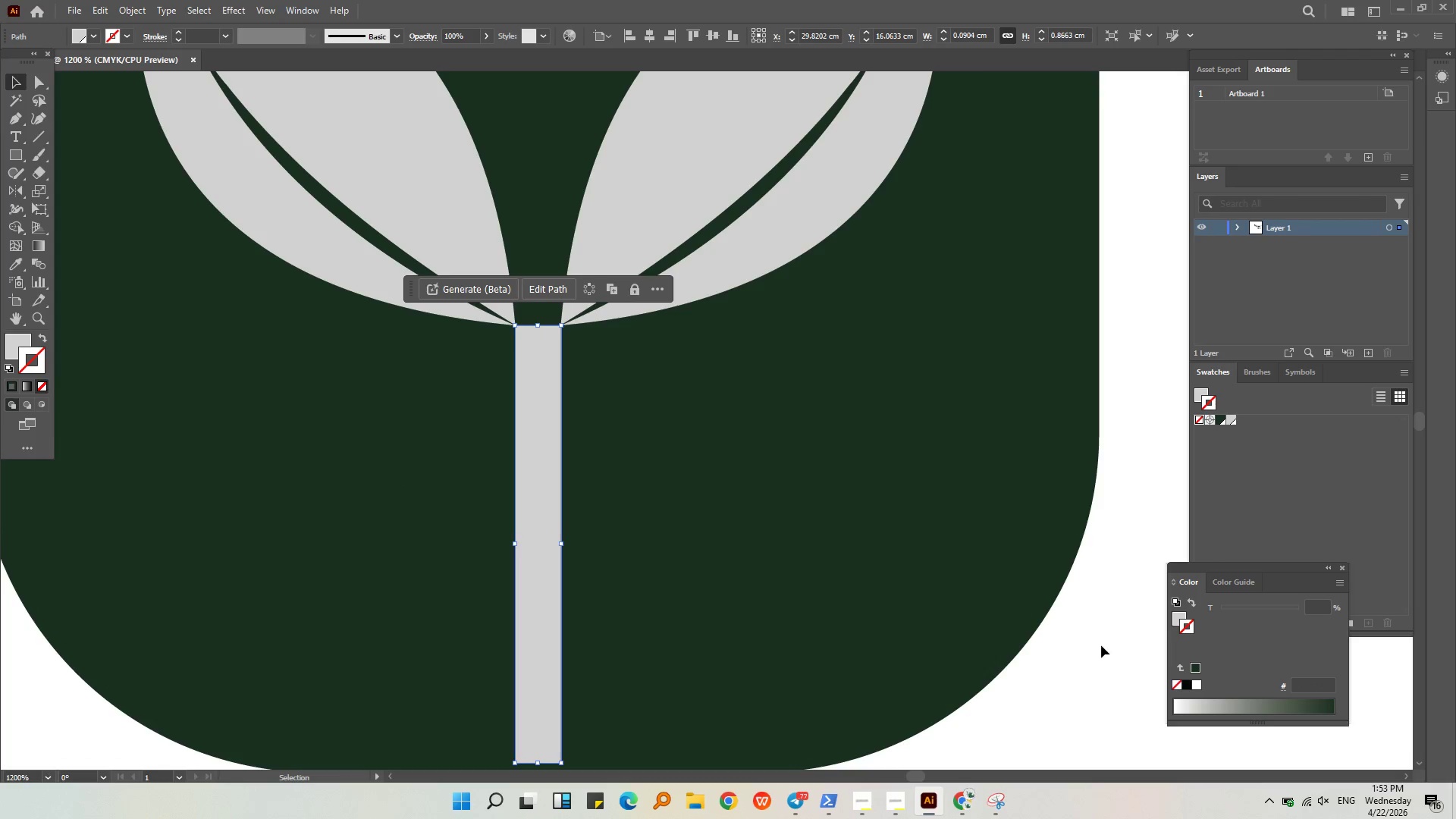 
left_click([1069, 552])
 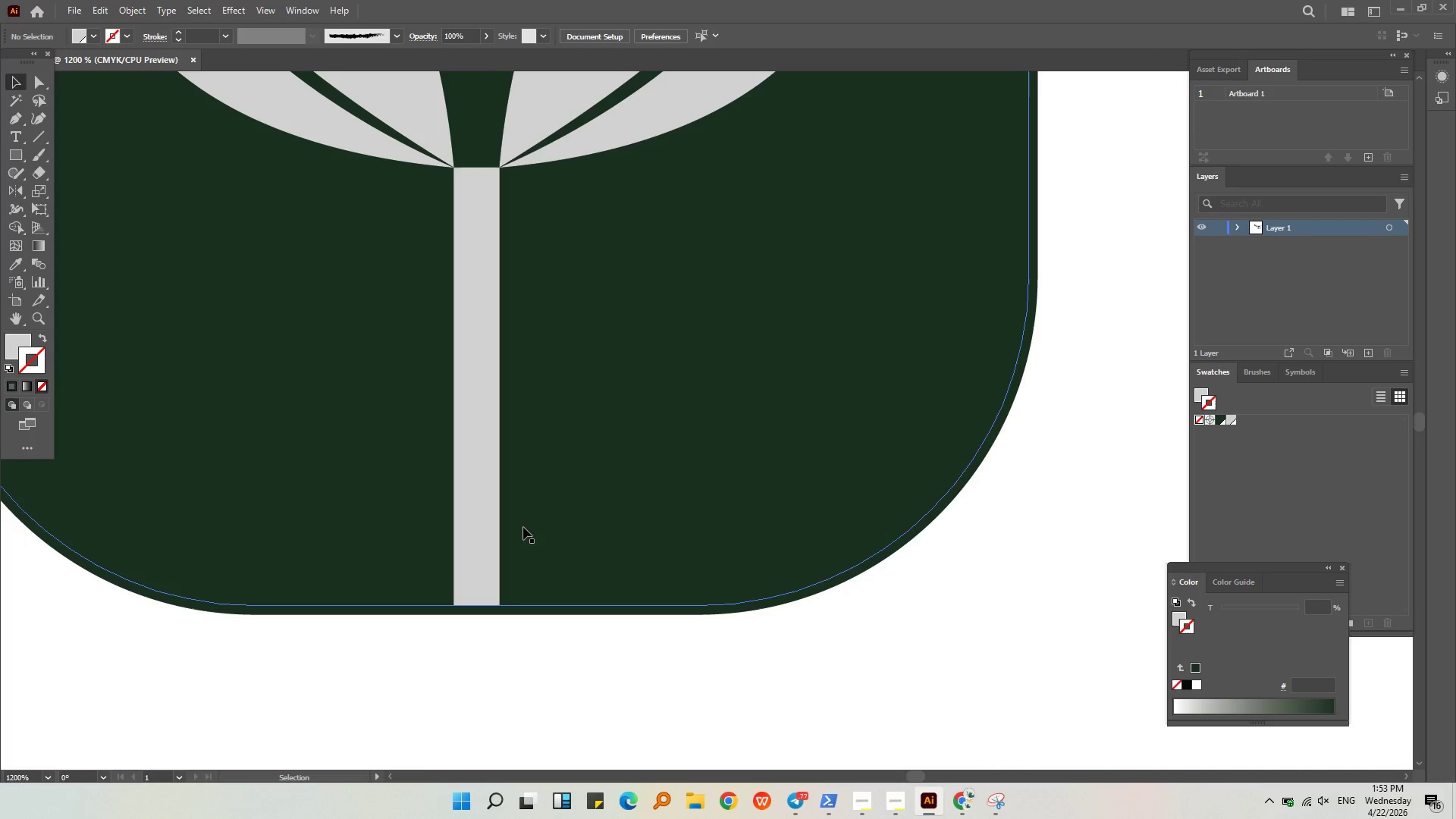 
left_click([472, 530])
 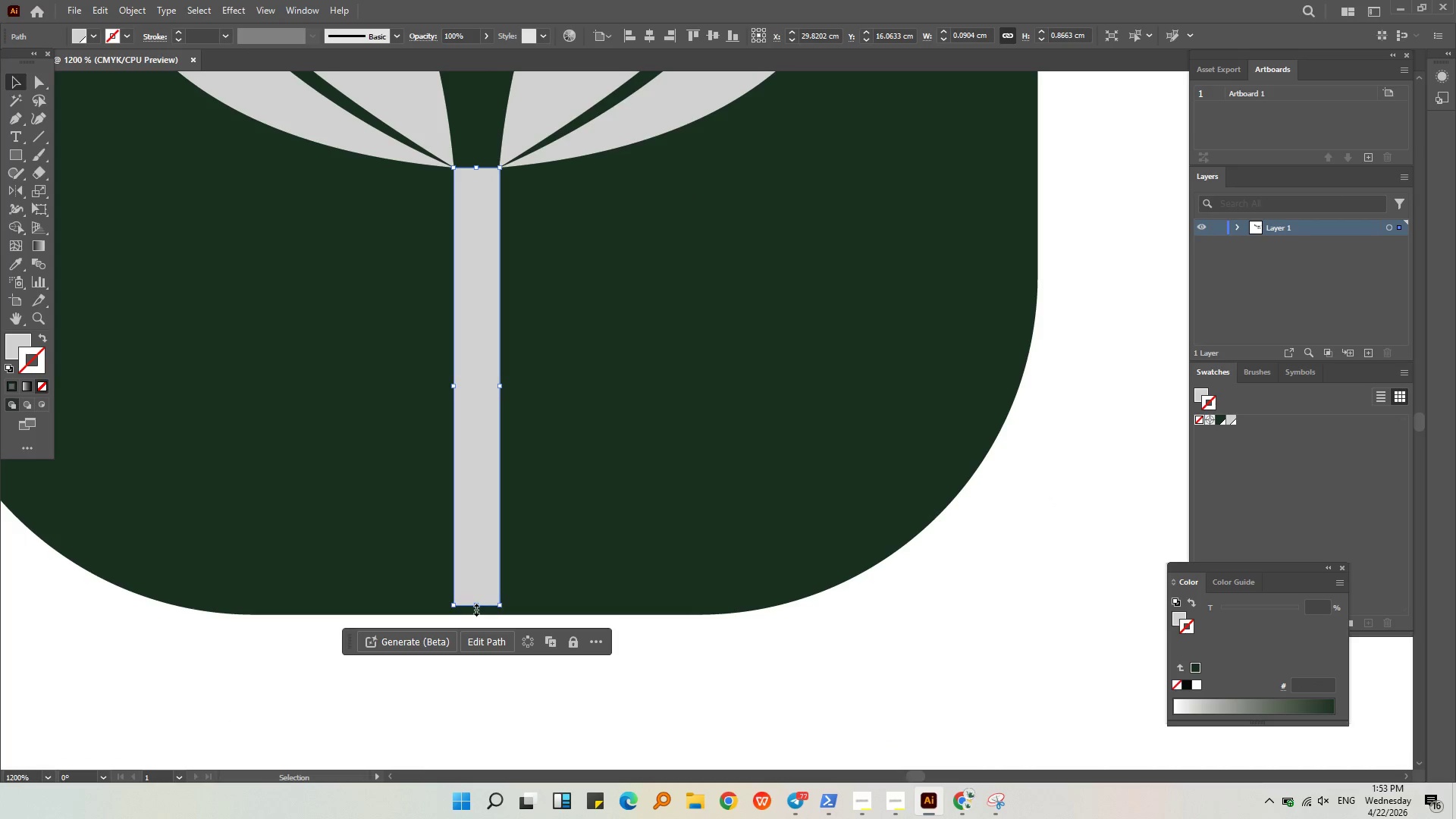 
left_click_drag(start_coordinate=[475, 608], to_coordinate=[475, 615])
 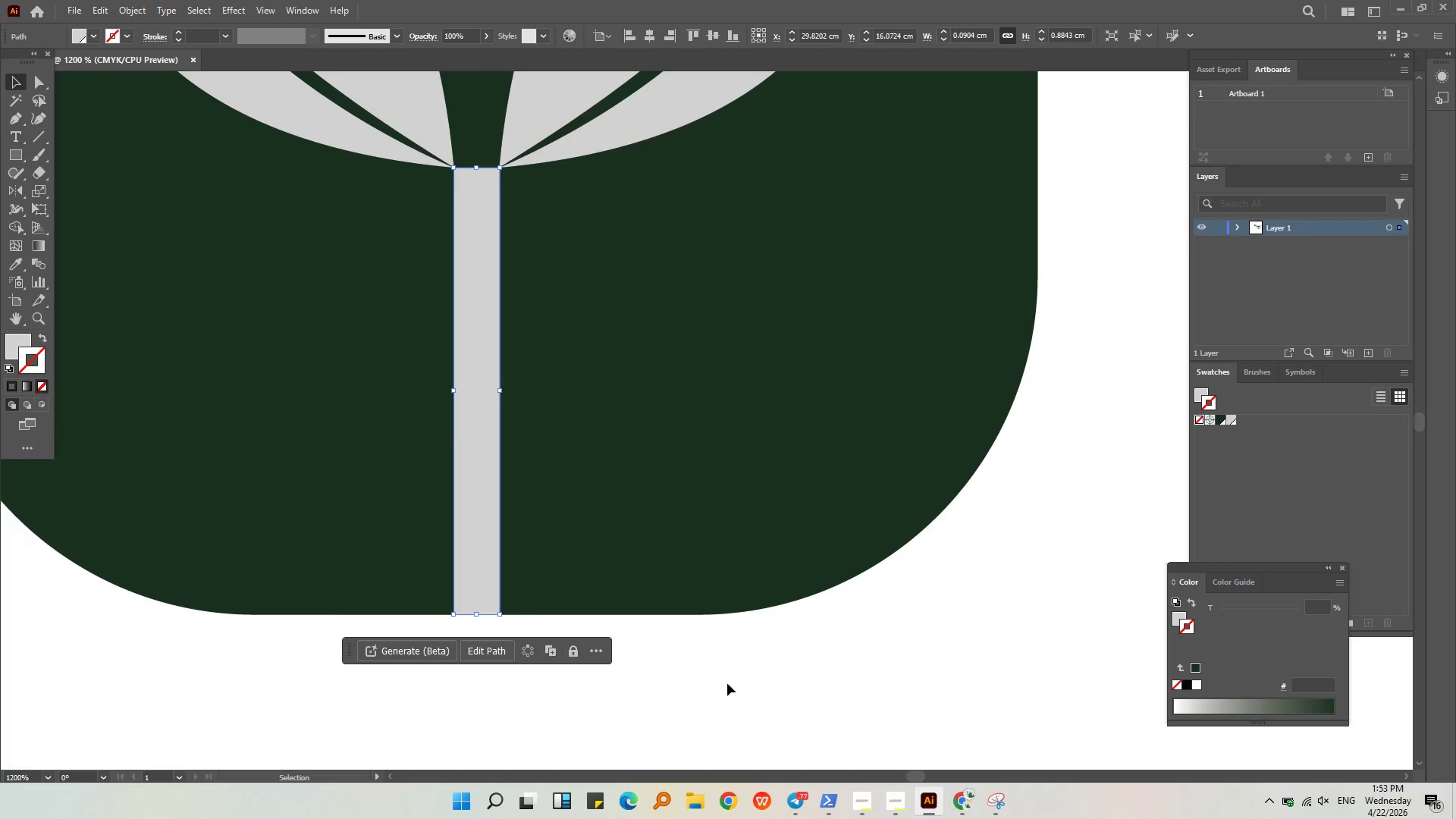 
left_click([735, 683])
 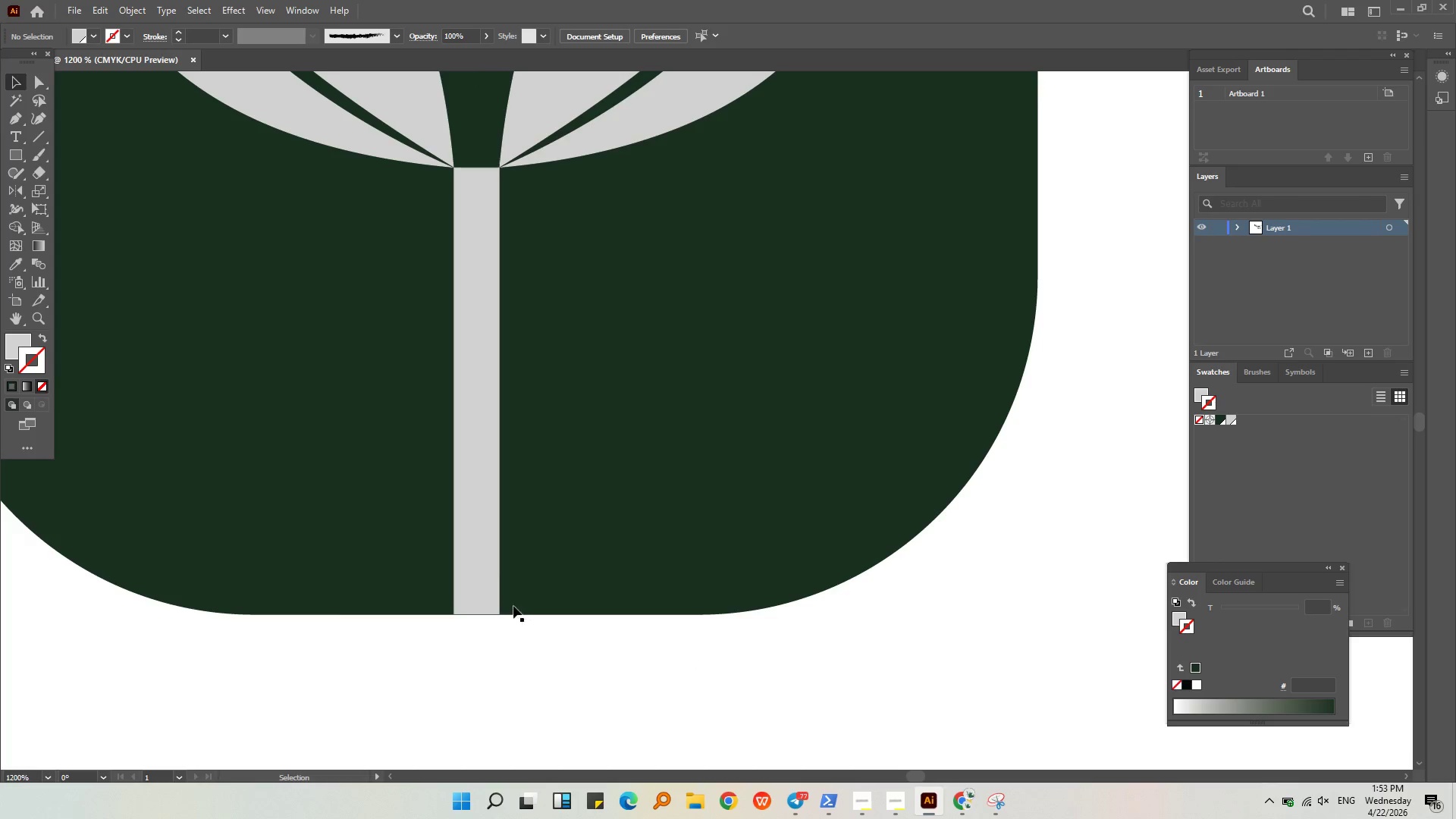 
left_click([498, 579])
 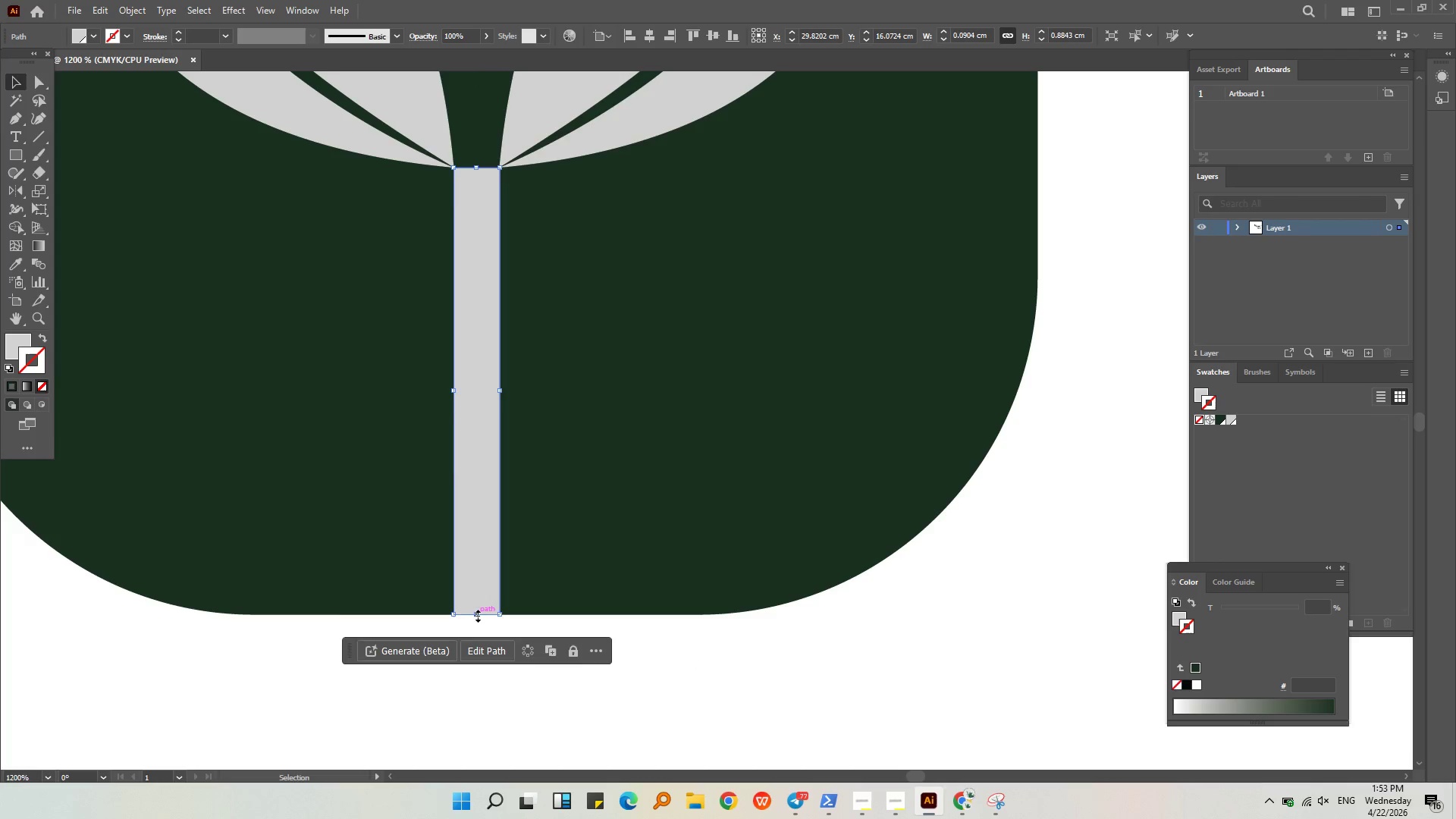 
left_click_drag(start_coordinate=[476, 614], to_coordinate=[476, 604])
 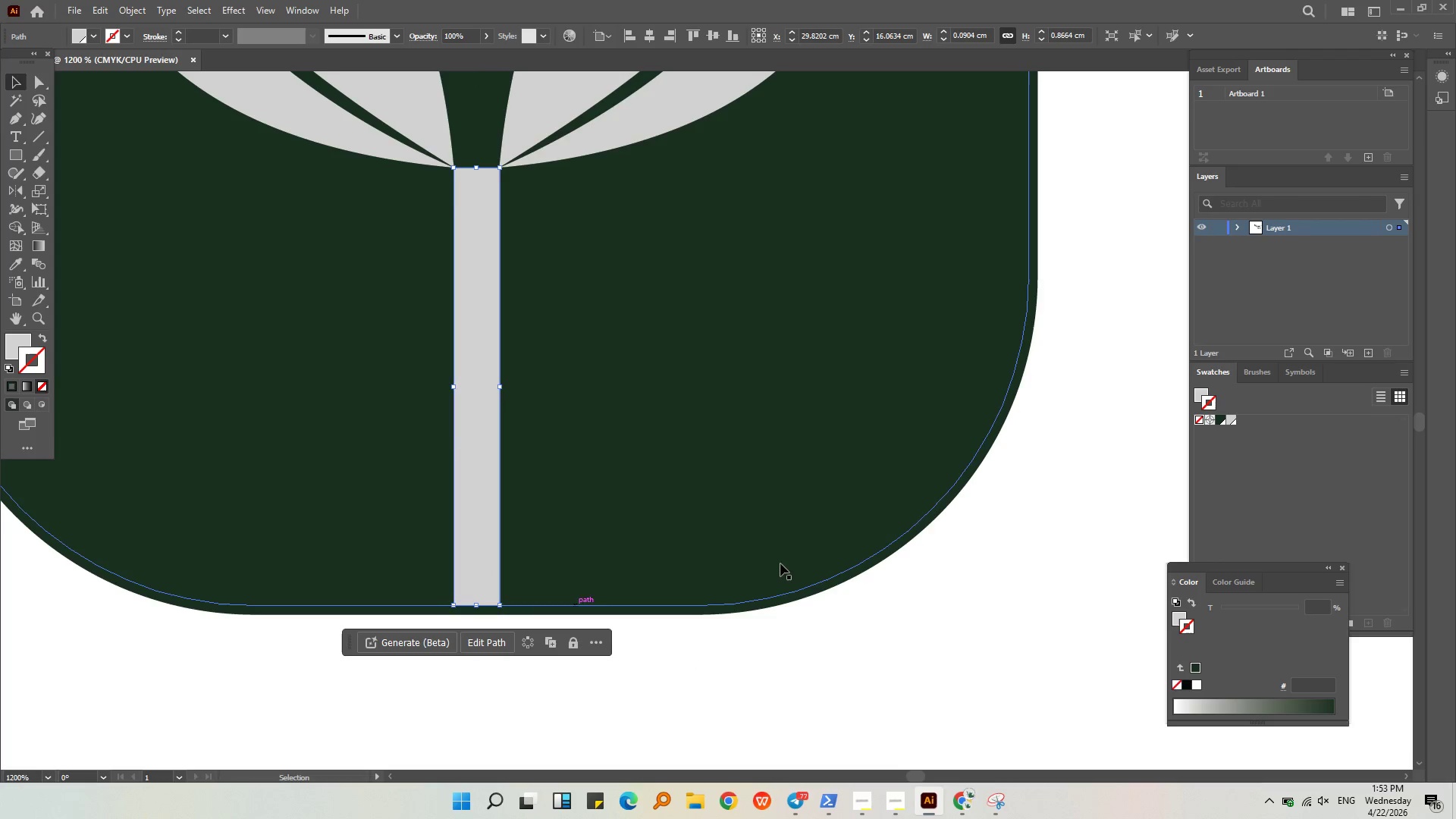 
key(Alt+AltLeft)
 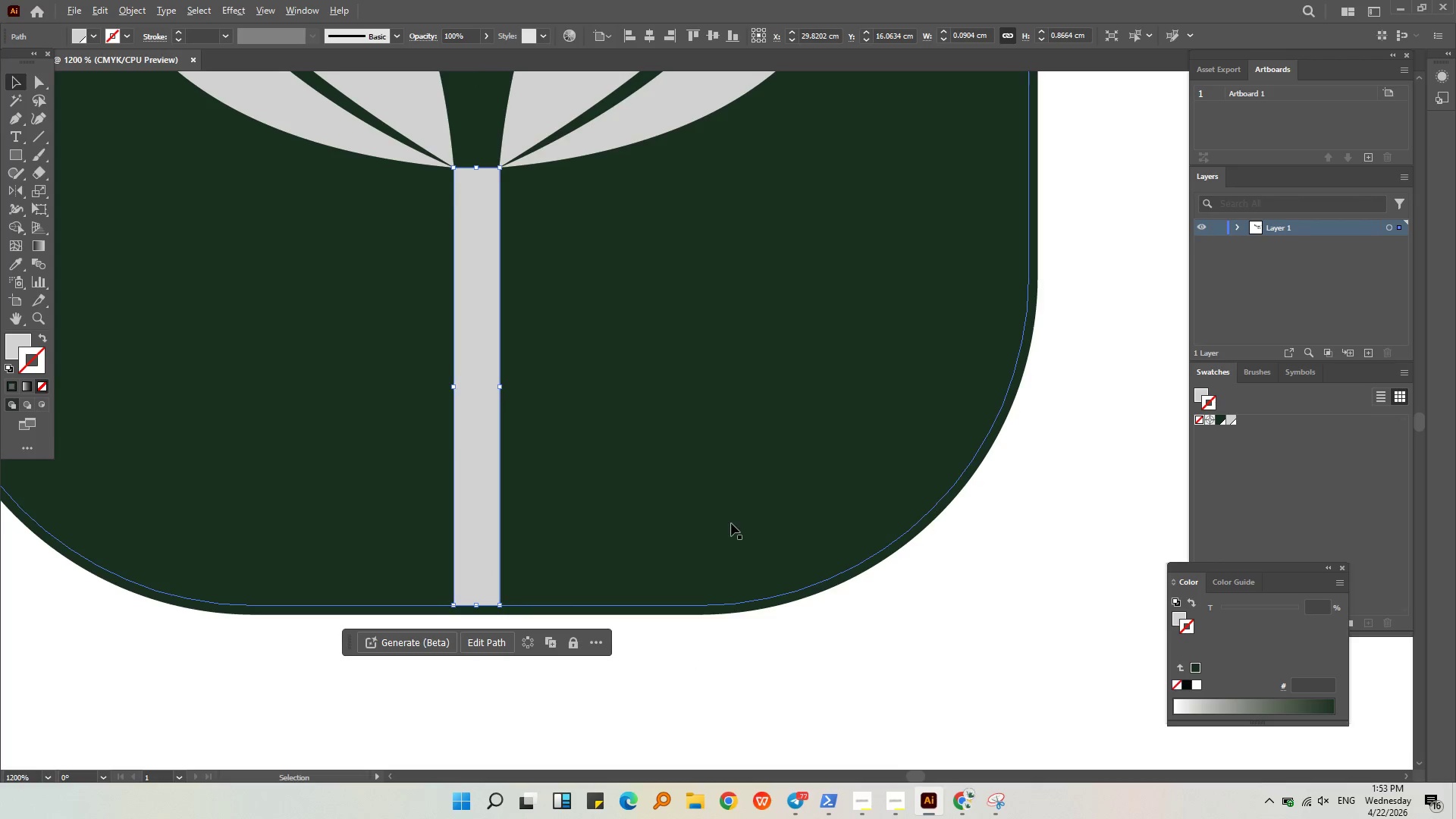 
left_click([936, 513])
 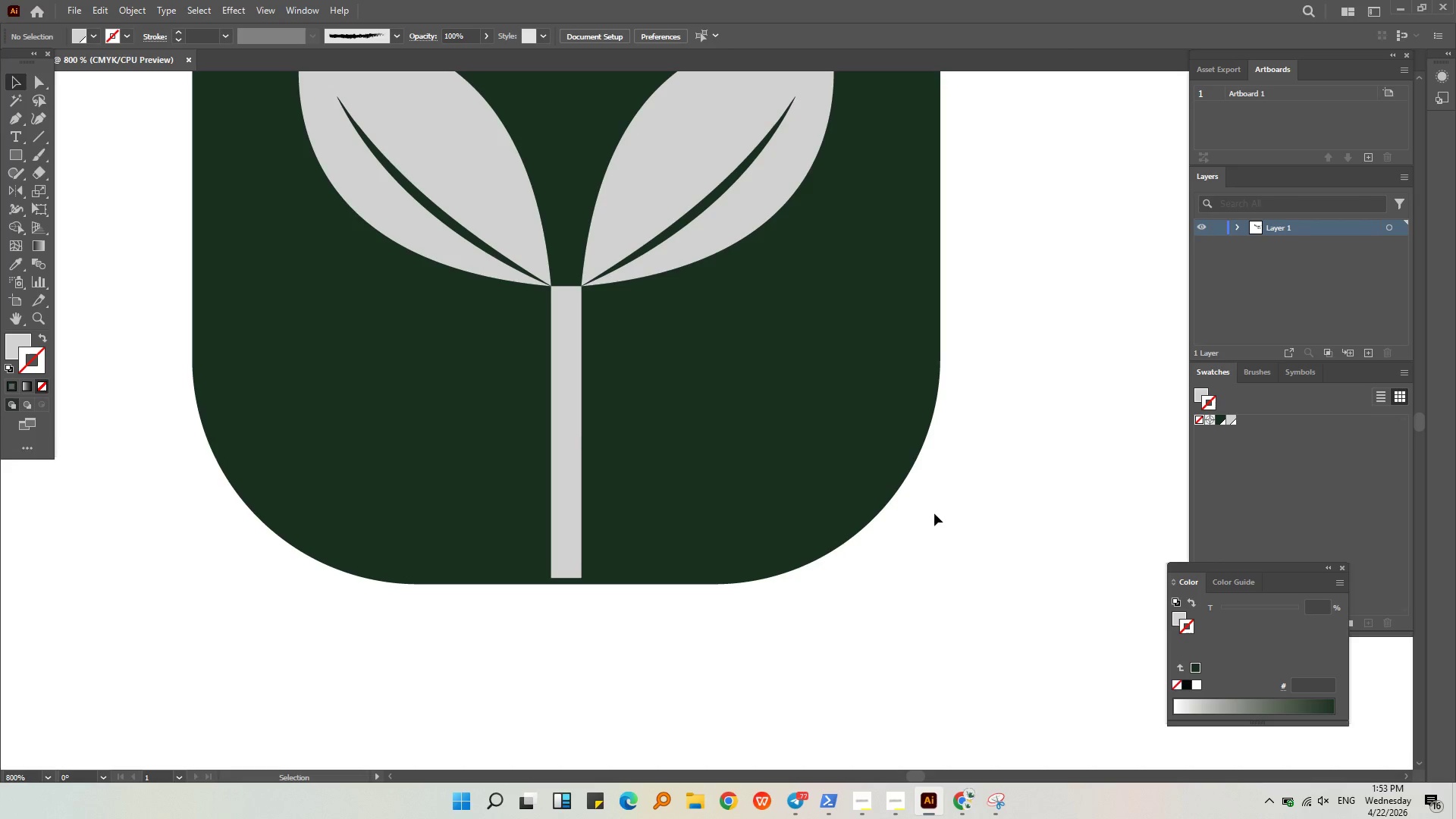 
scroll: coordinate [731, 523], scroll_direction: down, amount: 1.0
 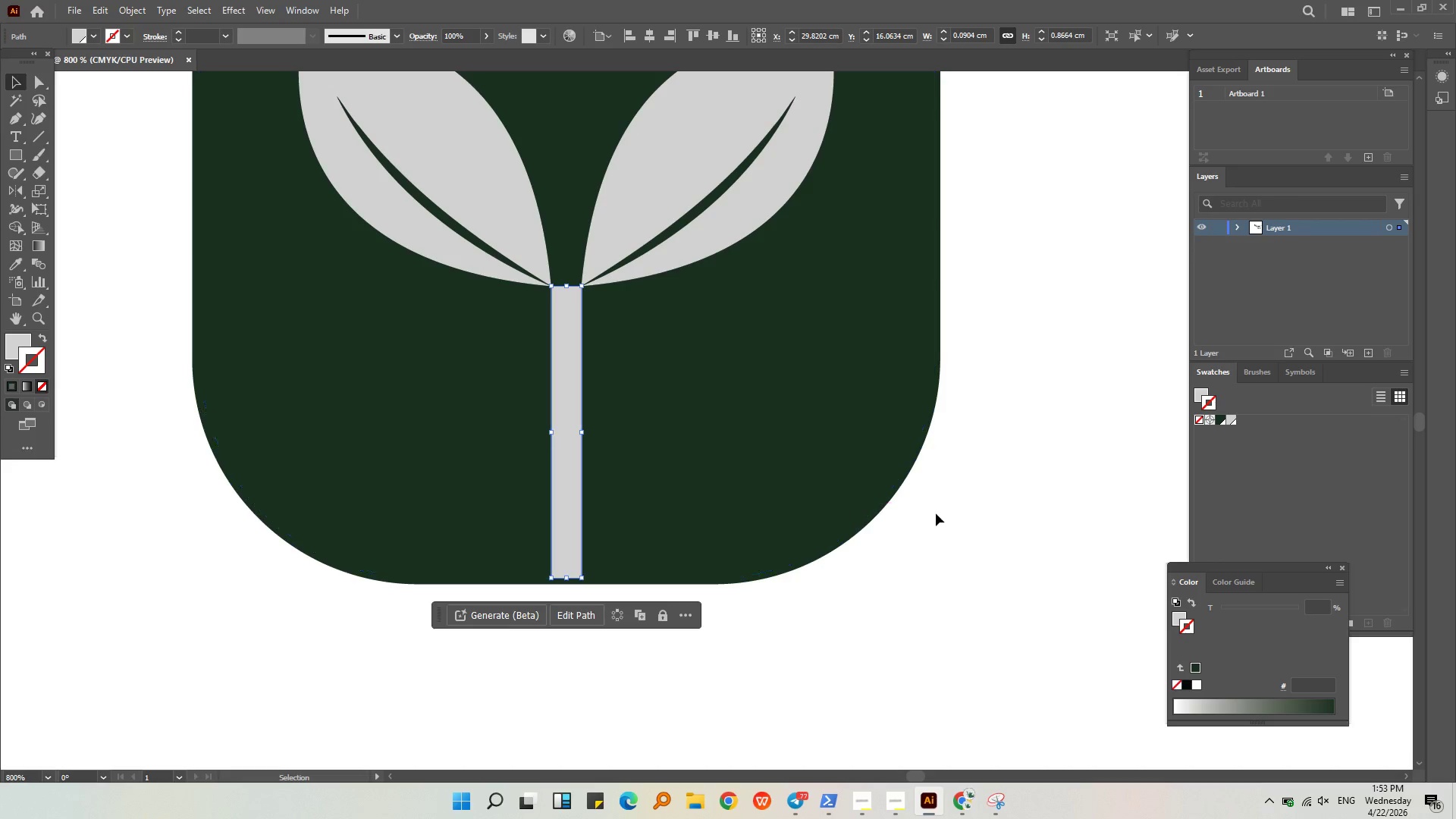 
key(Alt+AltLeft)
 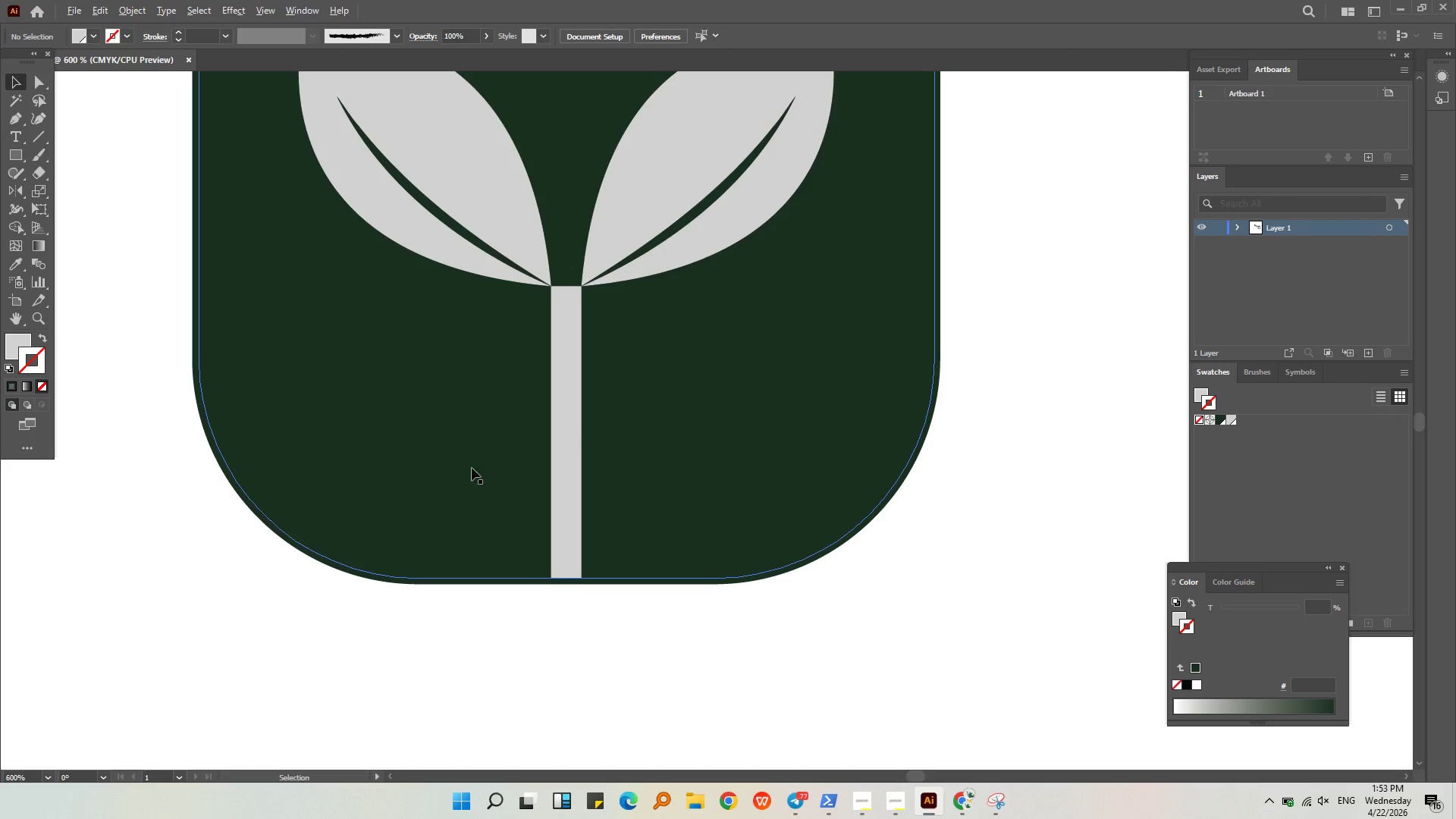 
scroll: coordinate [492, 469], scroll_direction: down, amount: 3.0
 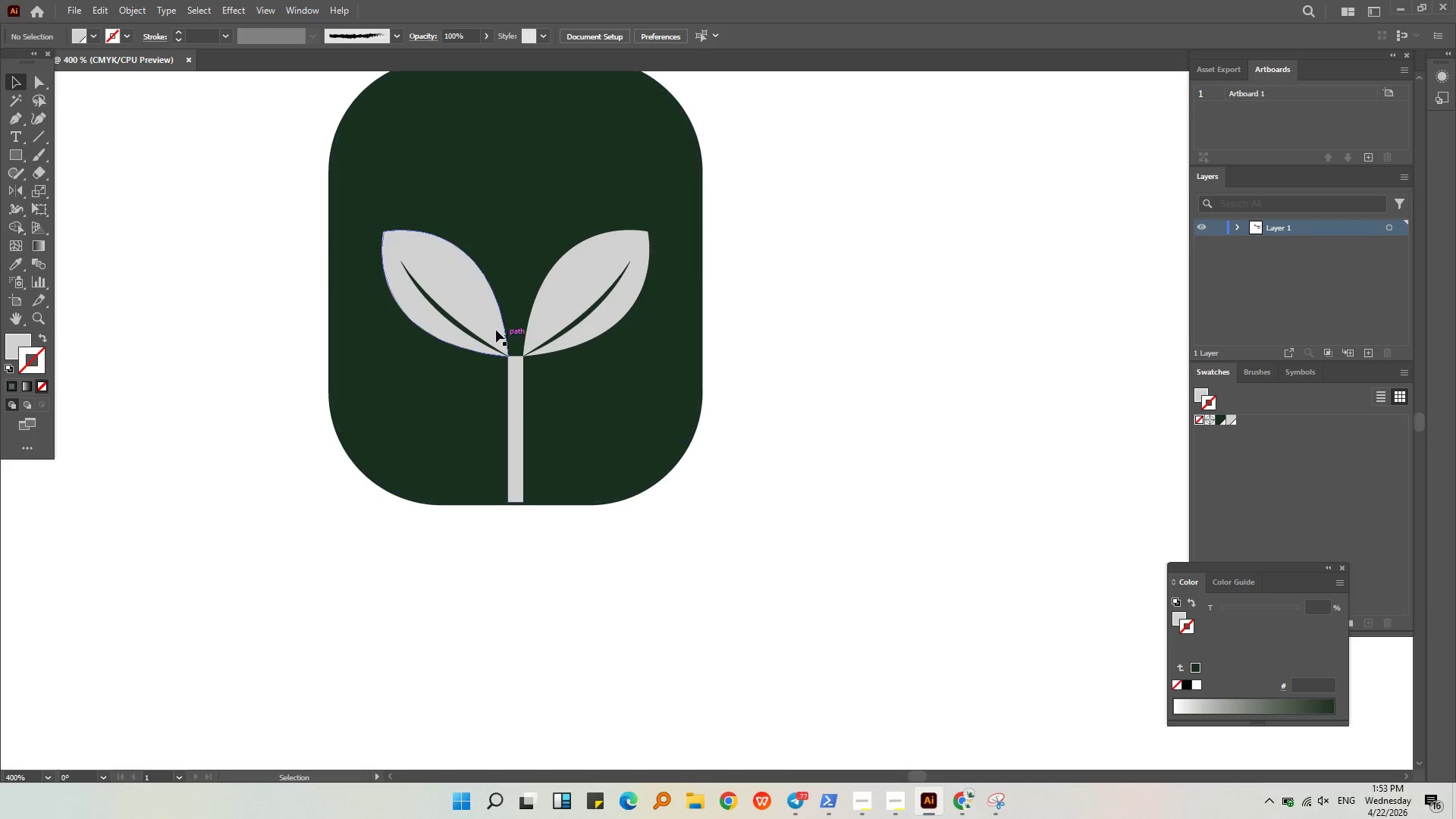 
hold_key(key=AltLeft, duration=0.48)
scroll: coordinate [519, 335], scroll_direction: up, amount: 5.0
 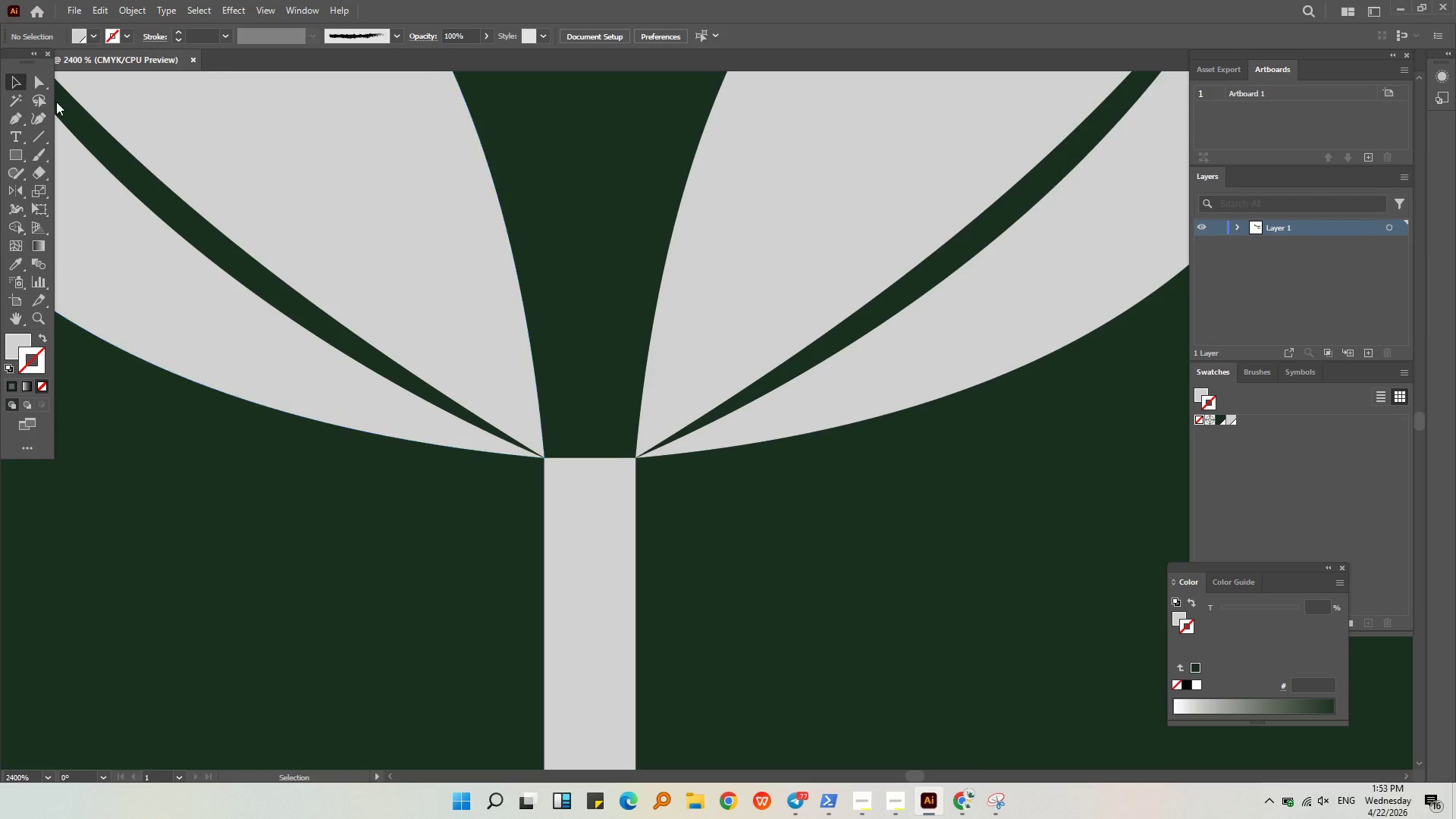 
left_click([16, 122])
 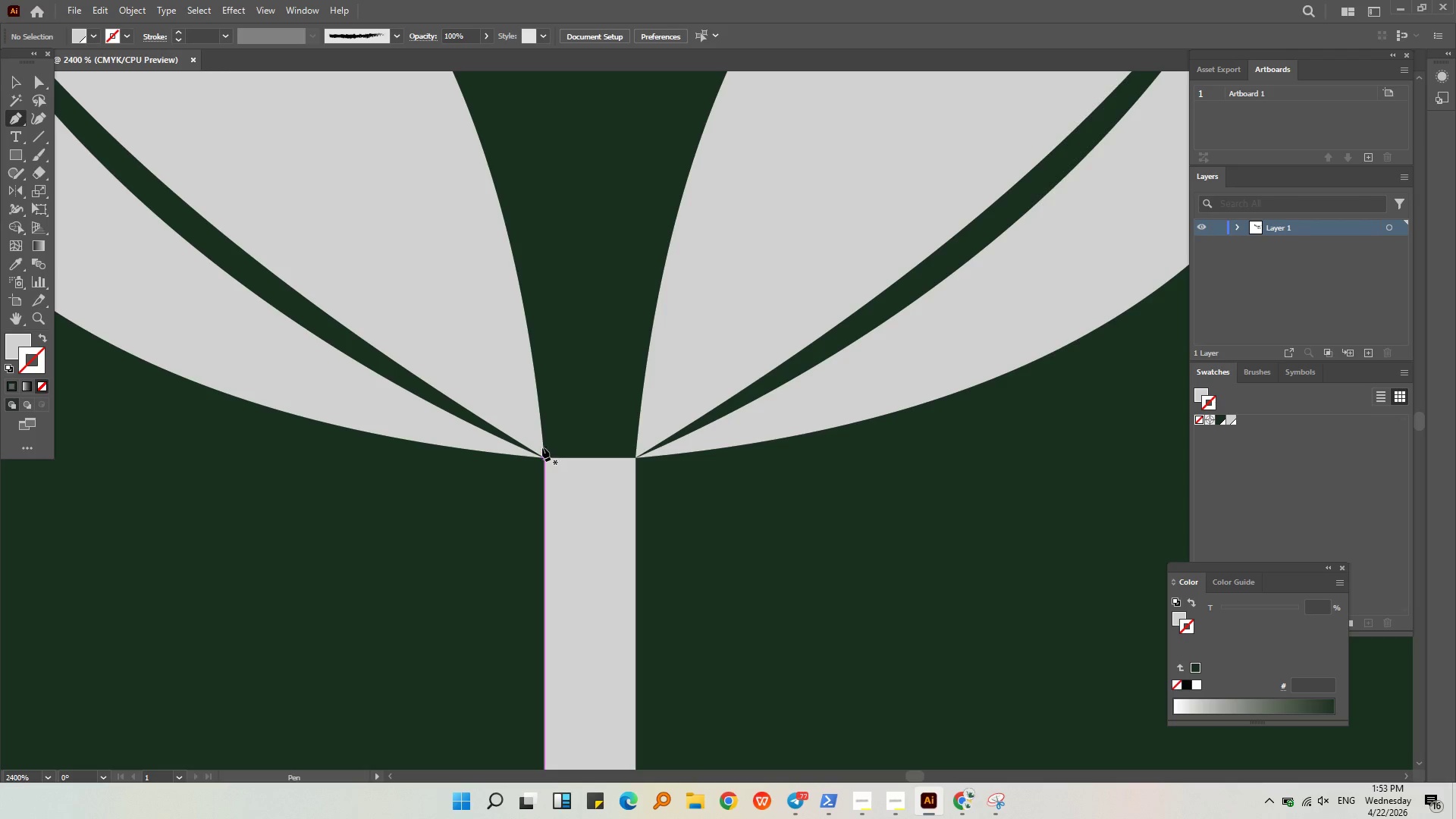 
left_click([543, 447])
 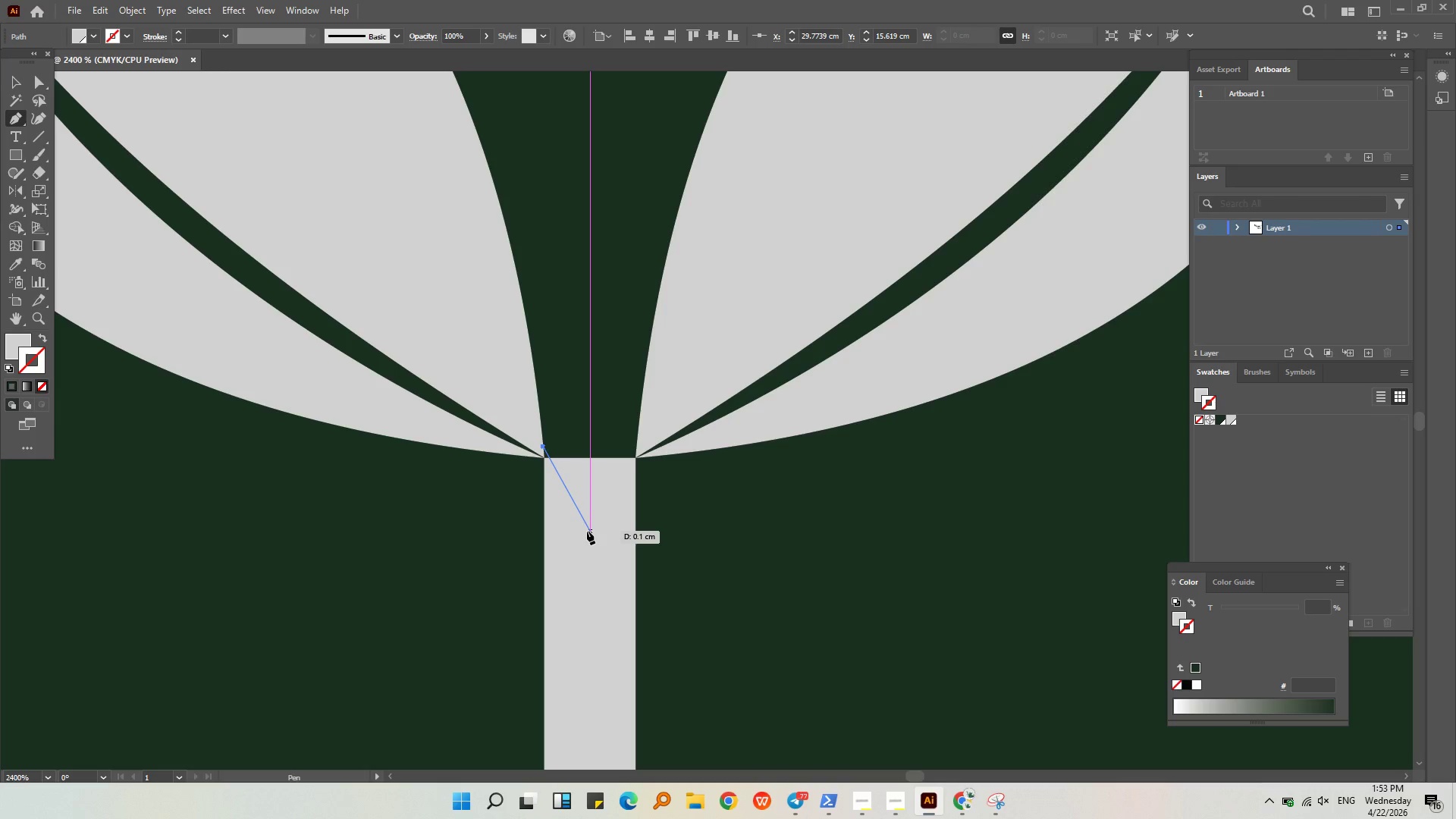 
left_click([588, 531])
 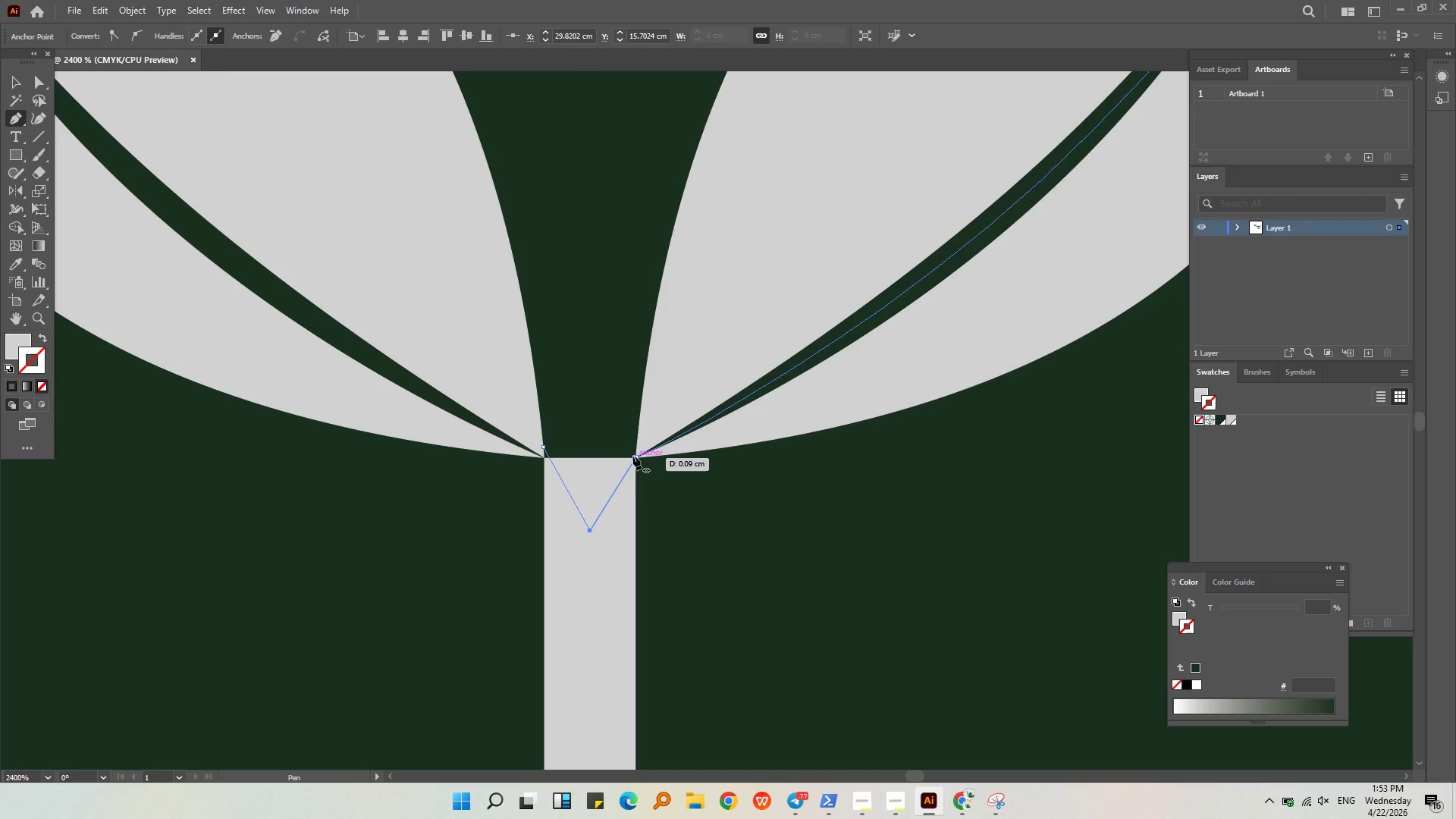 
left_click([633, 456])
 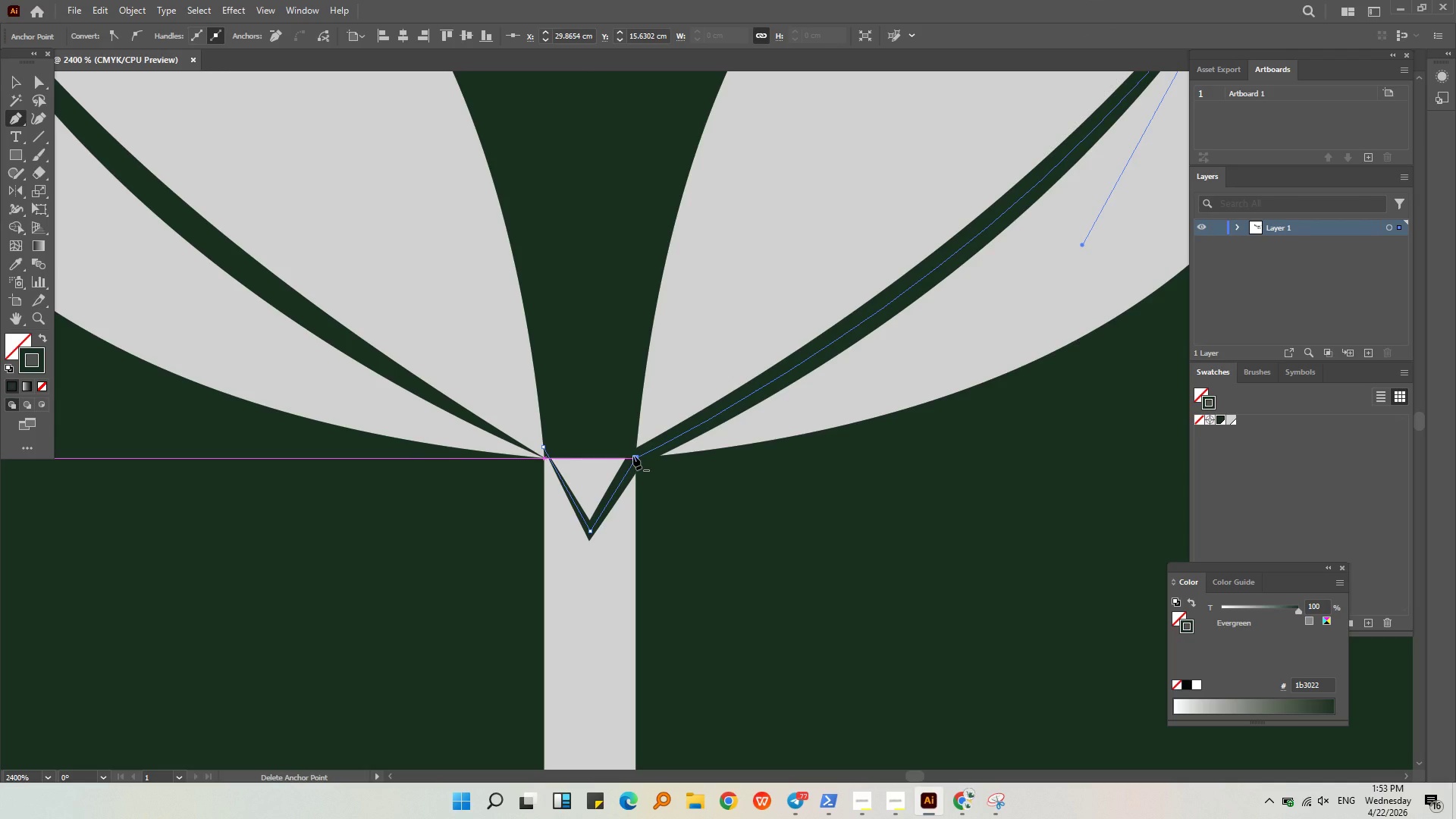 
key(Control+Z)
 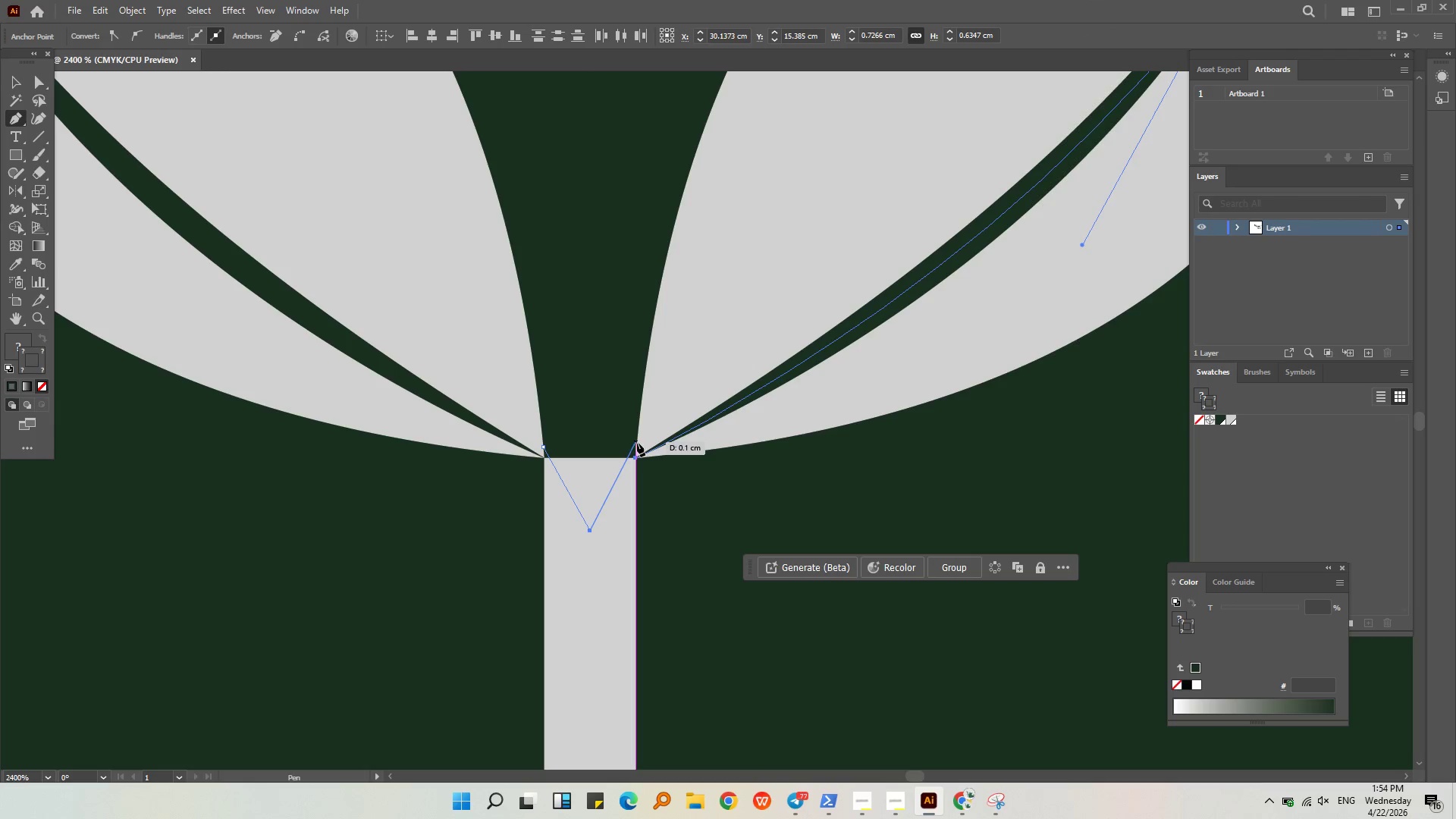 
key(Alt+AltLeft)
 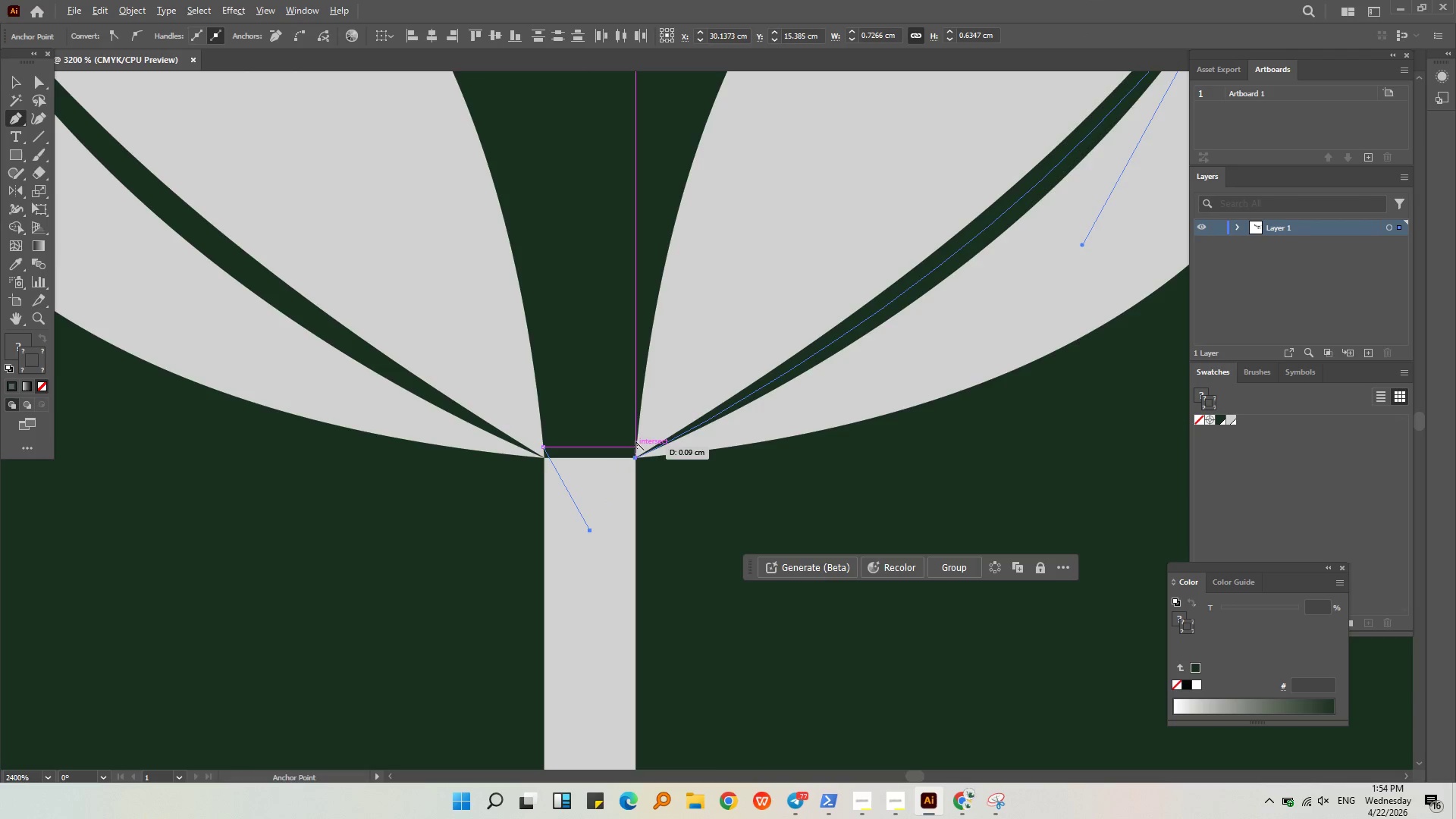 
scroll: coordinate [635, 441], scroll_direction: up, amount: 3.0
 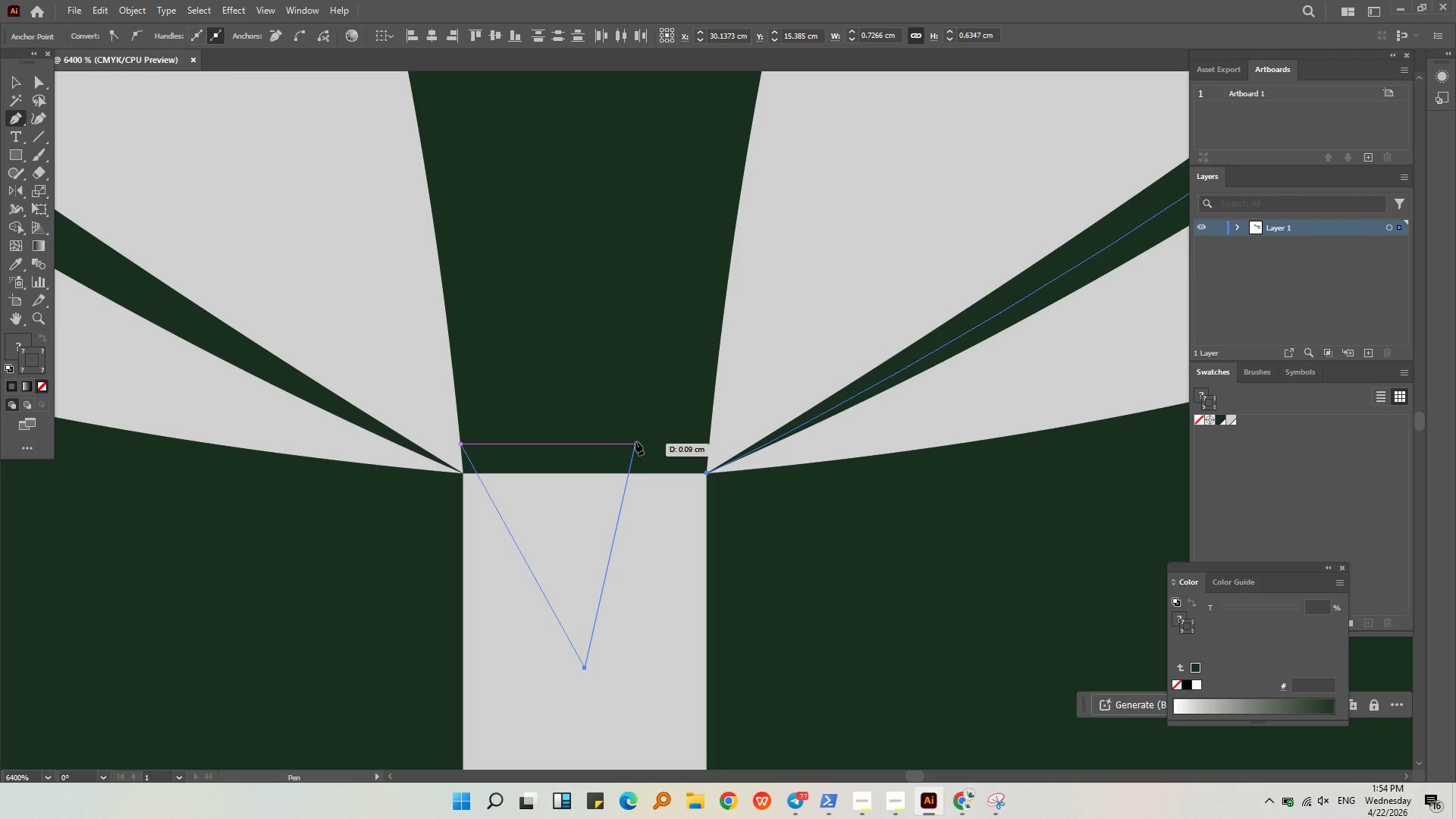 
key(Control+Z)
 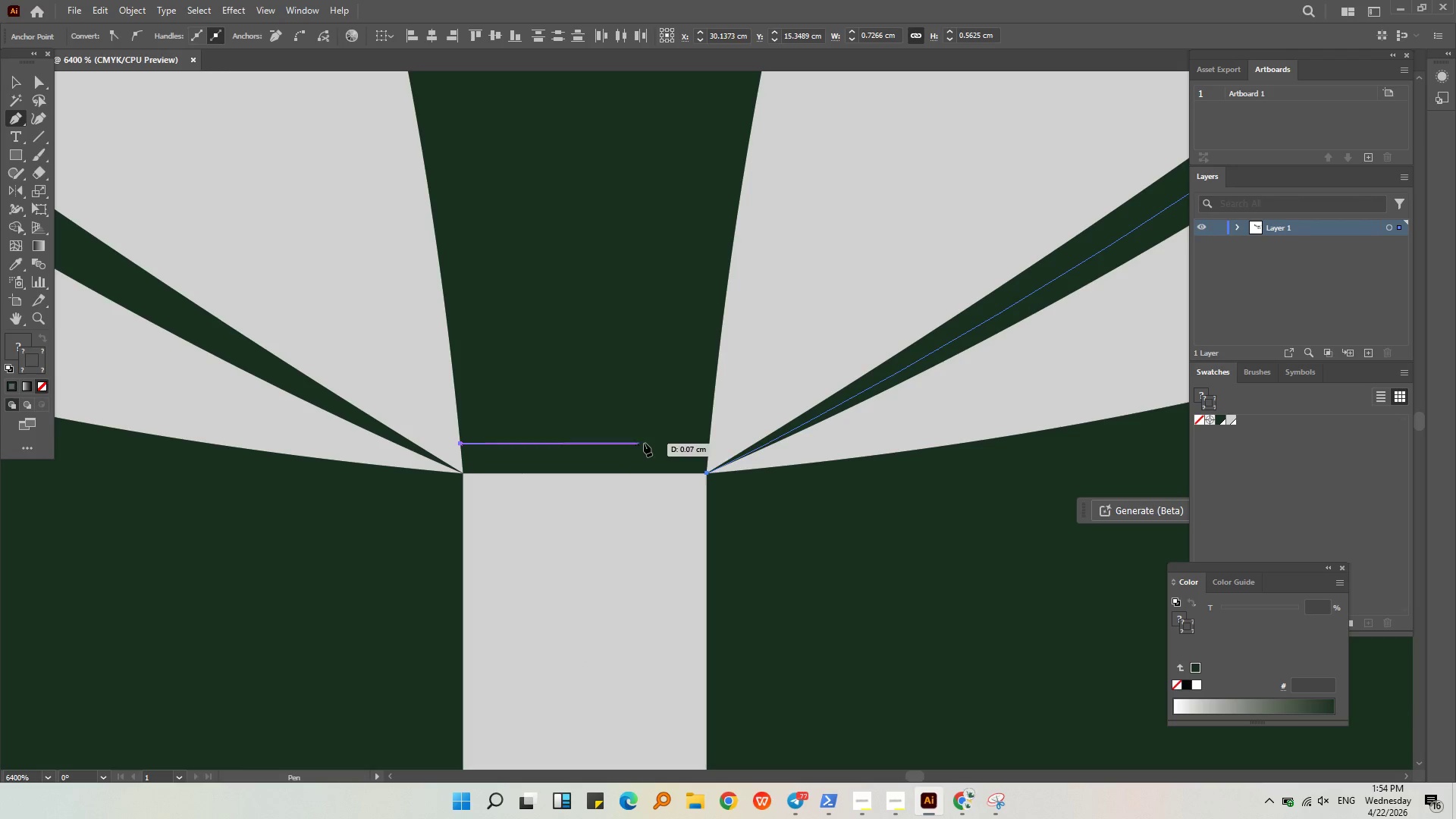 
hold_key(key=ShiftLeft, duration=1.44)
left_click([710, 446])
 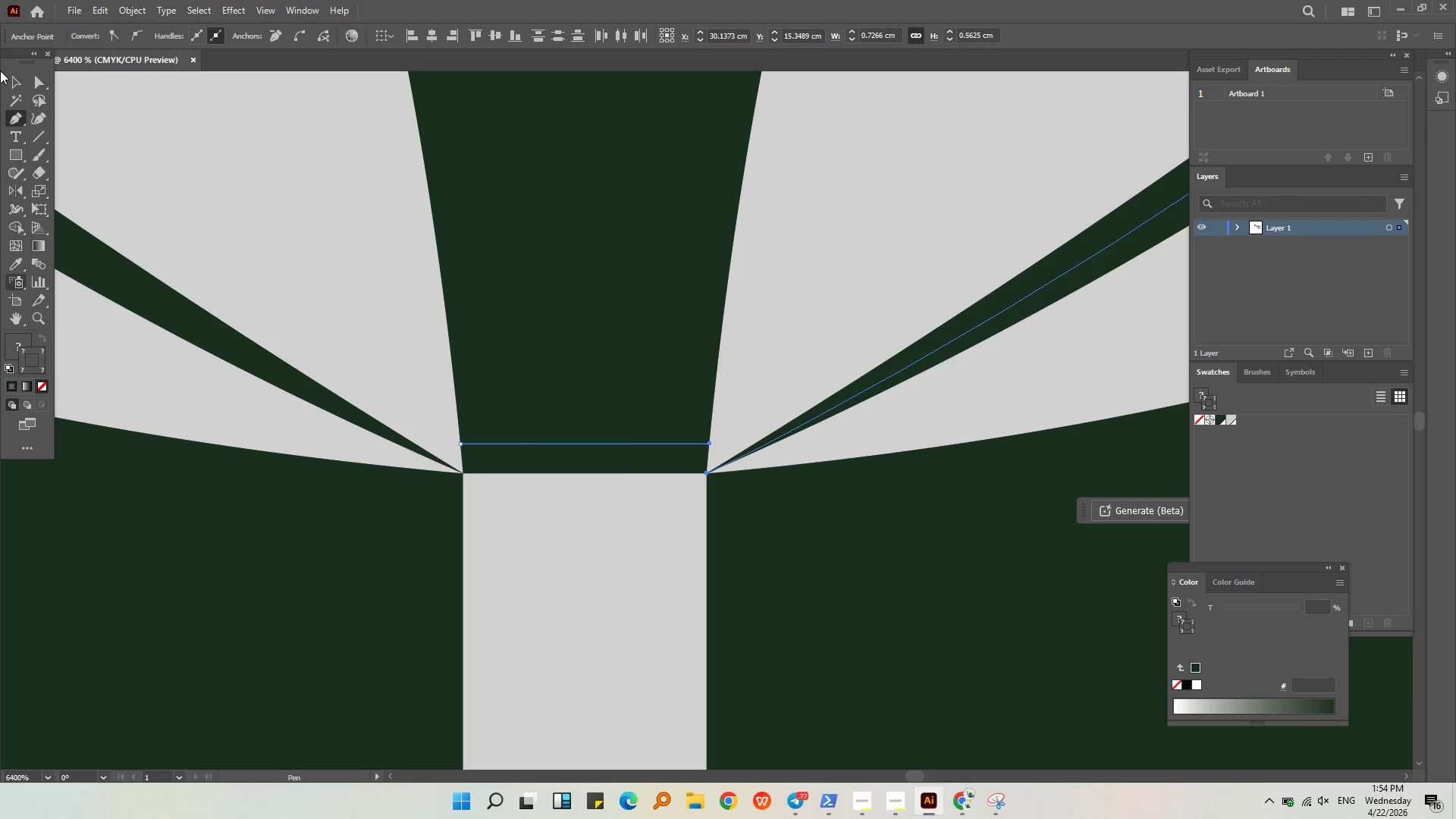 
left_click([14, 79])
 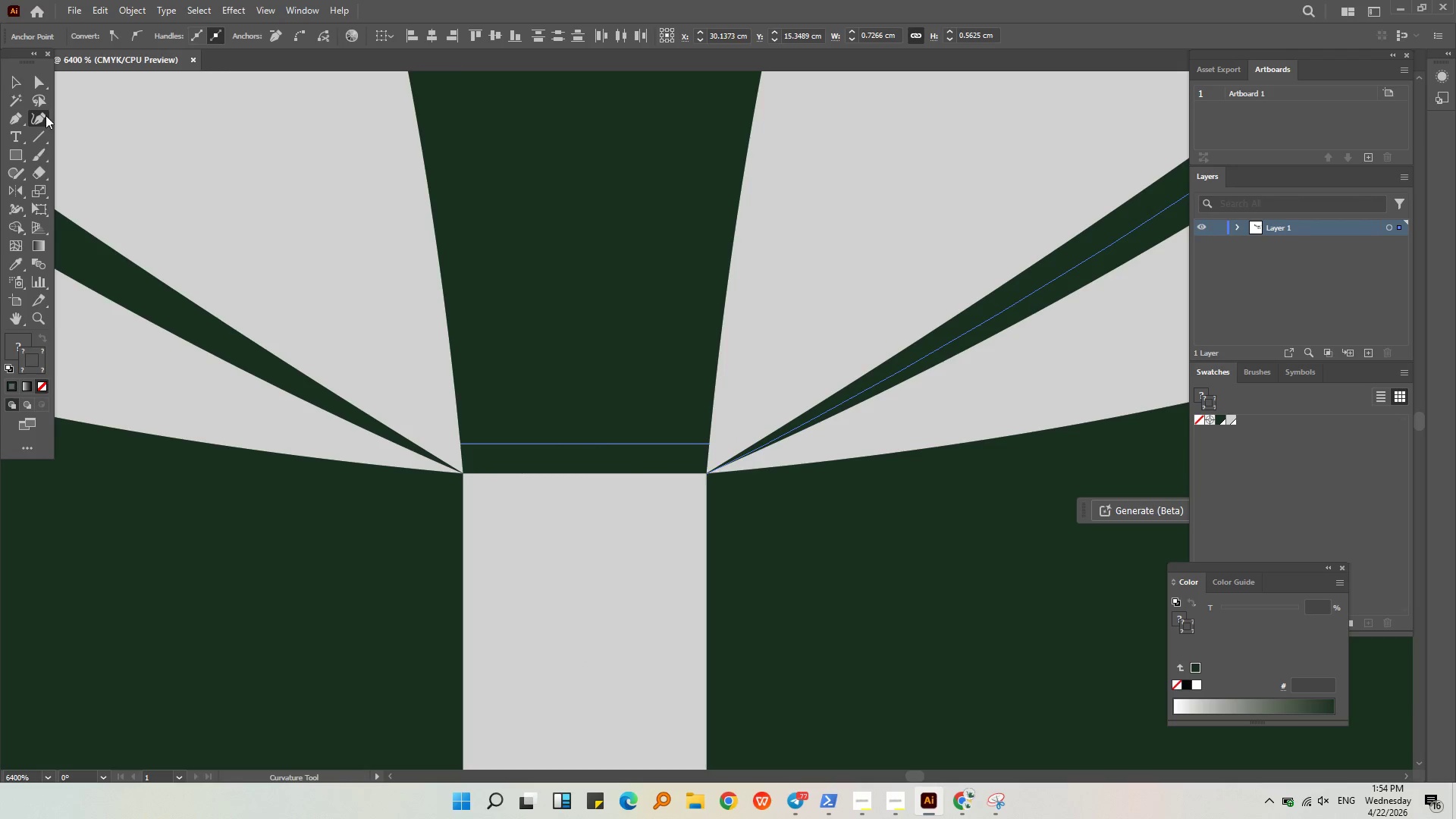 
key(Alt+AltLeft)
 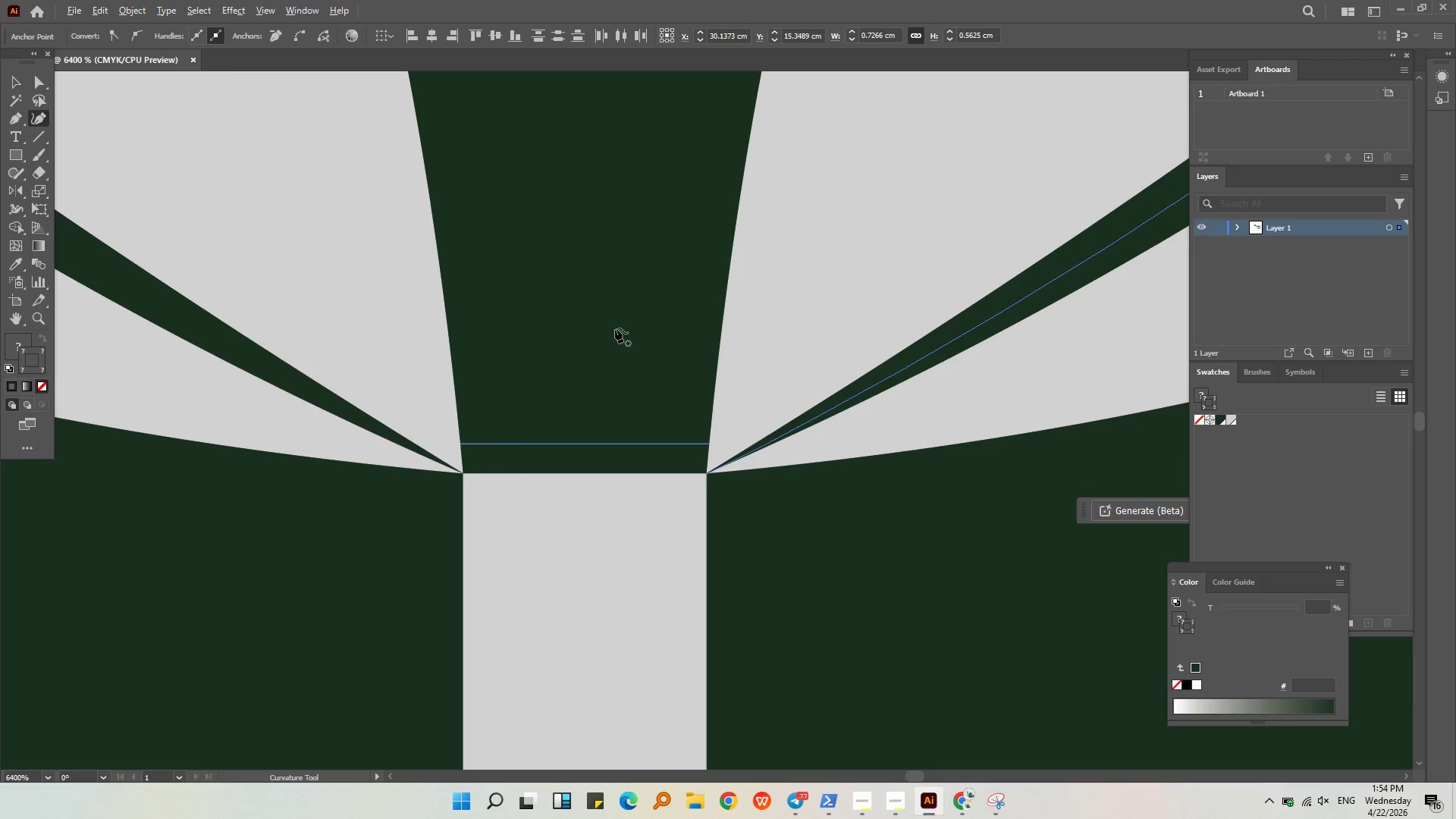 
scroll: coordinate [610, 323], scroll_direction: down, amount: 2.0
 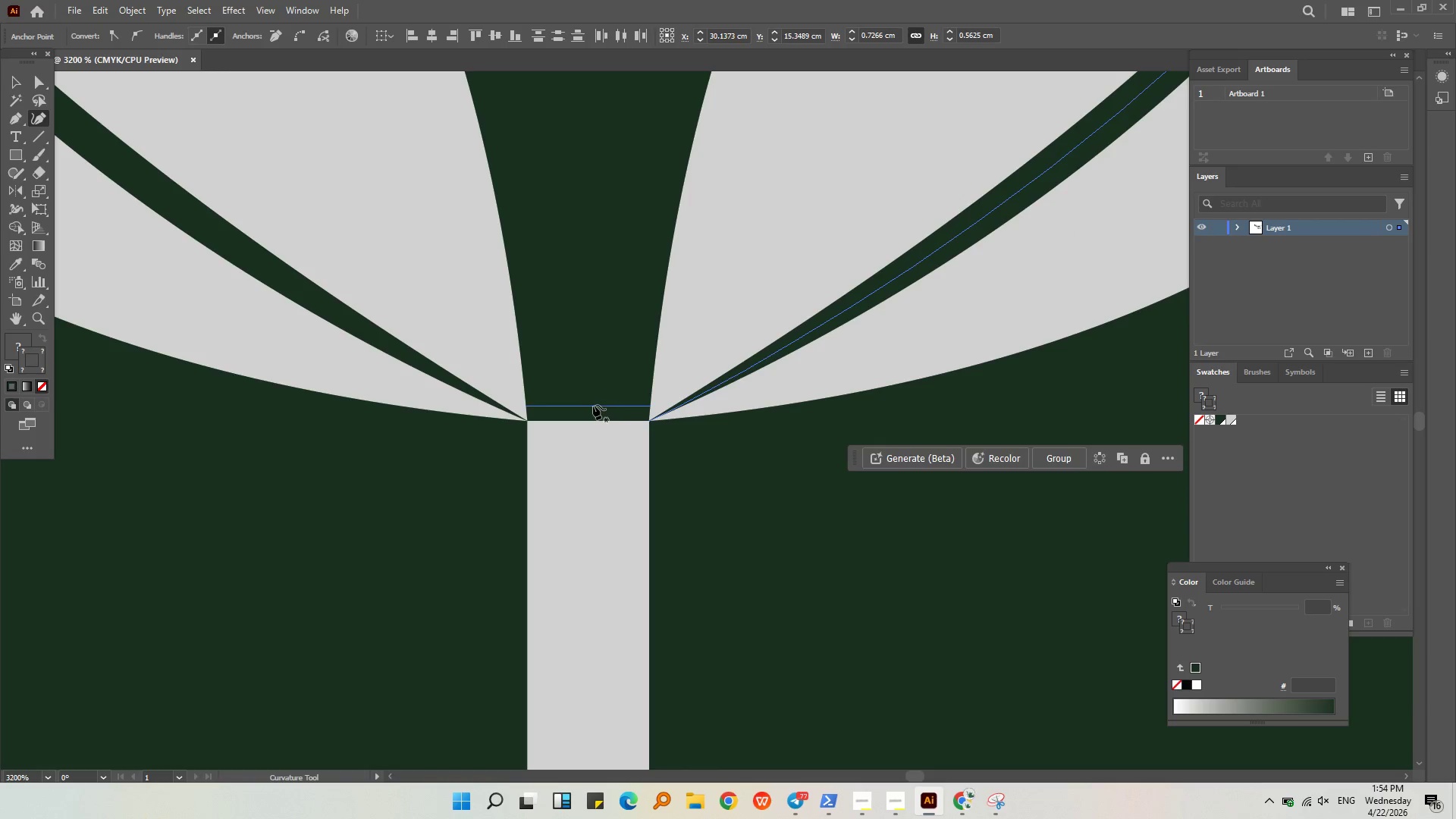 
left_click_drag(start_coordinate=[593, 405], to_coordinate=[595, 478])
 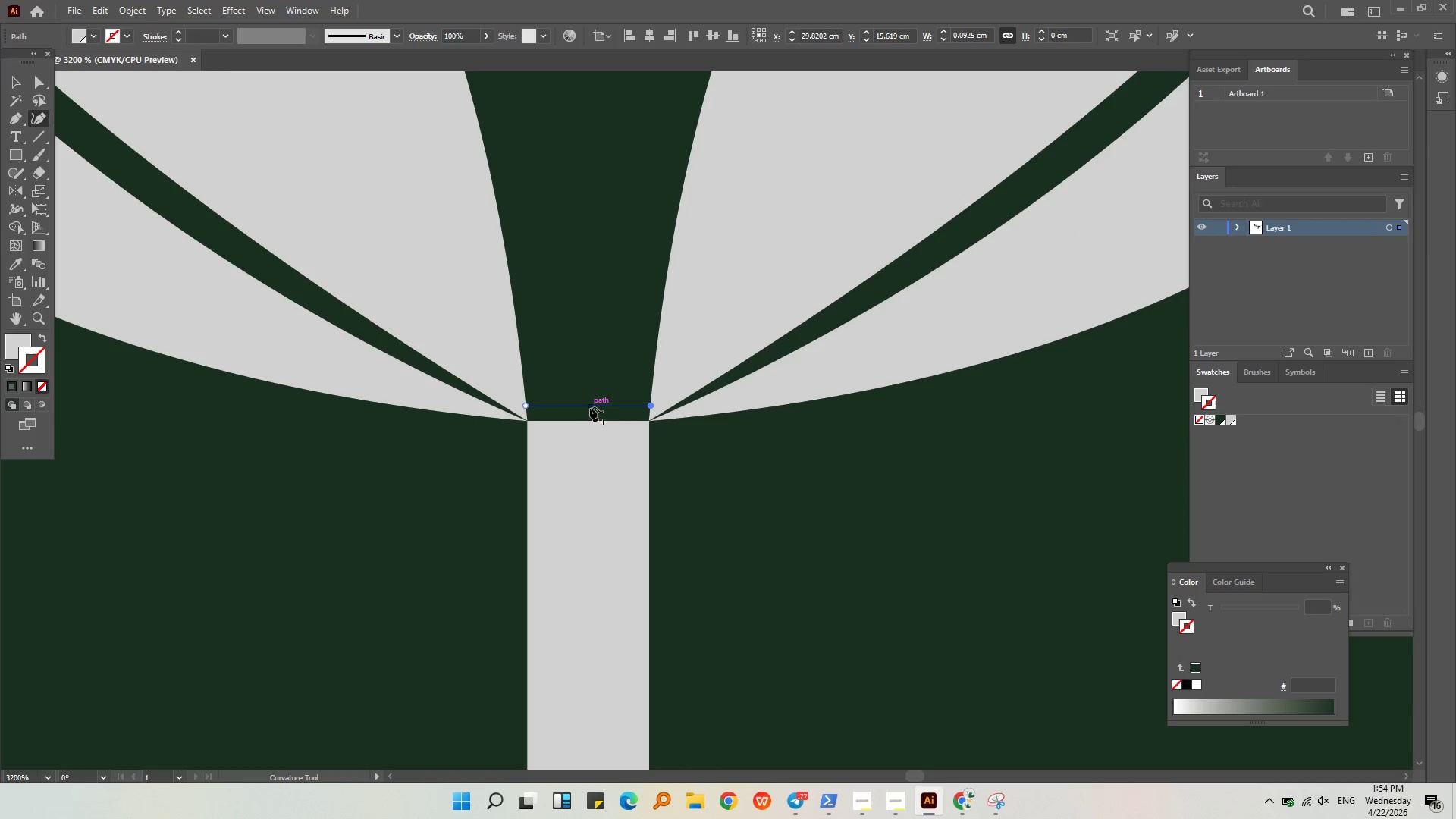 
left_click_drag(start_coordinate=[590, 406], to_coordinate=[591, 447])
 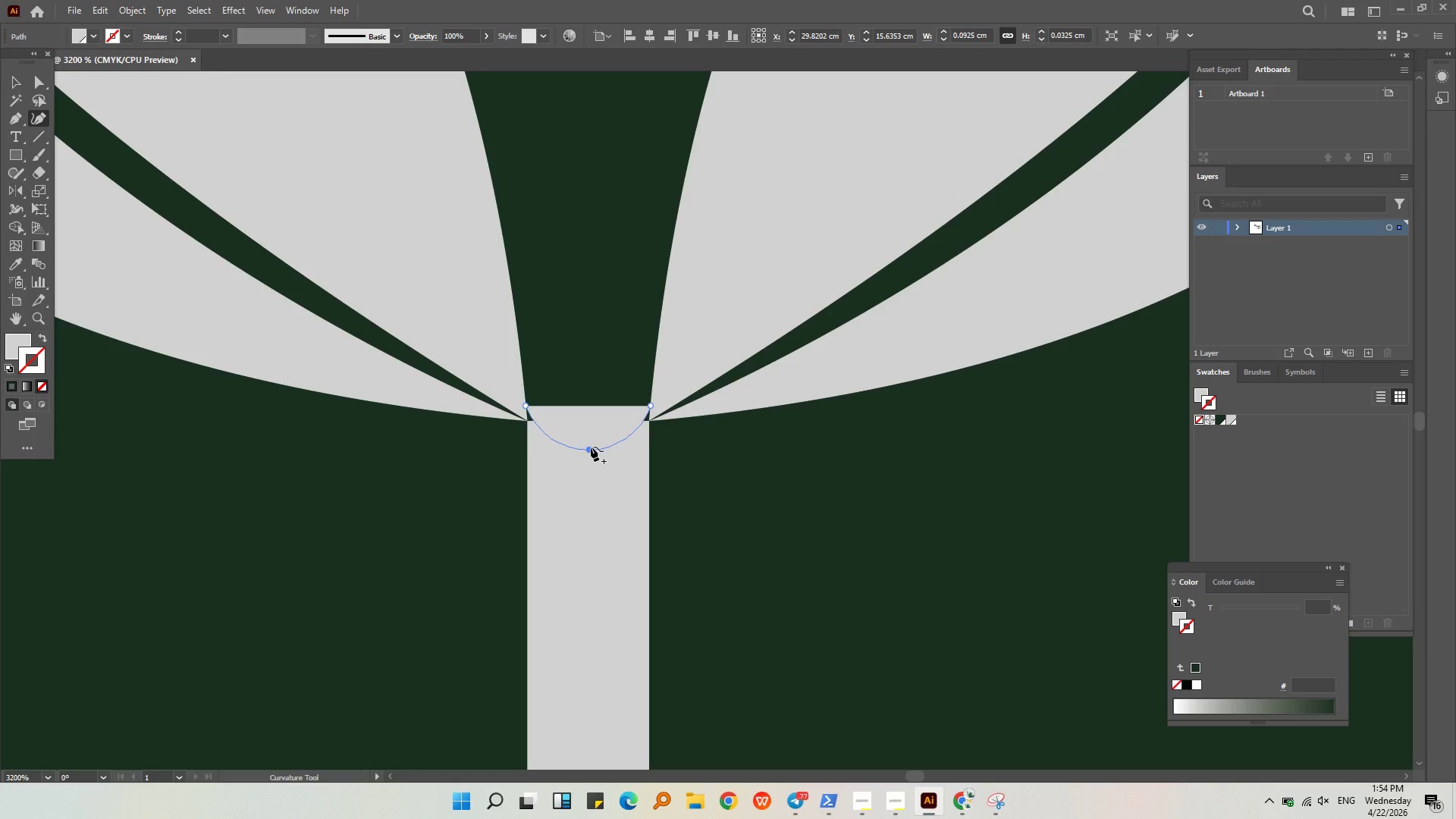 
key(Control+ControlLeft)
 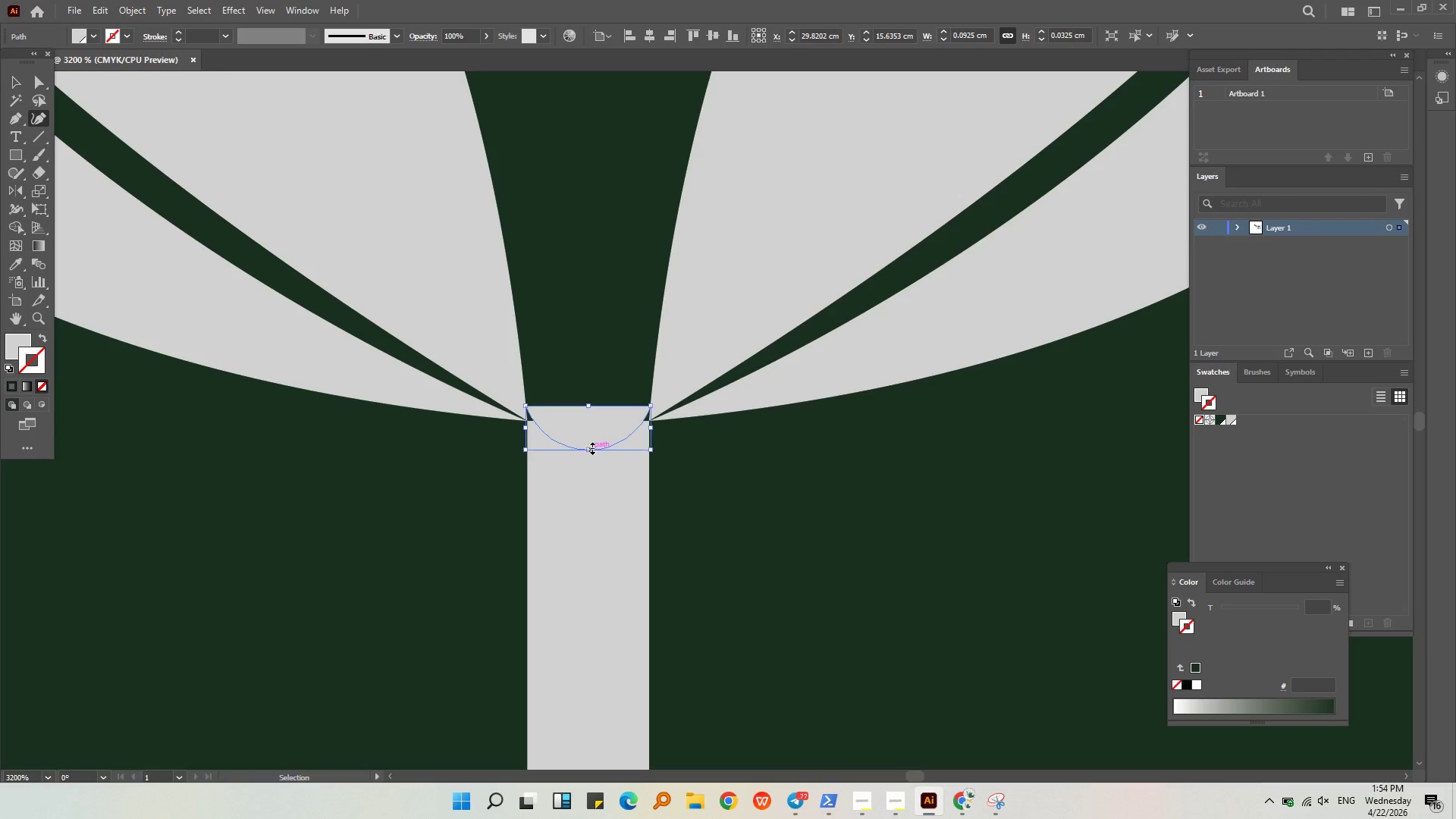 
key(Control+Z)
 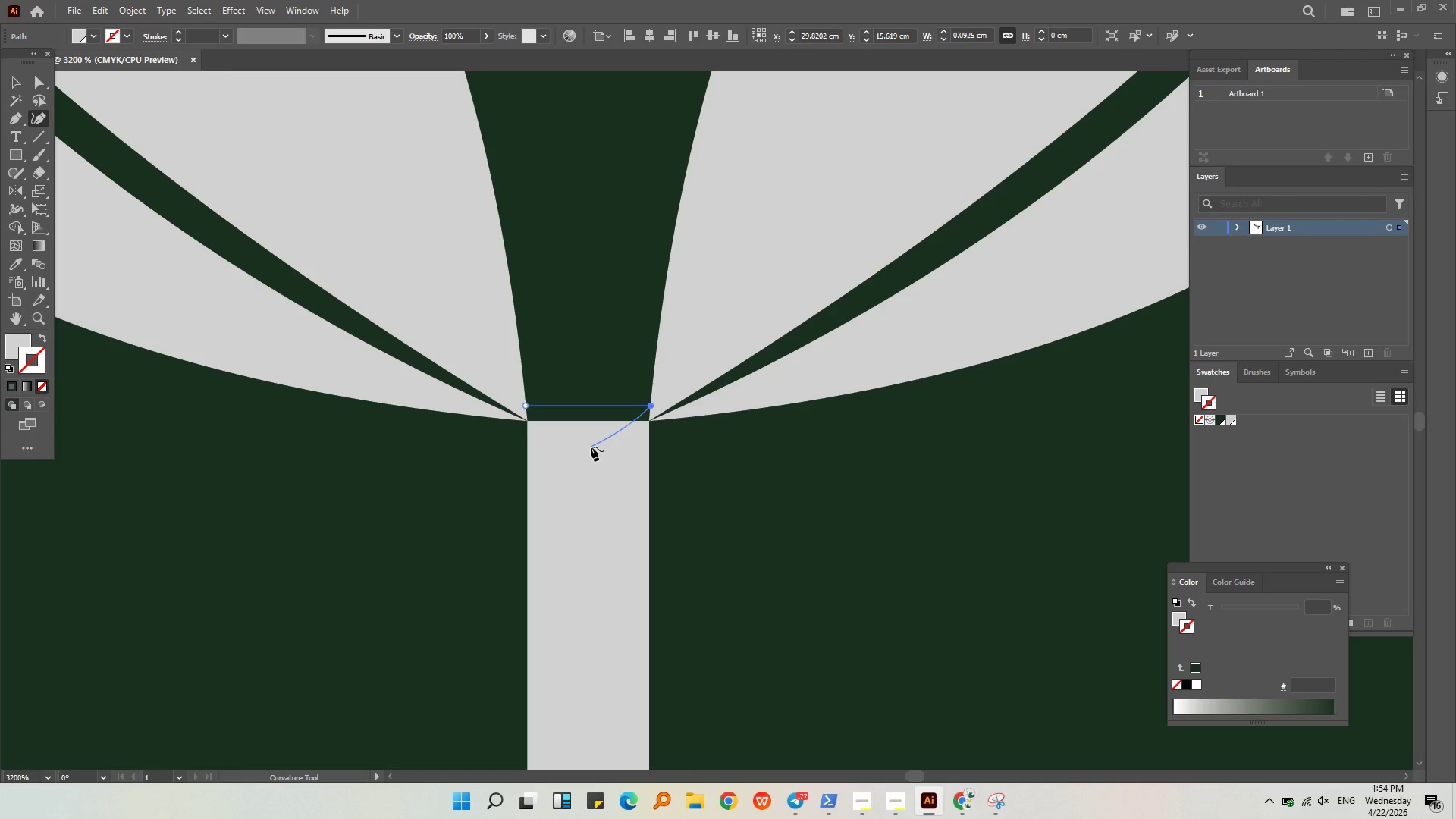 
key(Control+Z)
 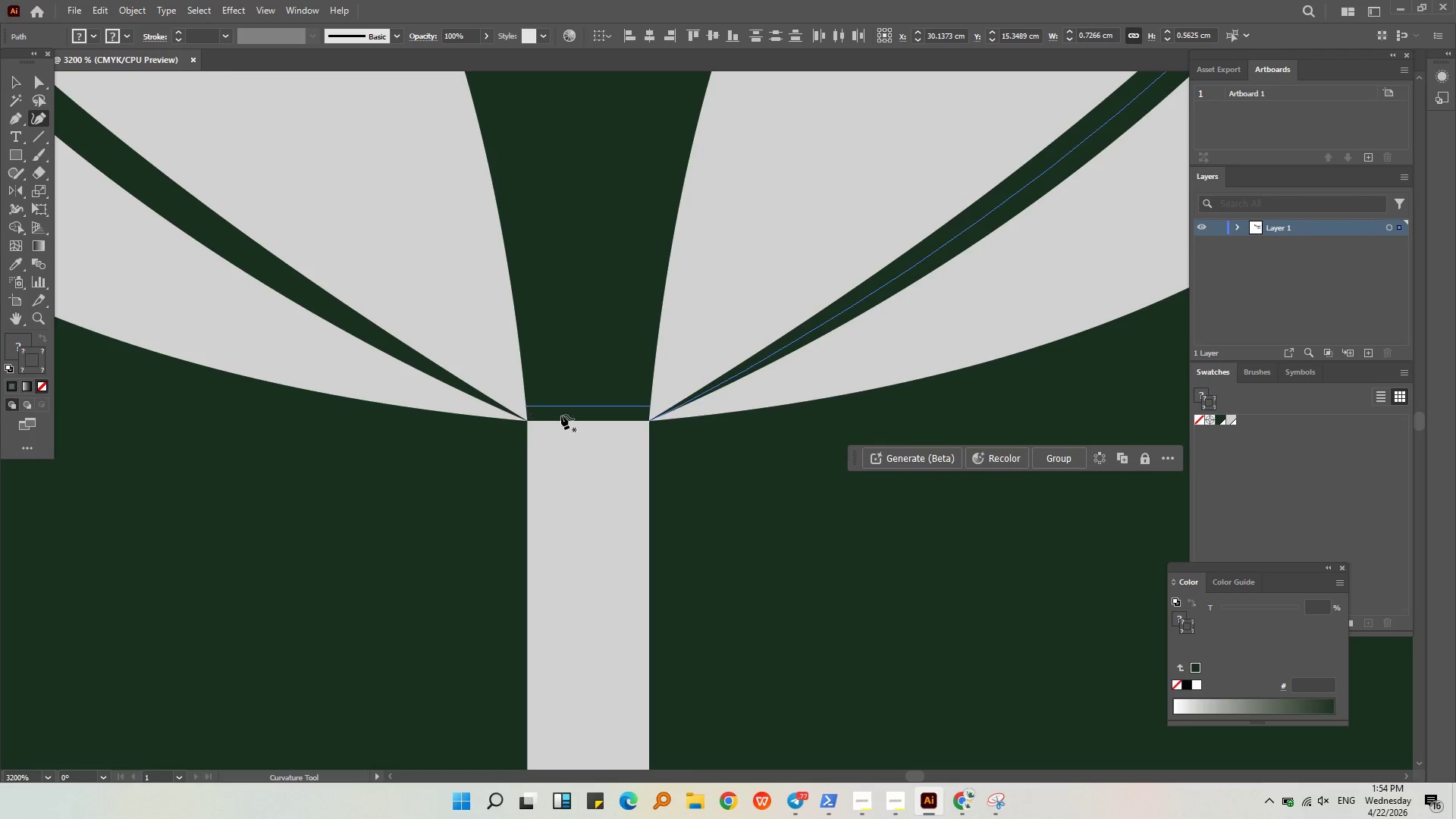 
key(Control+Z)
 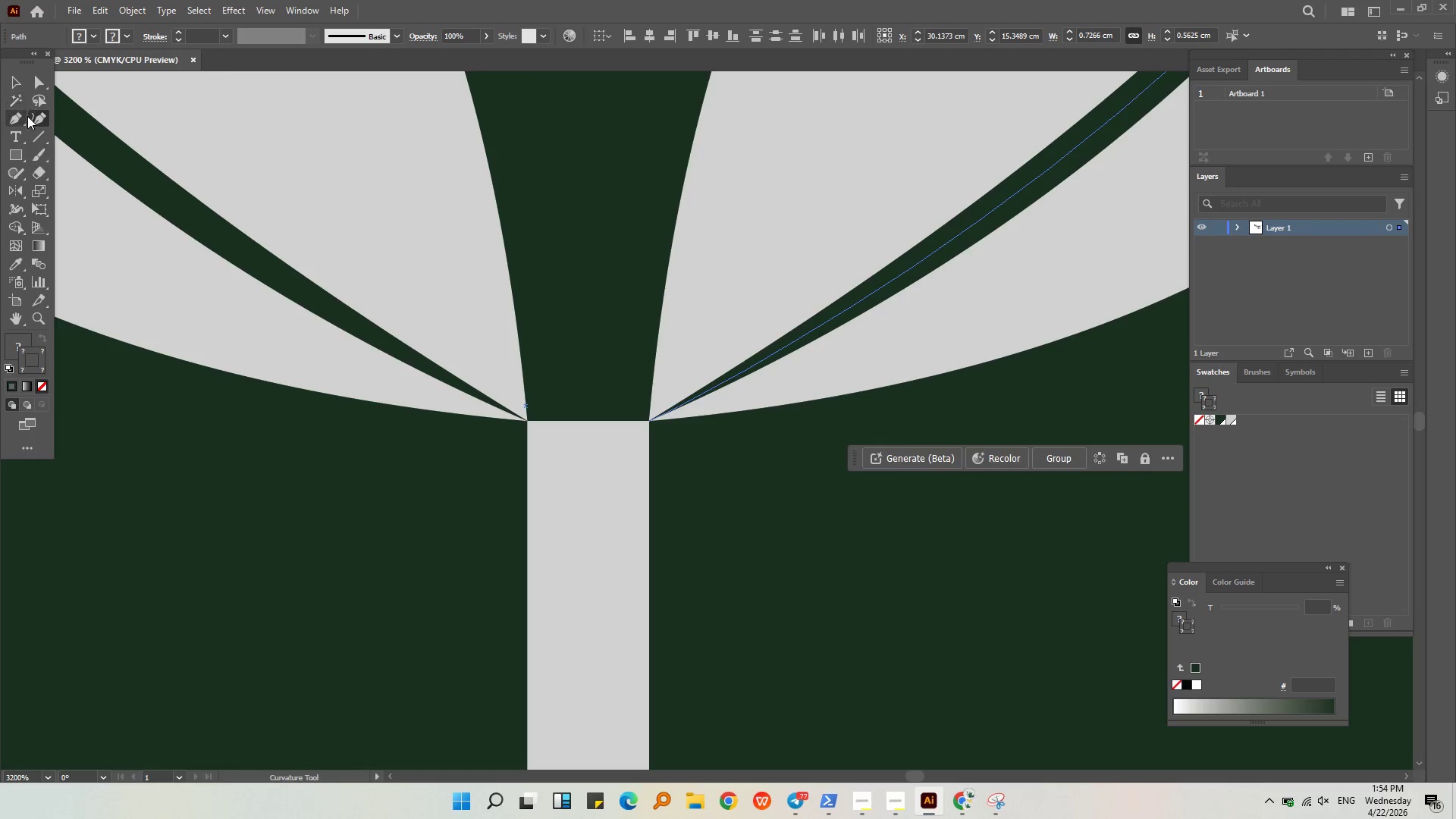 
left_click([22, 84])
 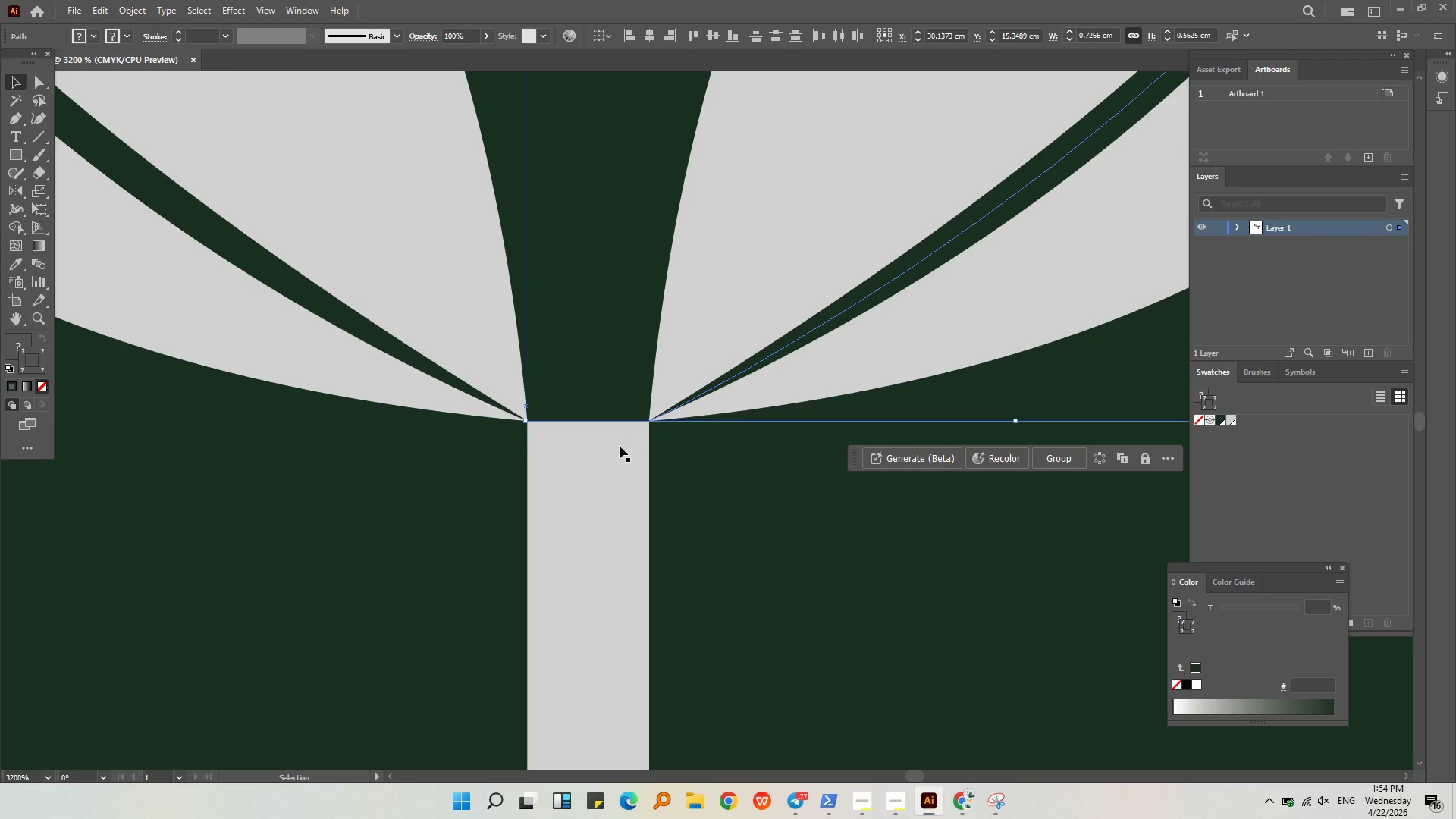 
left_click([718, 511])
 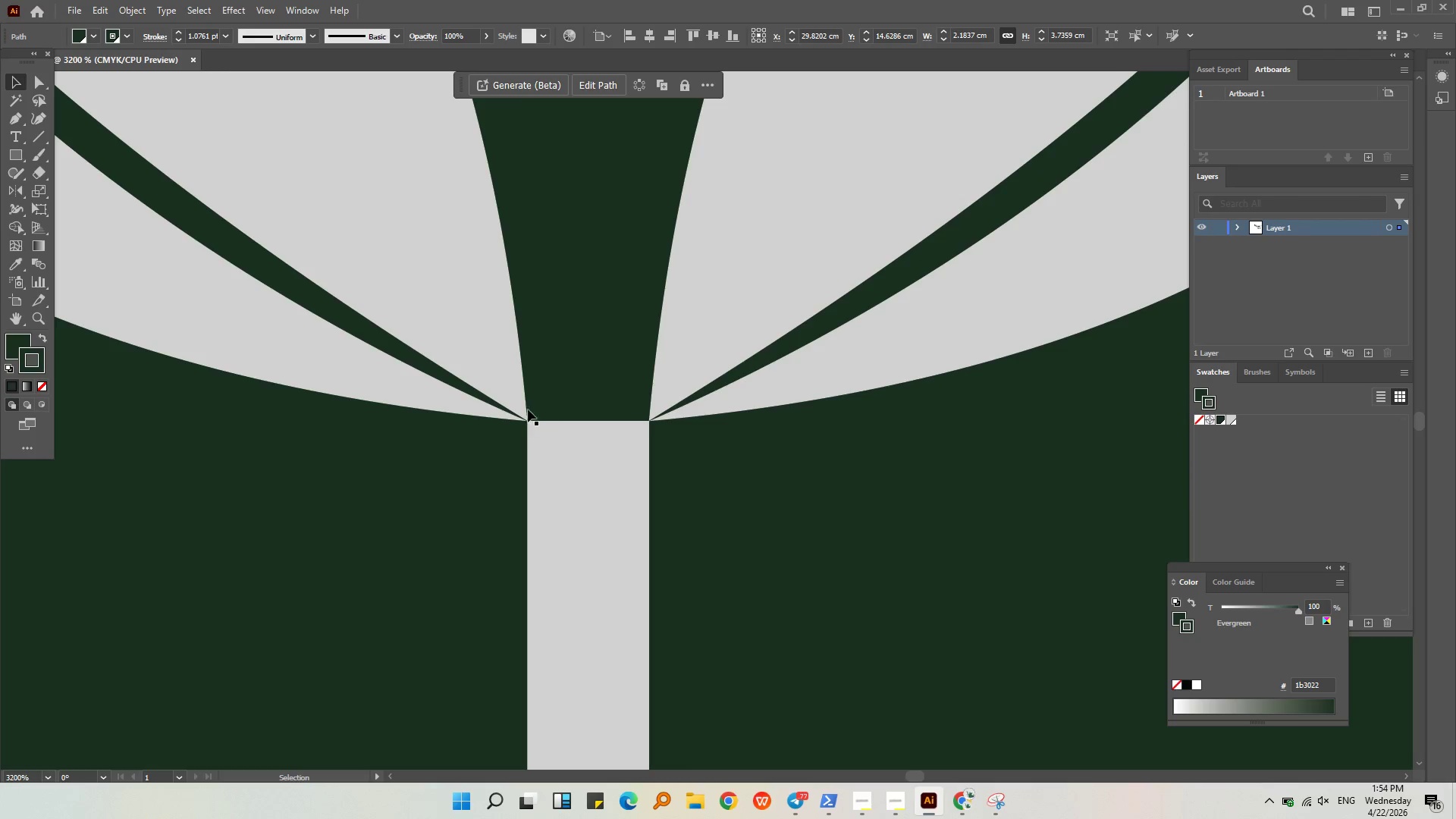 
left_click([527, 409])
 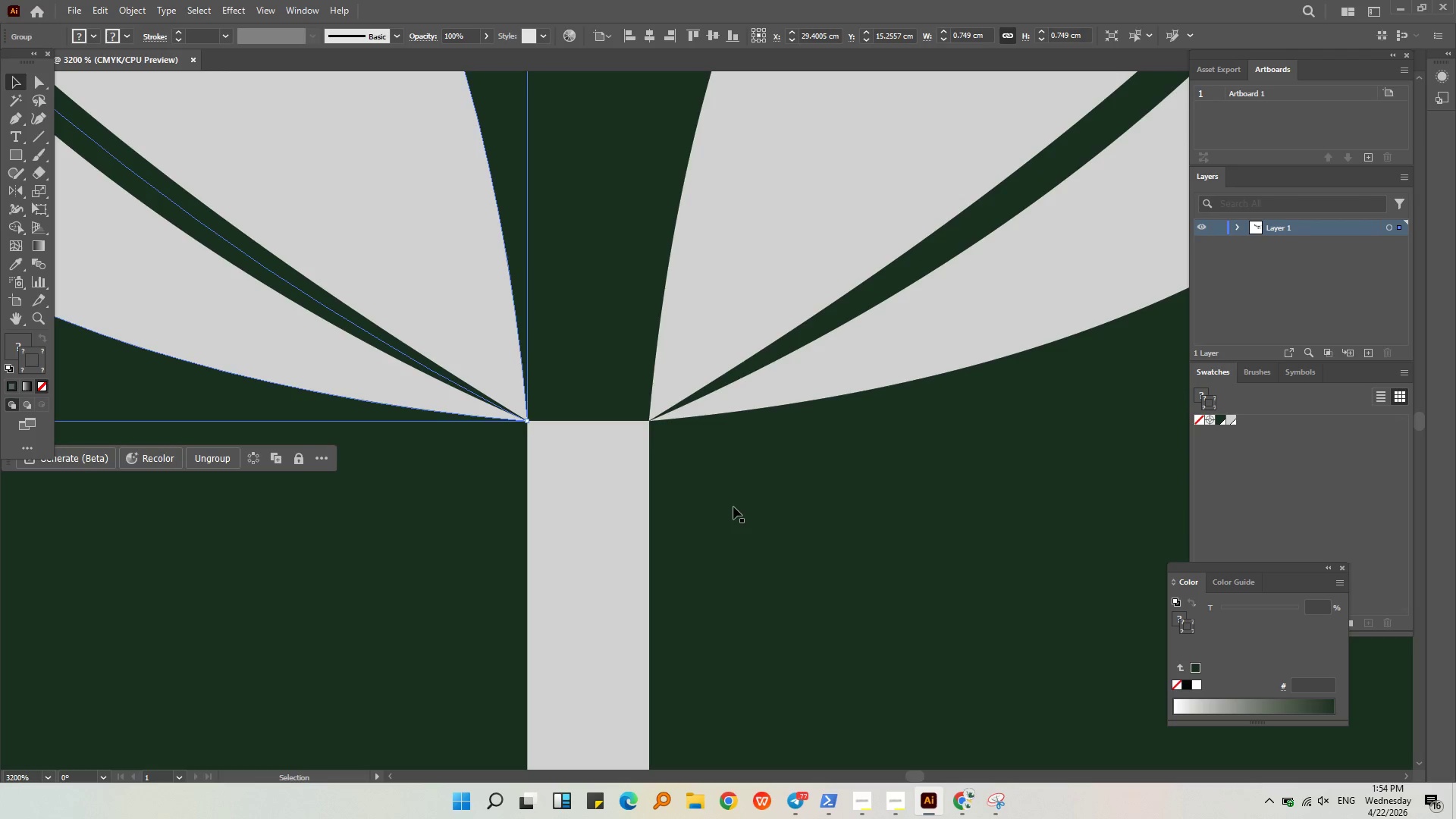 
left_click([733, 507])
 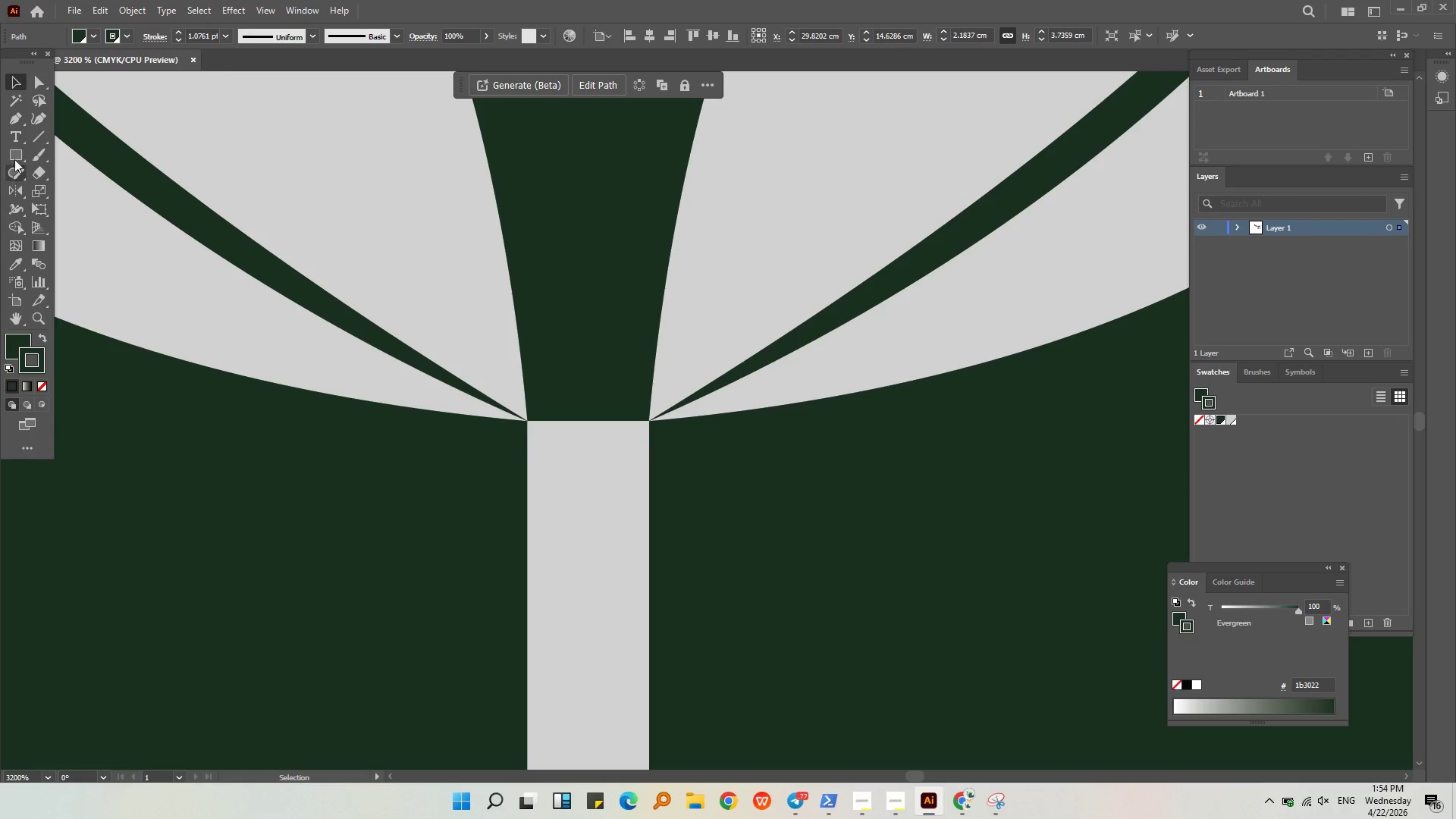 
left_click([13, 123])
 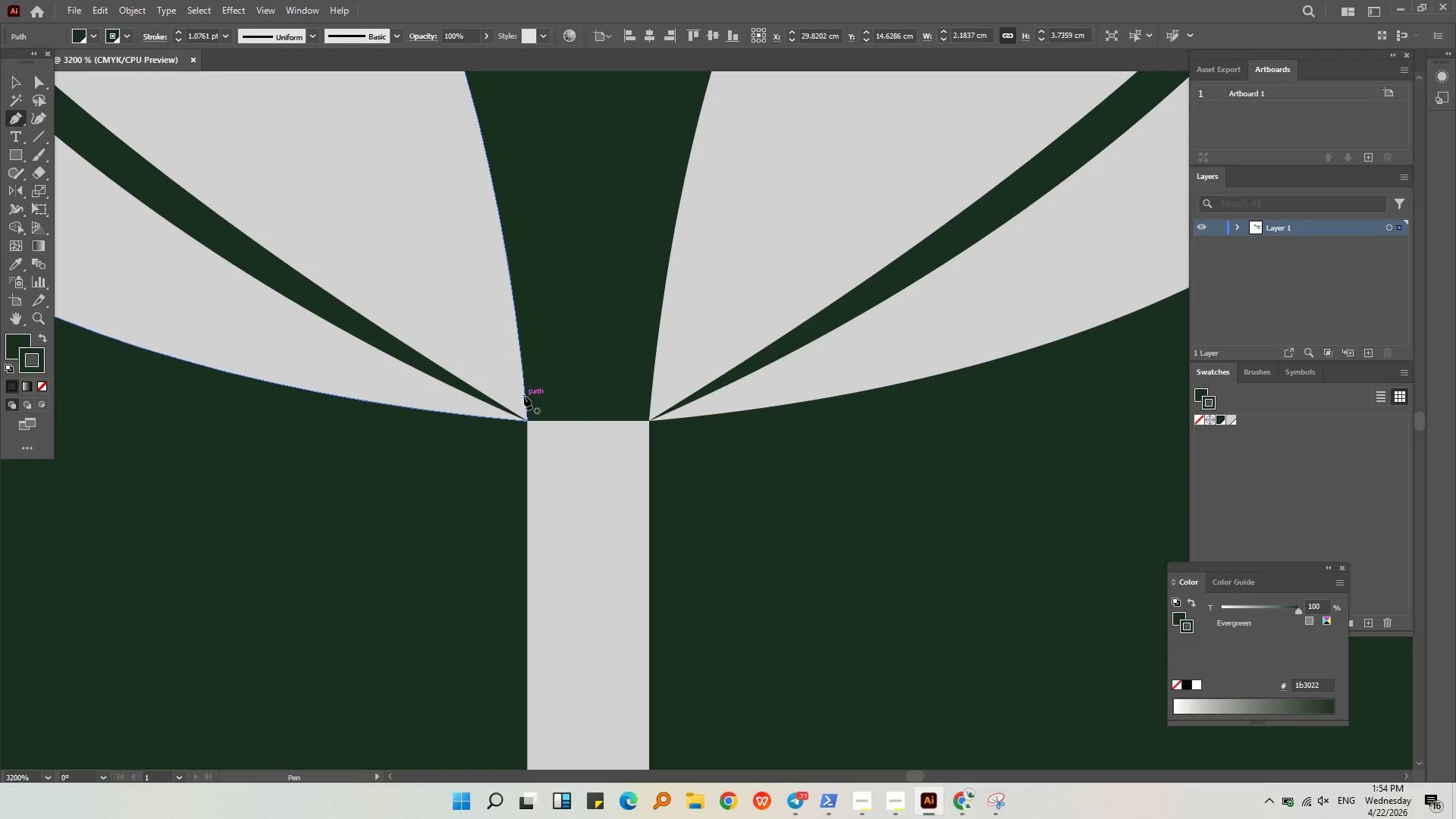 
left_click([524, 396])
 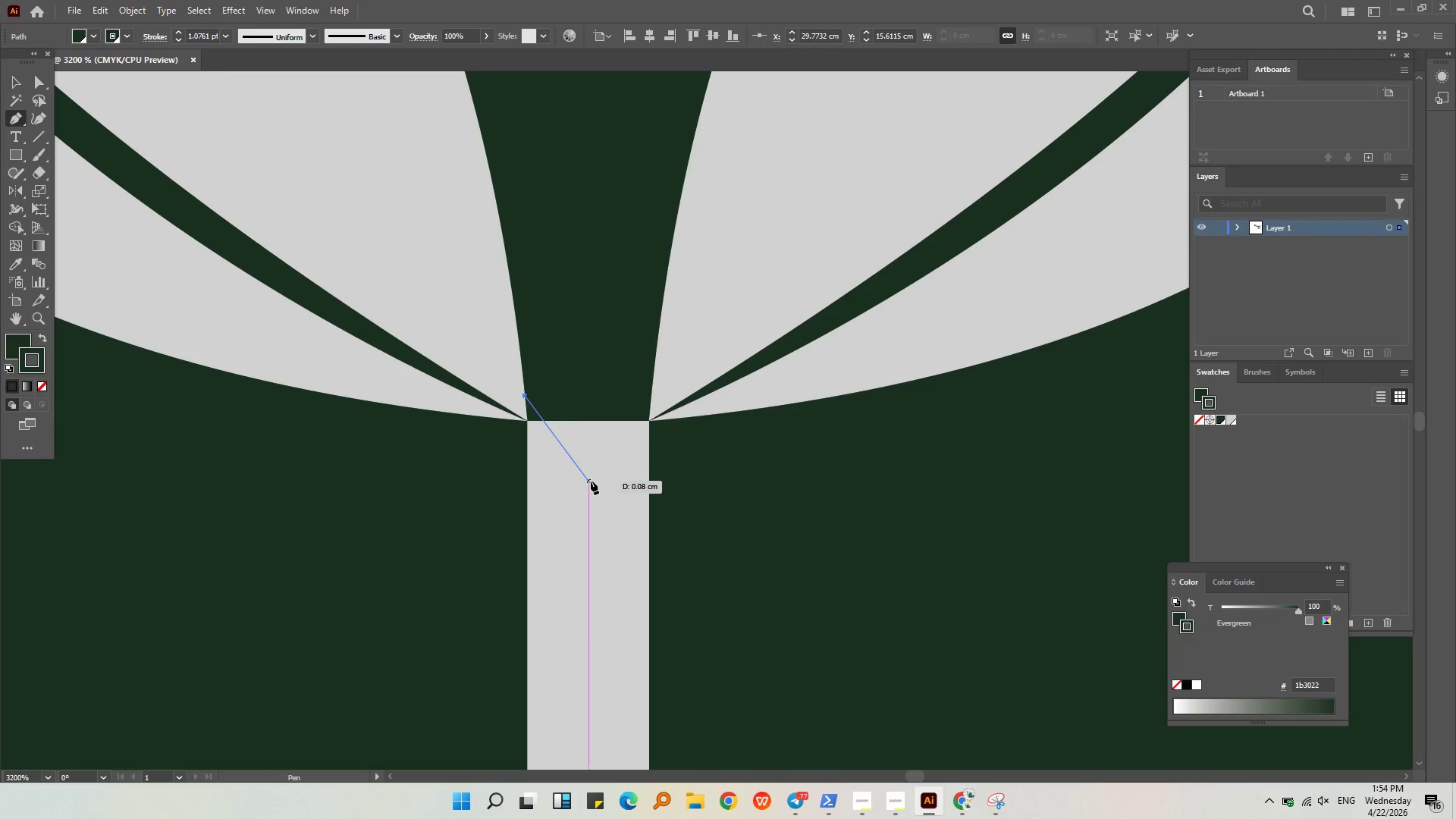 
hold_key(key=ShiftLeft, duration=1.95)
left_click([590, 466])
 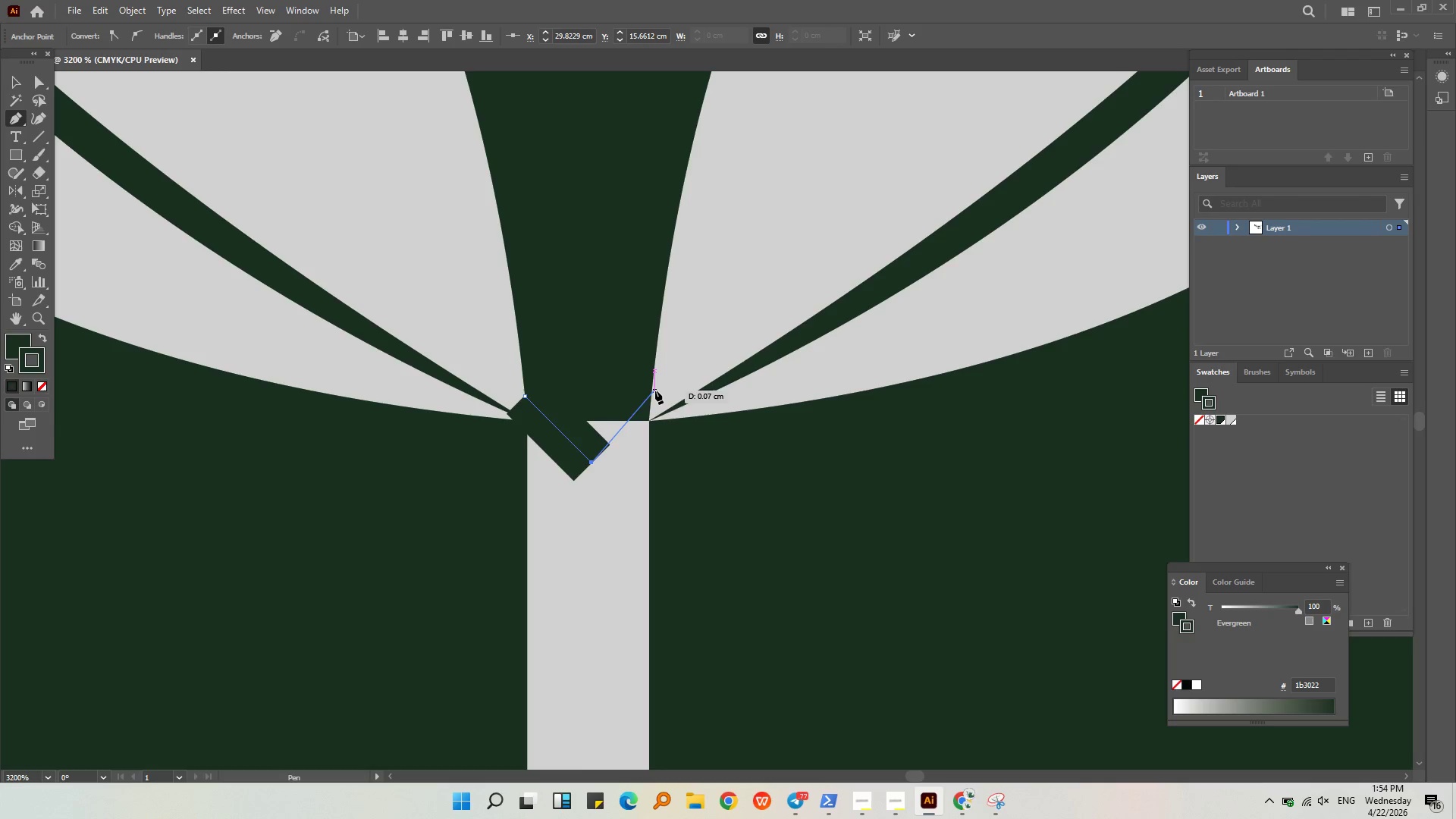 
hold_key(key=ShiftLeft, duration=2.0)
 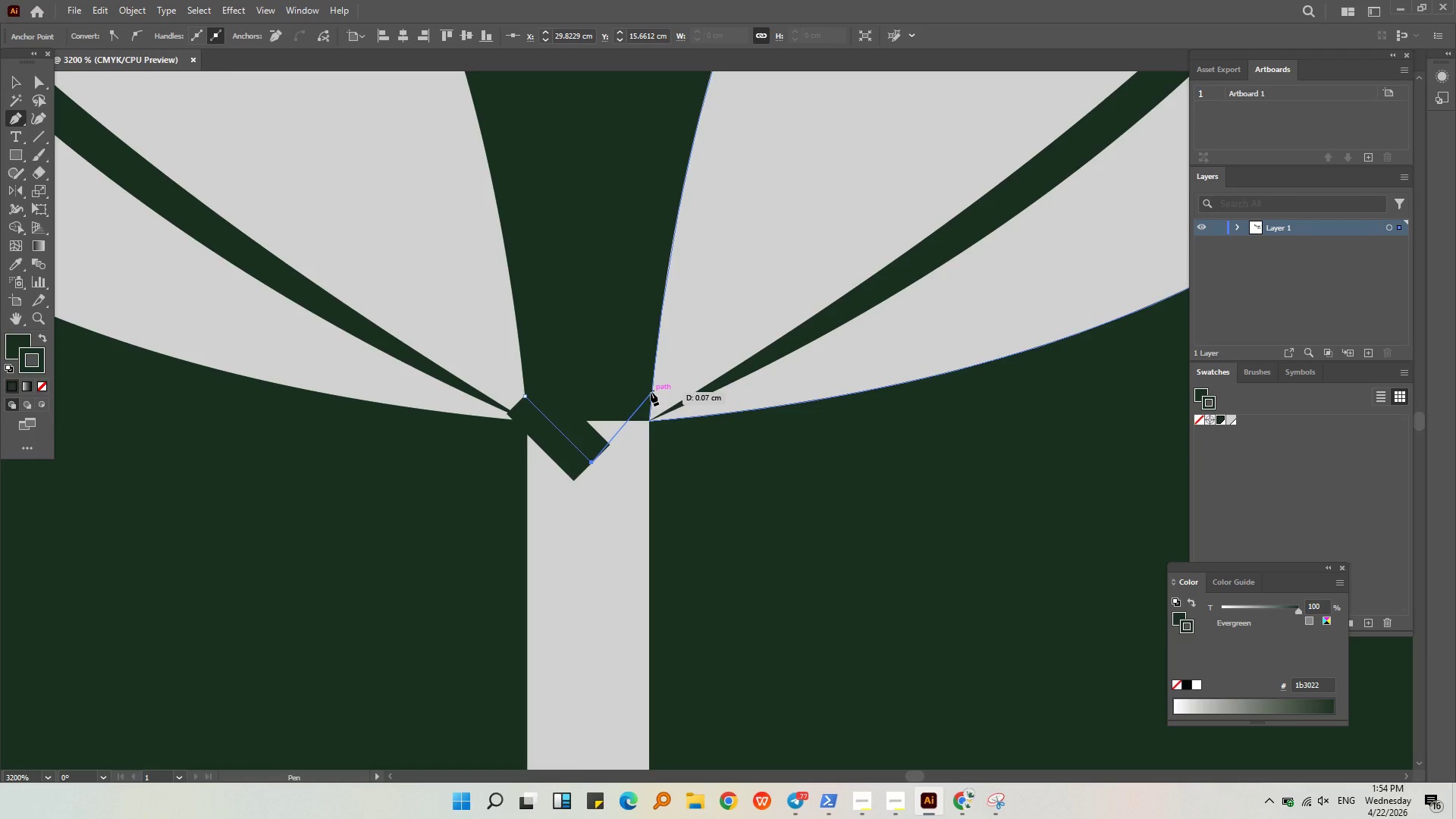 
left_click([651, 392])
 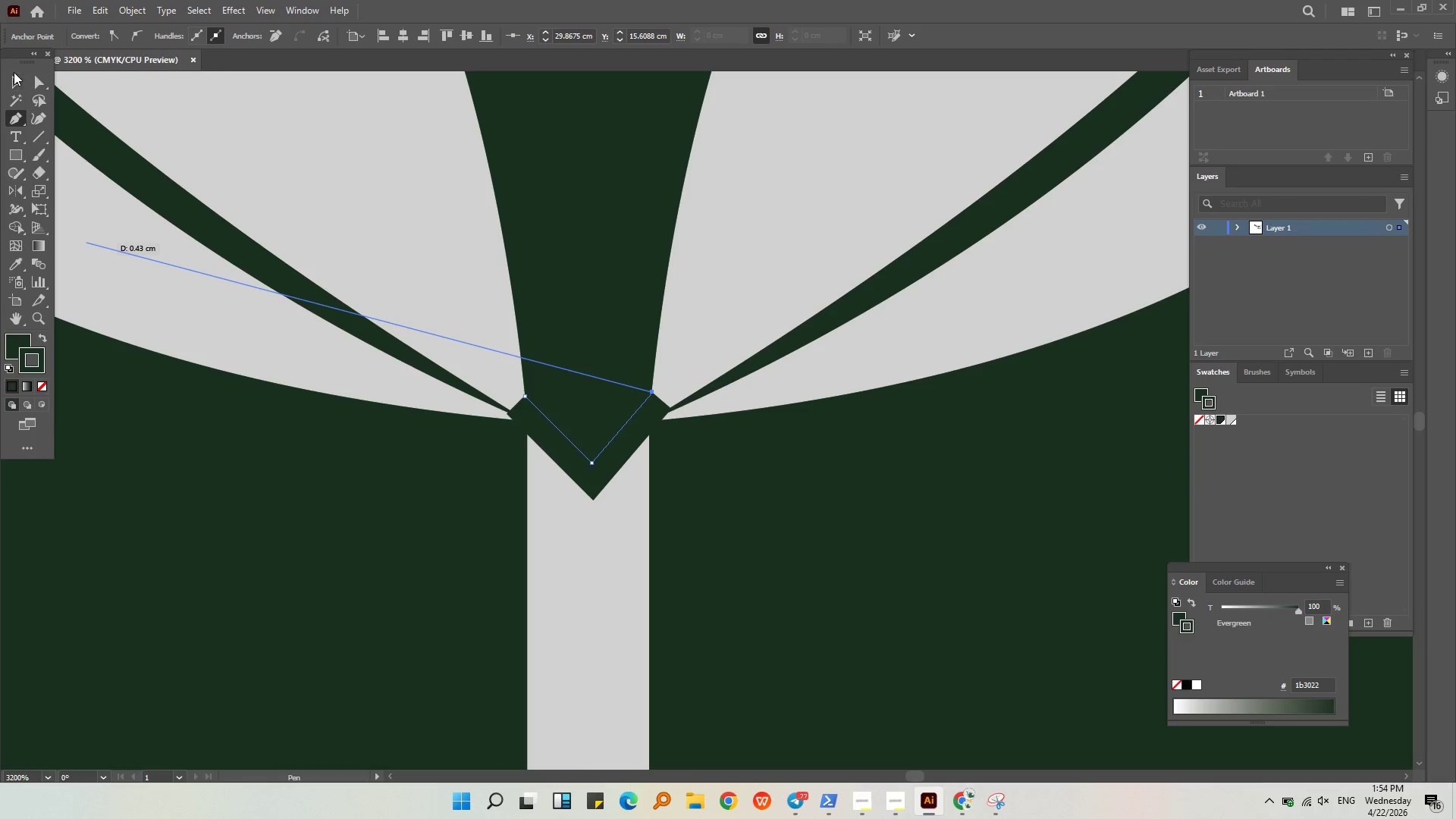 
double_click([19, 84])
 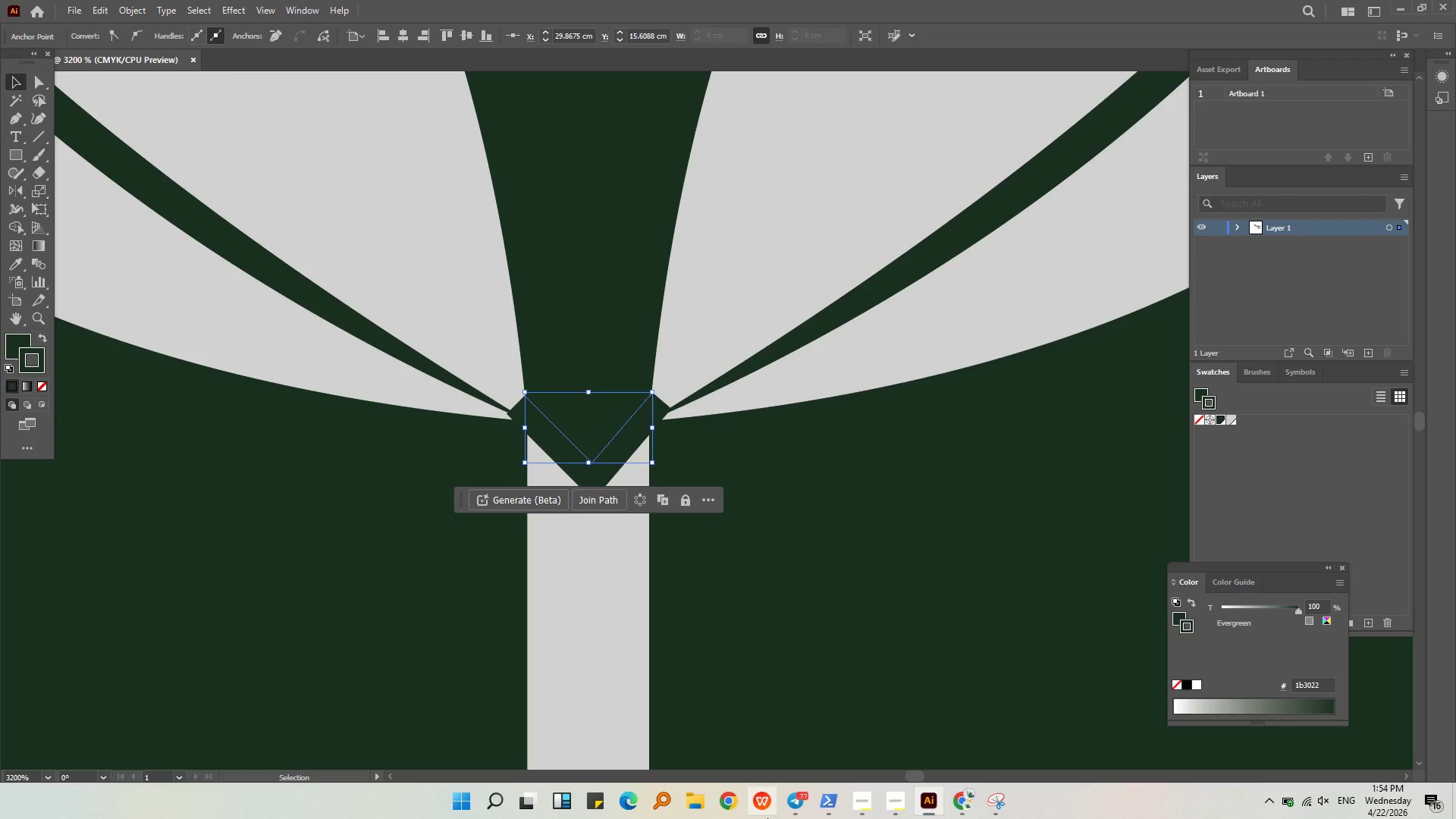 
wait(8.7)
 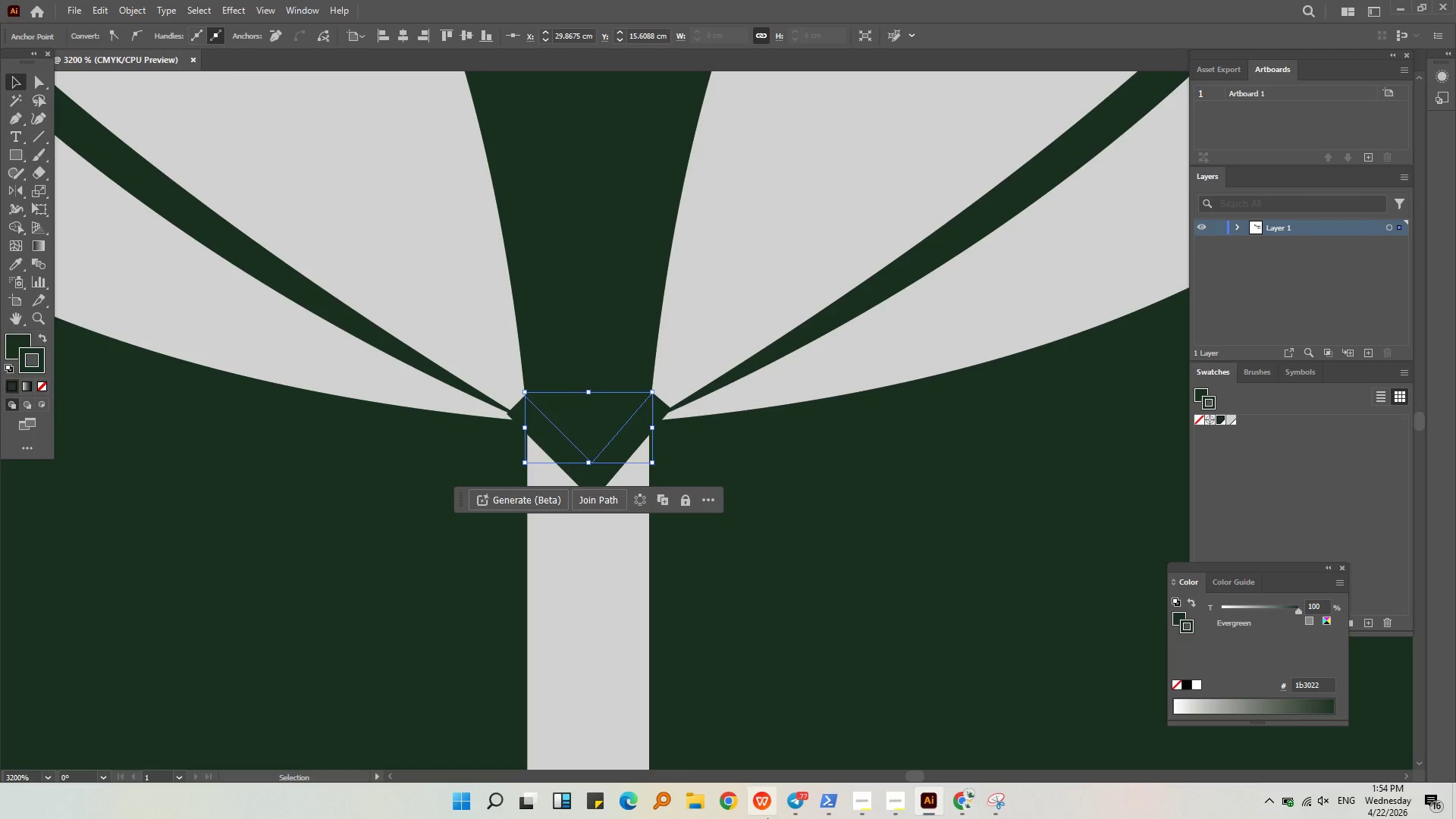 
left_click([800, 800])
 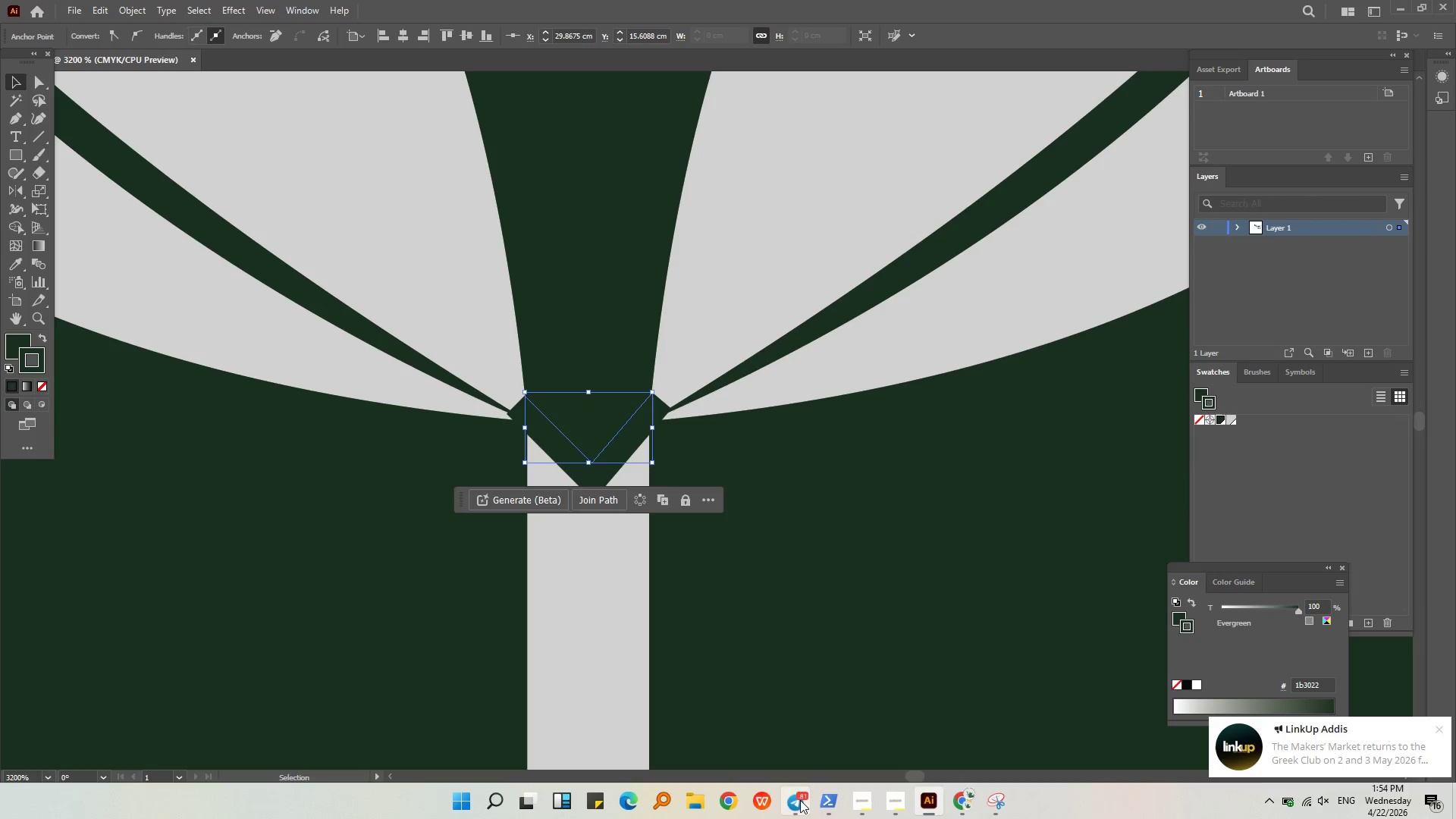 
left_click([800, 800])
 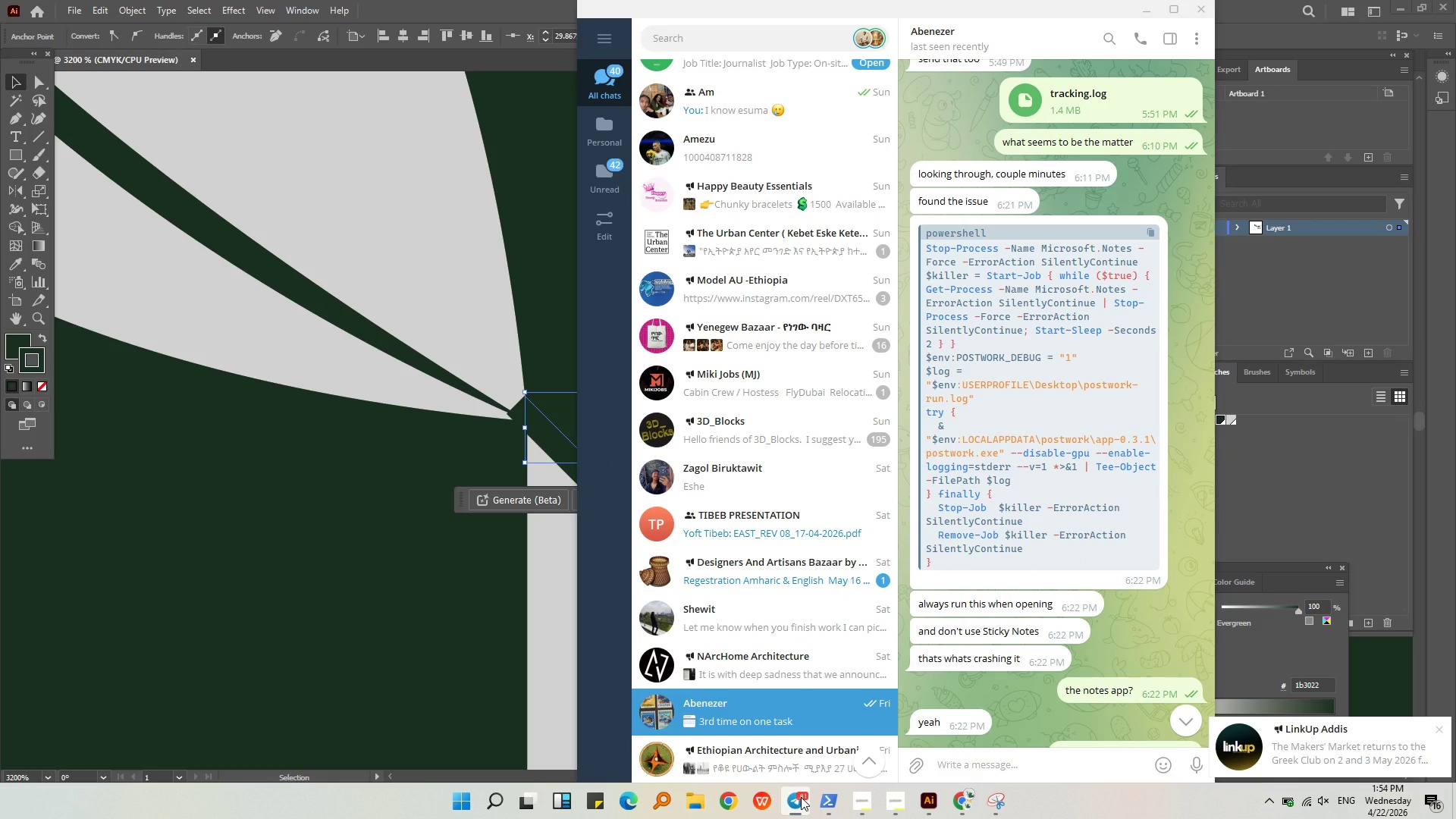 
left_click([801, 797])
 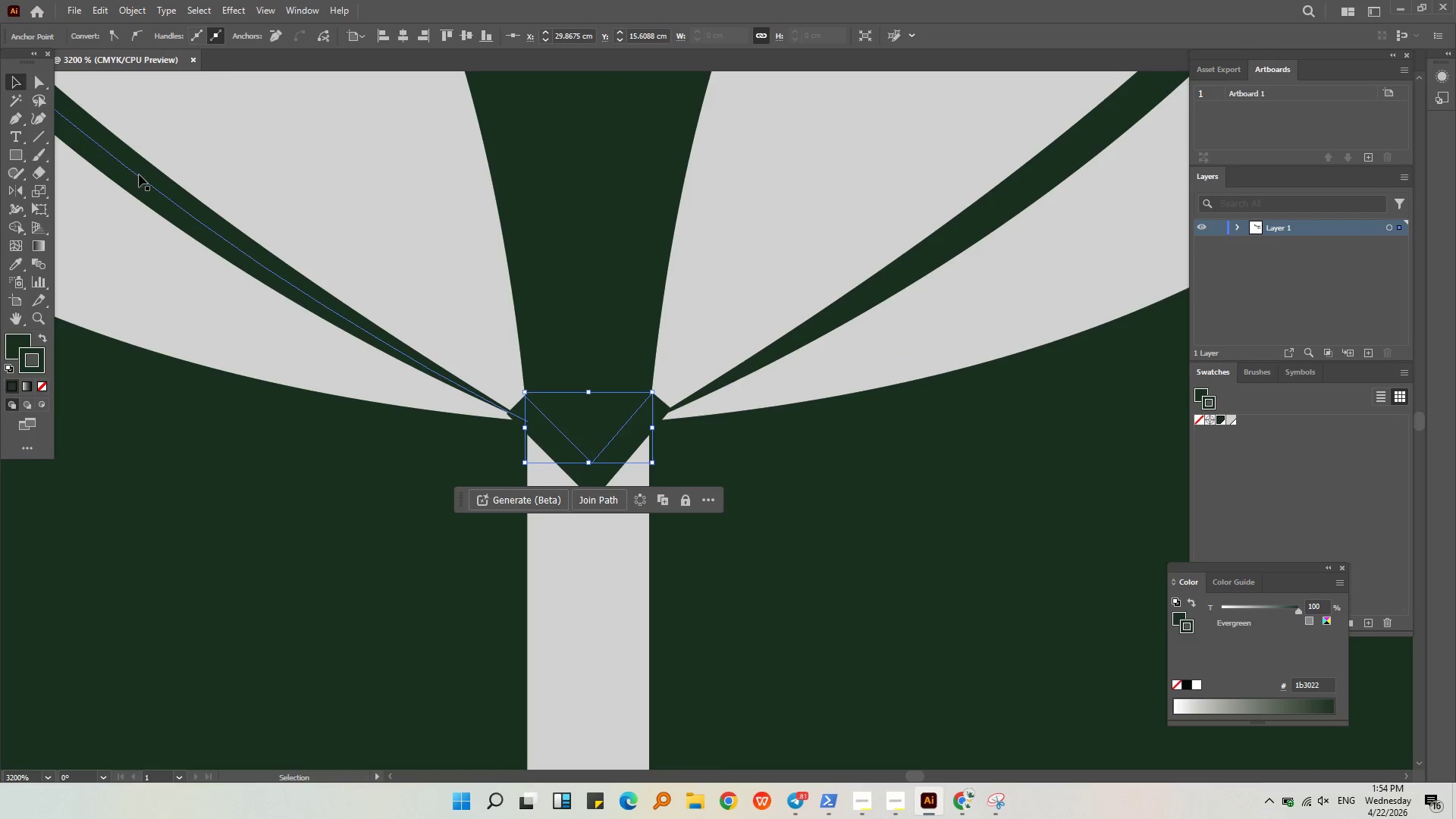 
left_click([23, 80])
 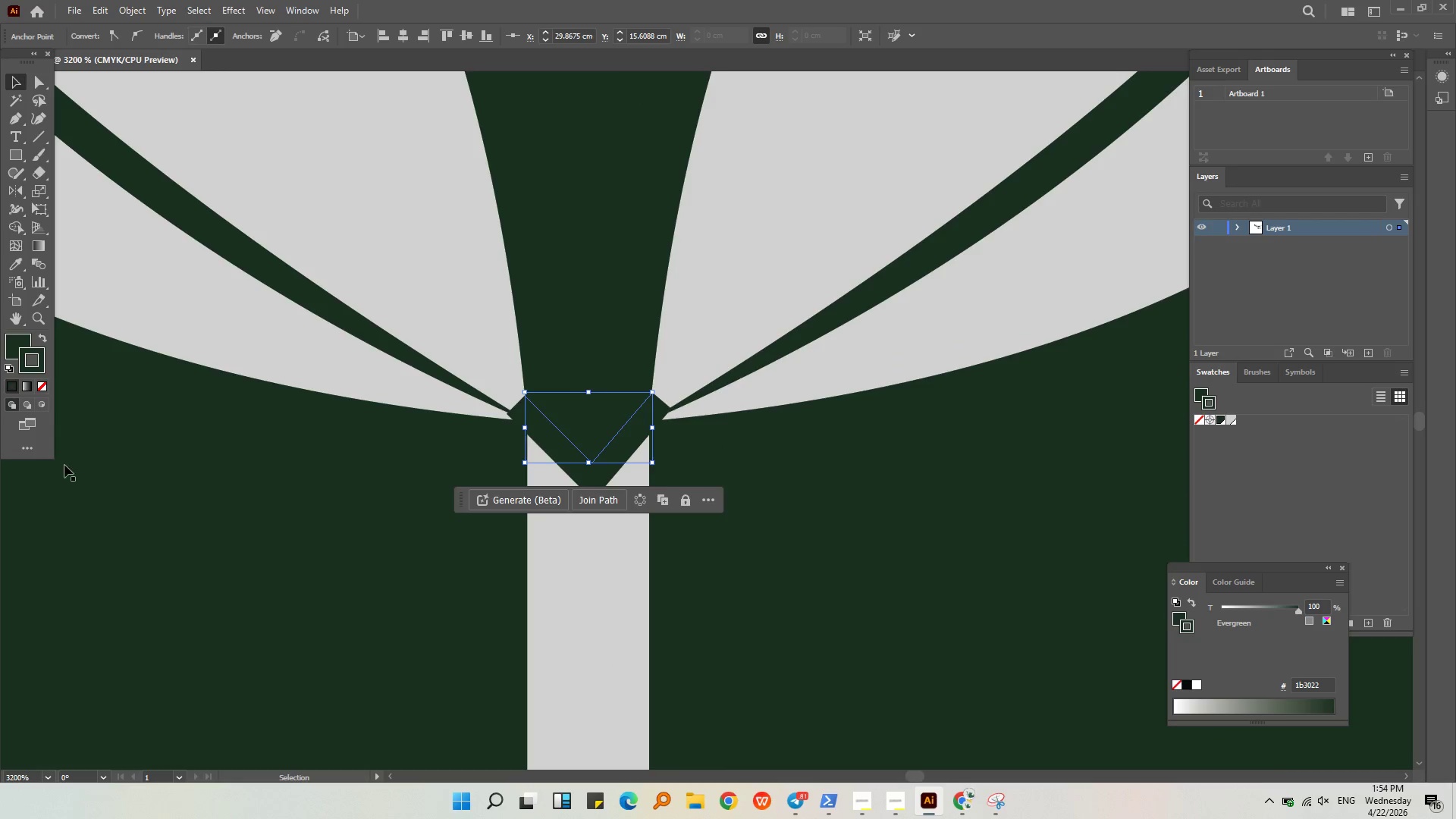 
left_click([41, 447])
 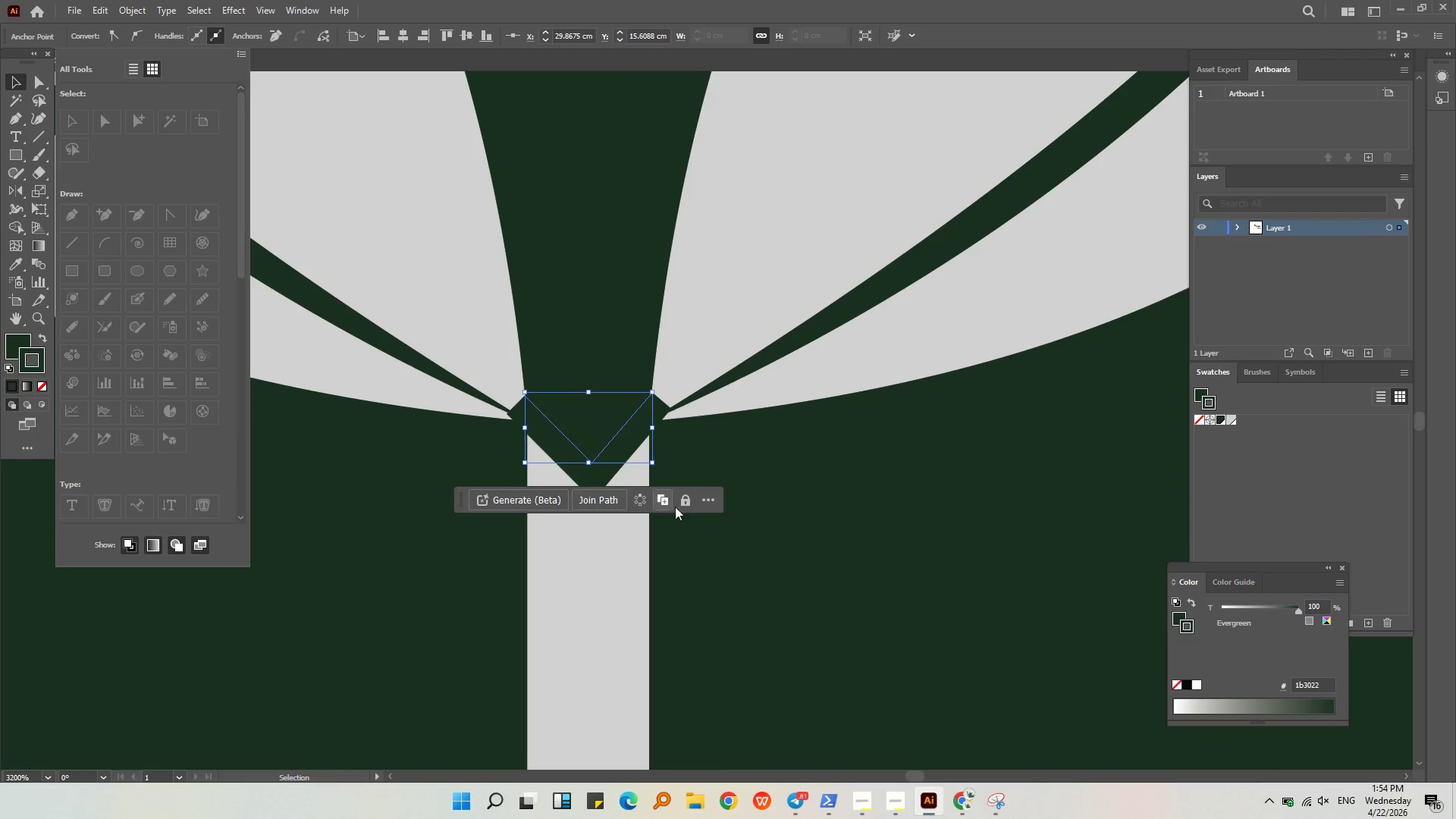 
left_click([792, 517])
 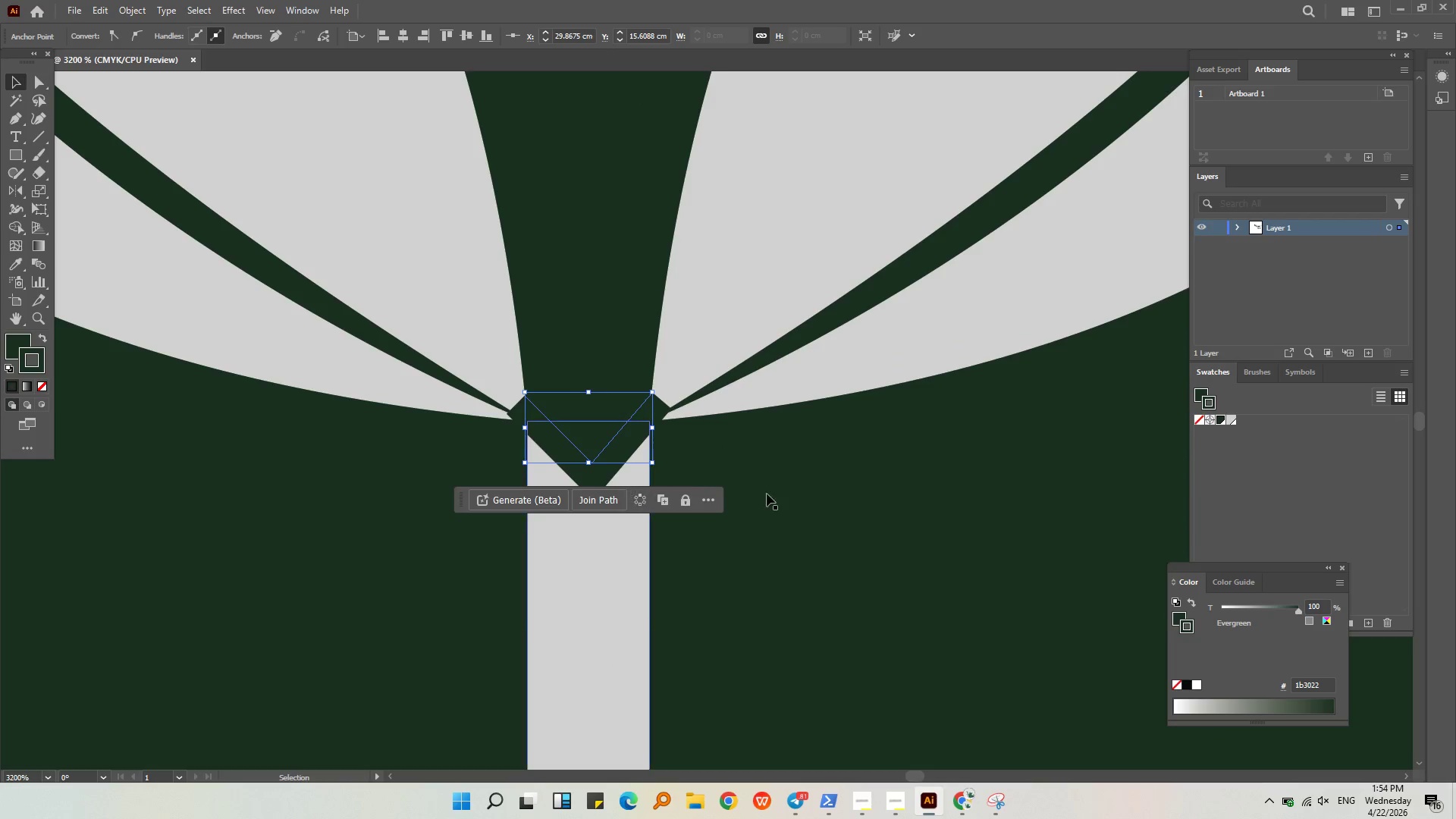 
left_click([777, 487])
 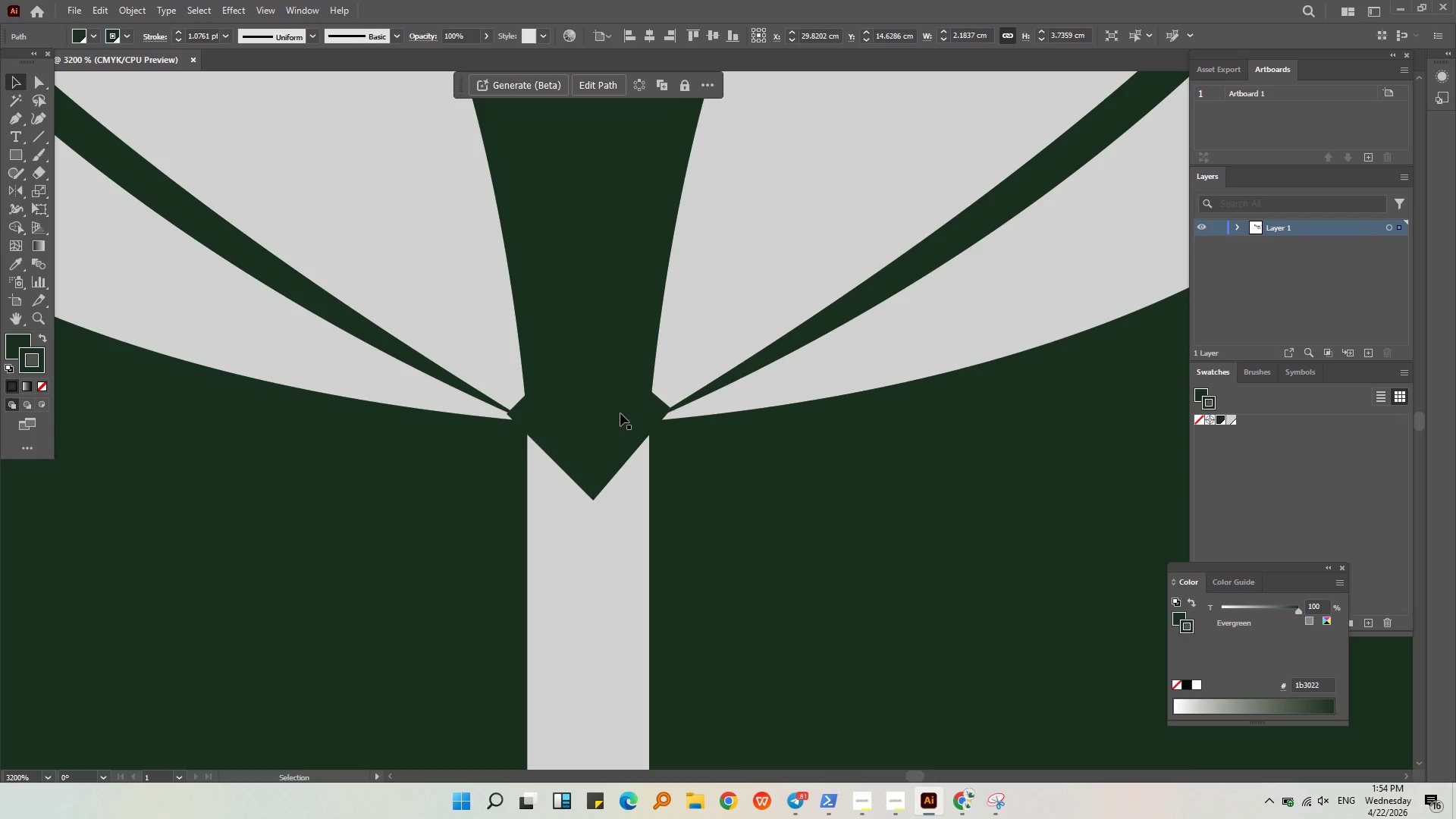 
left_click([582, 409])
 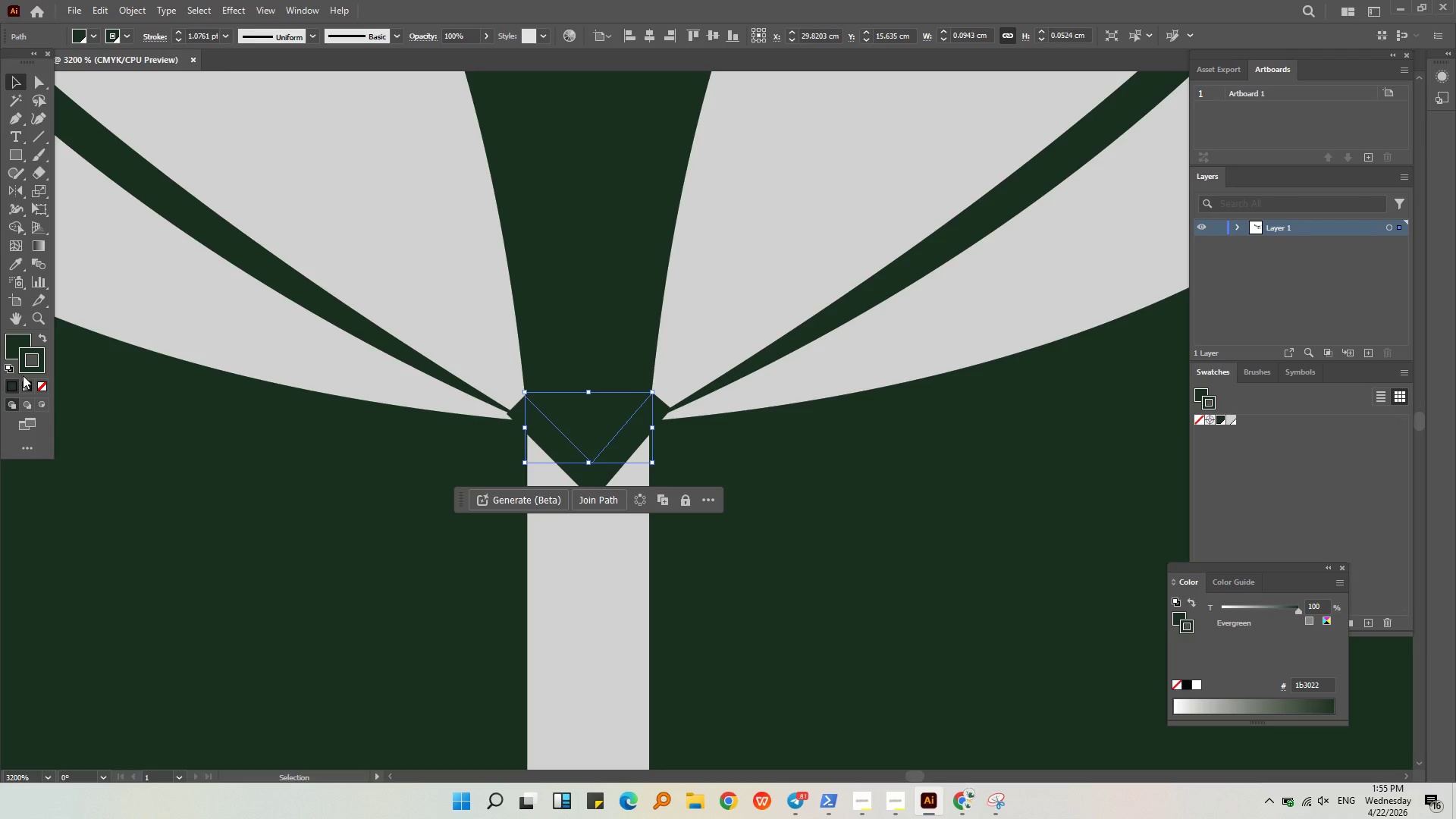 
left_click([38, 388])
 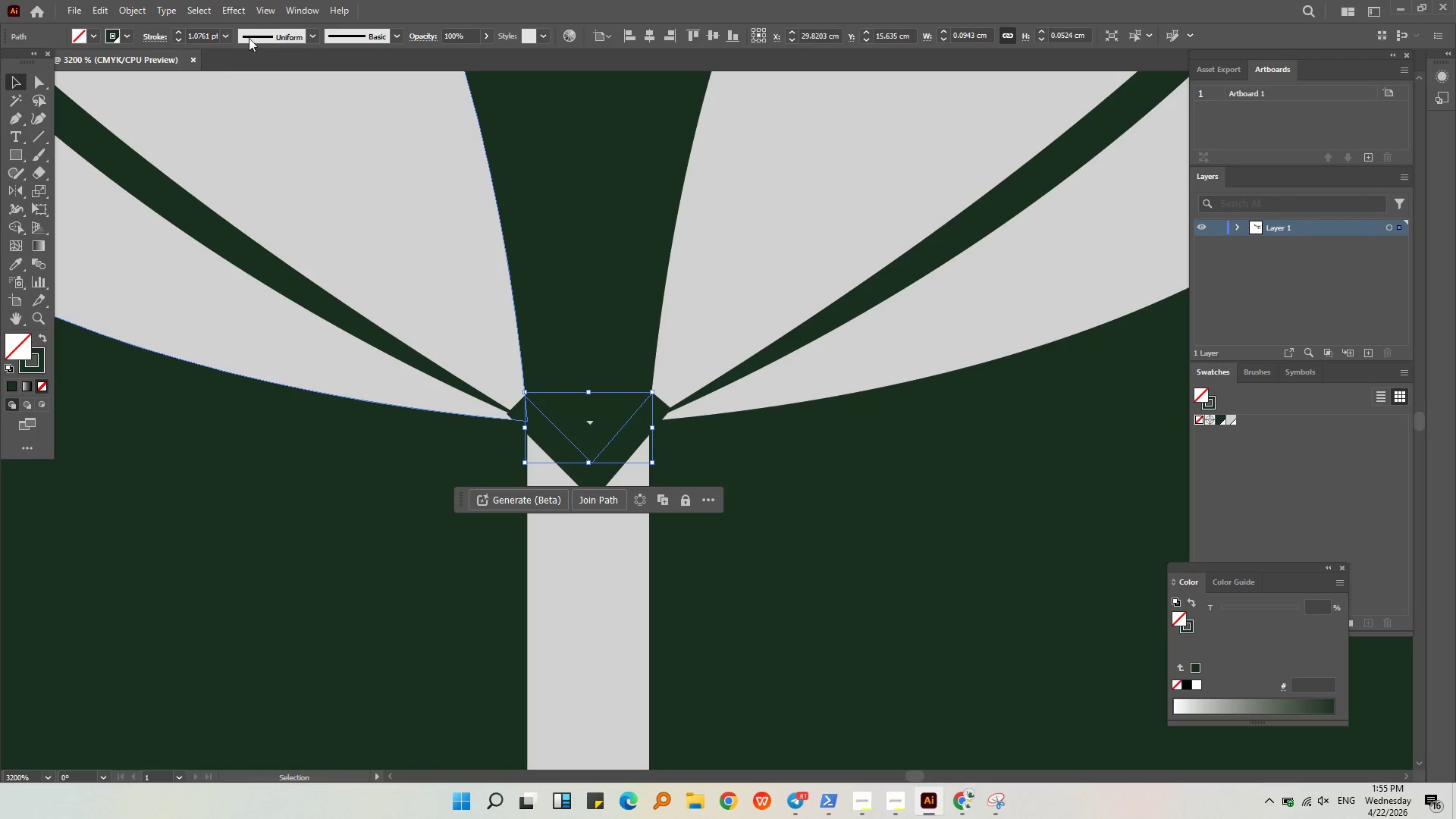 
left_click([225, 32])
 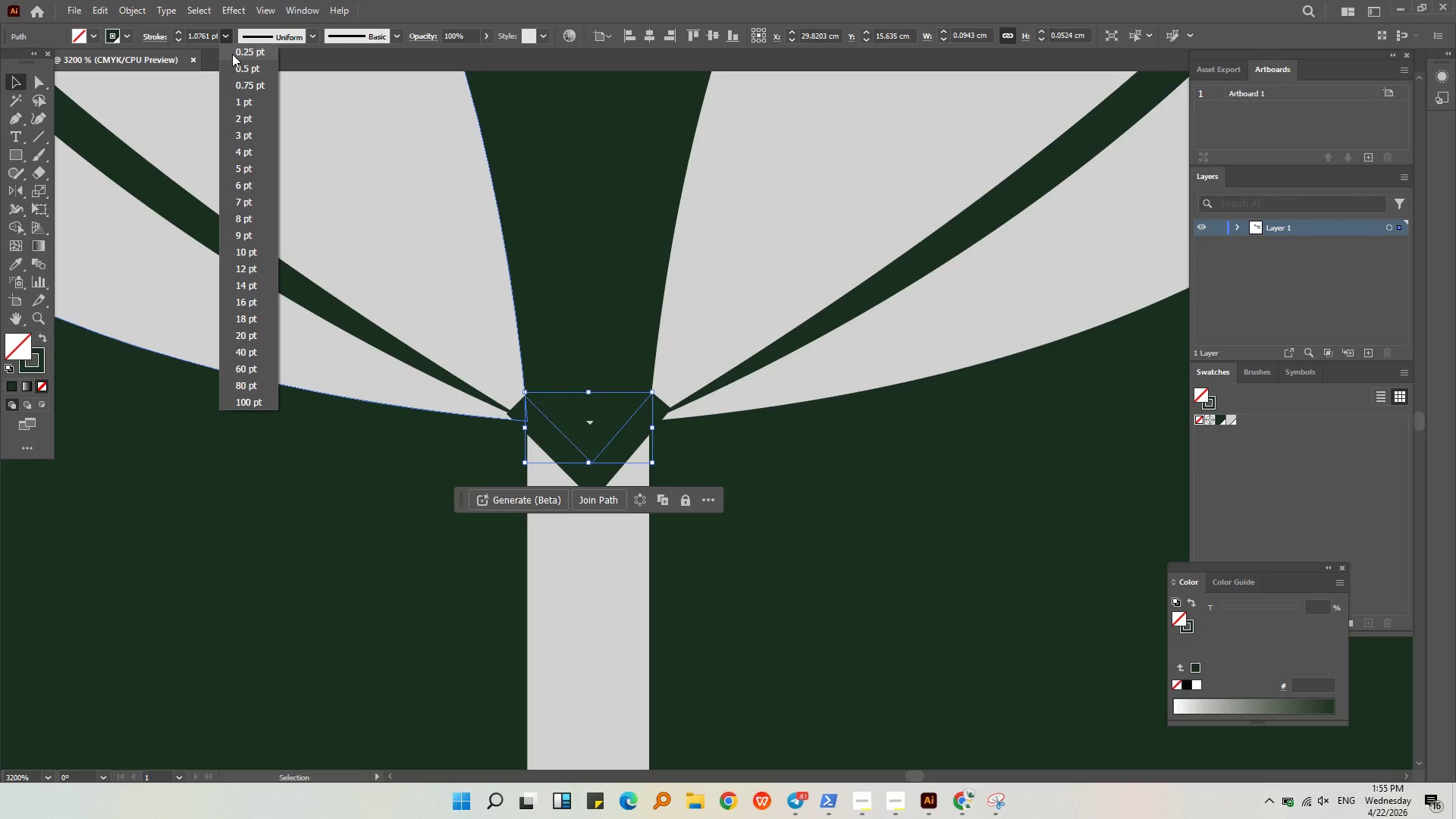 
left_click([232, 54])
 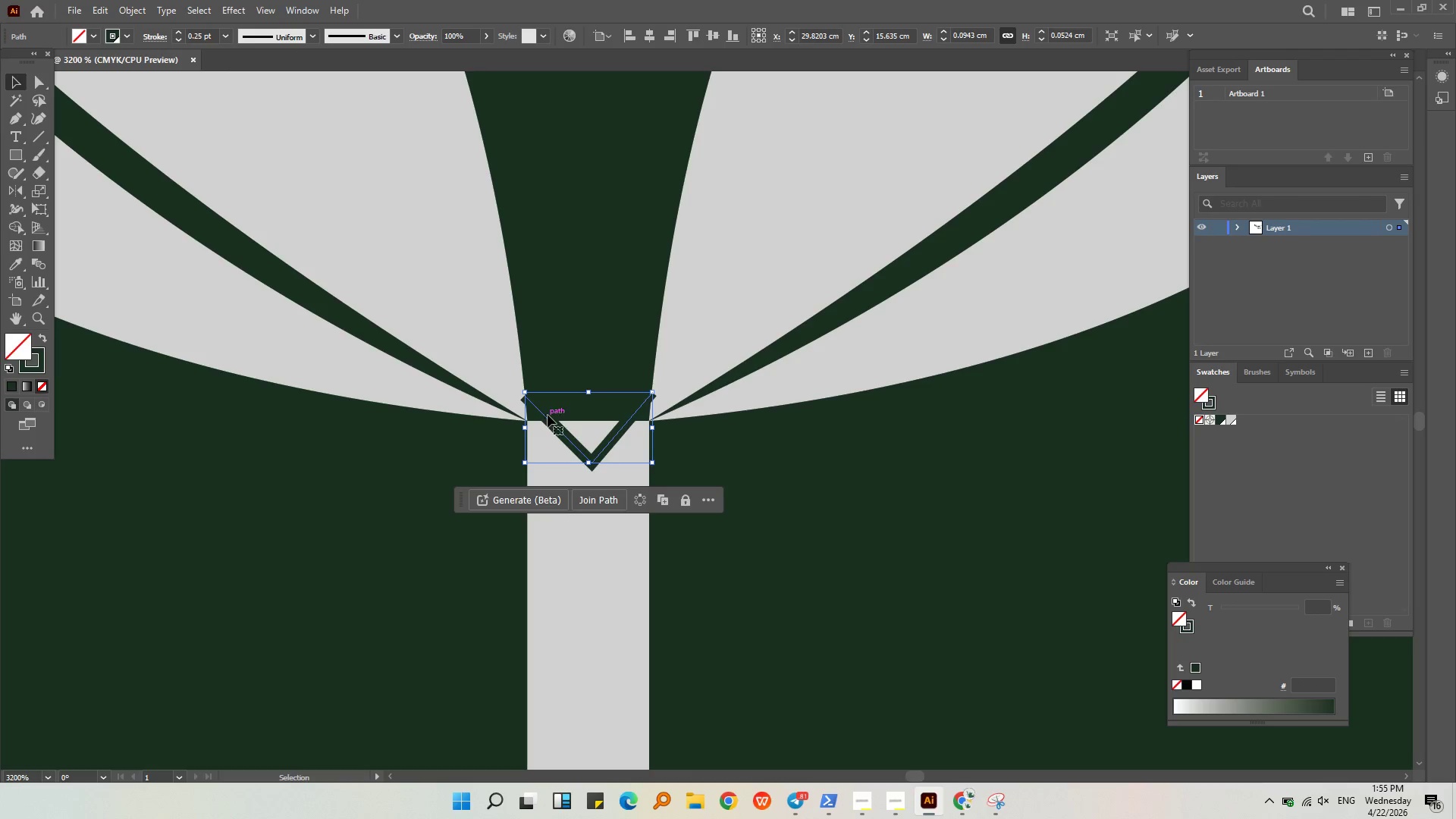 
left_click_drag(start_coordinate=[541, 414], to_coordinate=[540, 437])
 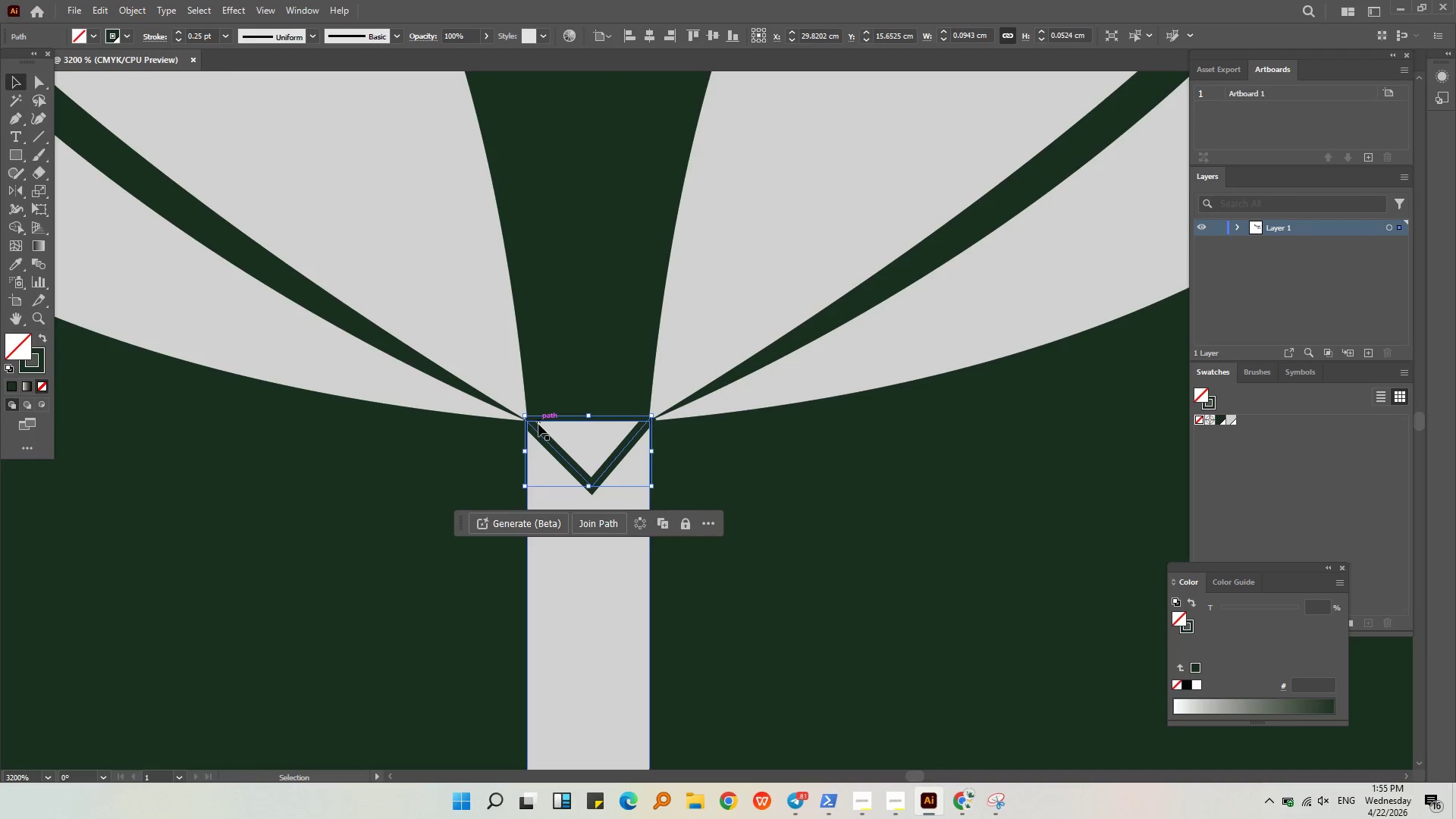 
left_click([717, 469])
 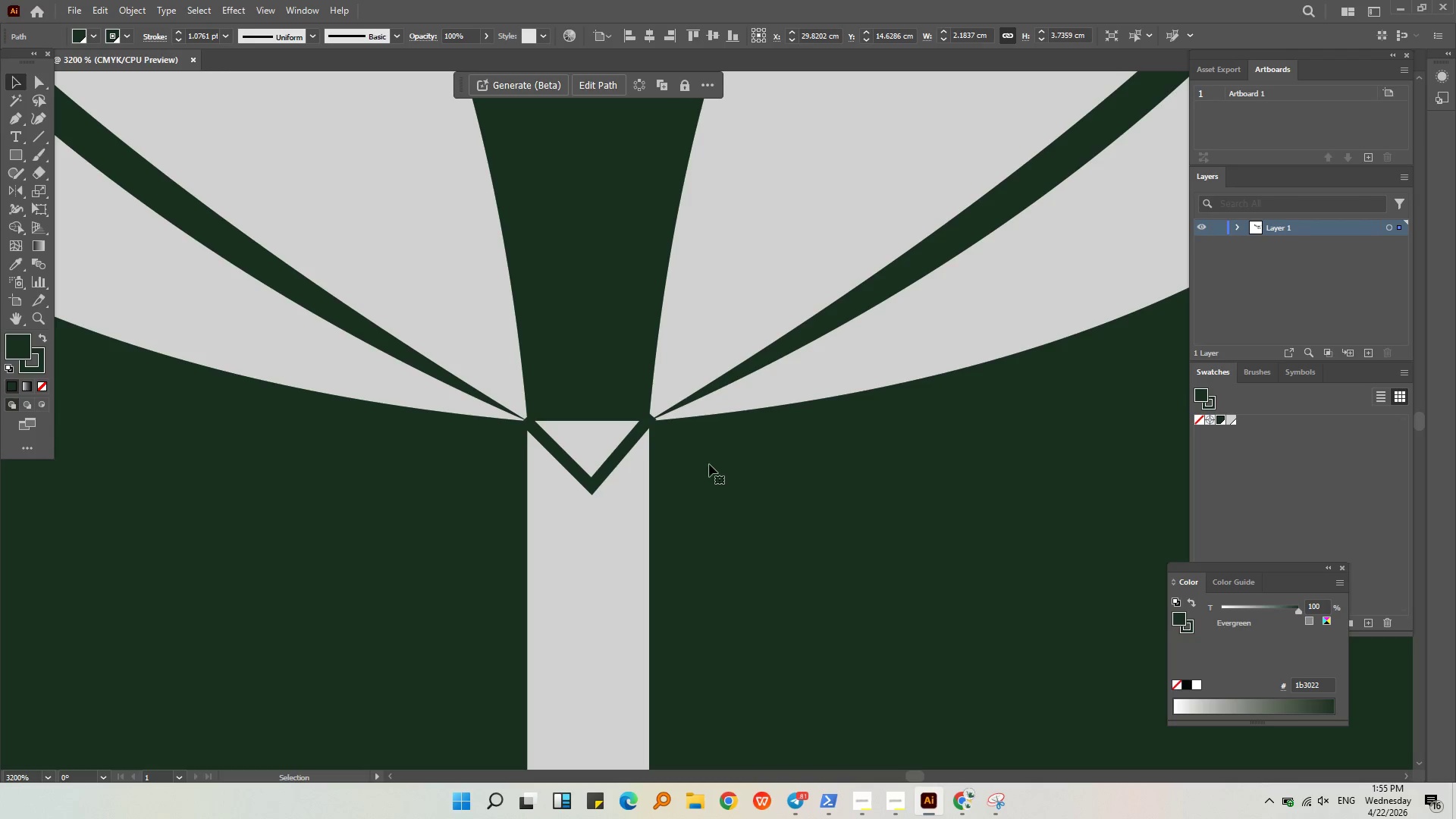 
hold_key(key=AltLeft, duration=1.14)
scroll: coordinate [623, 422], scroll_direction: down, amount: 4.0
 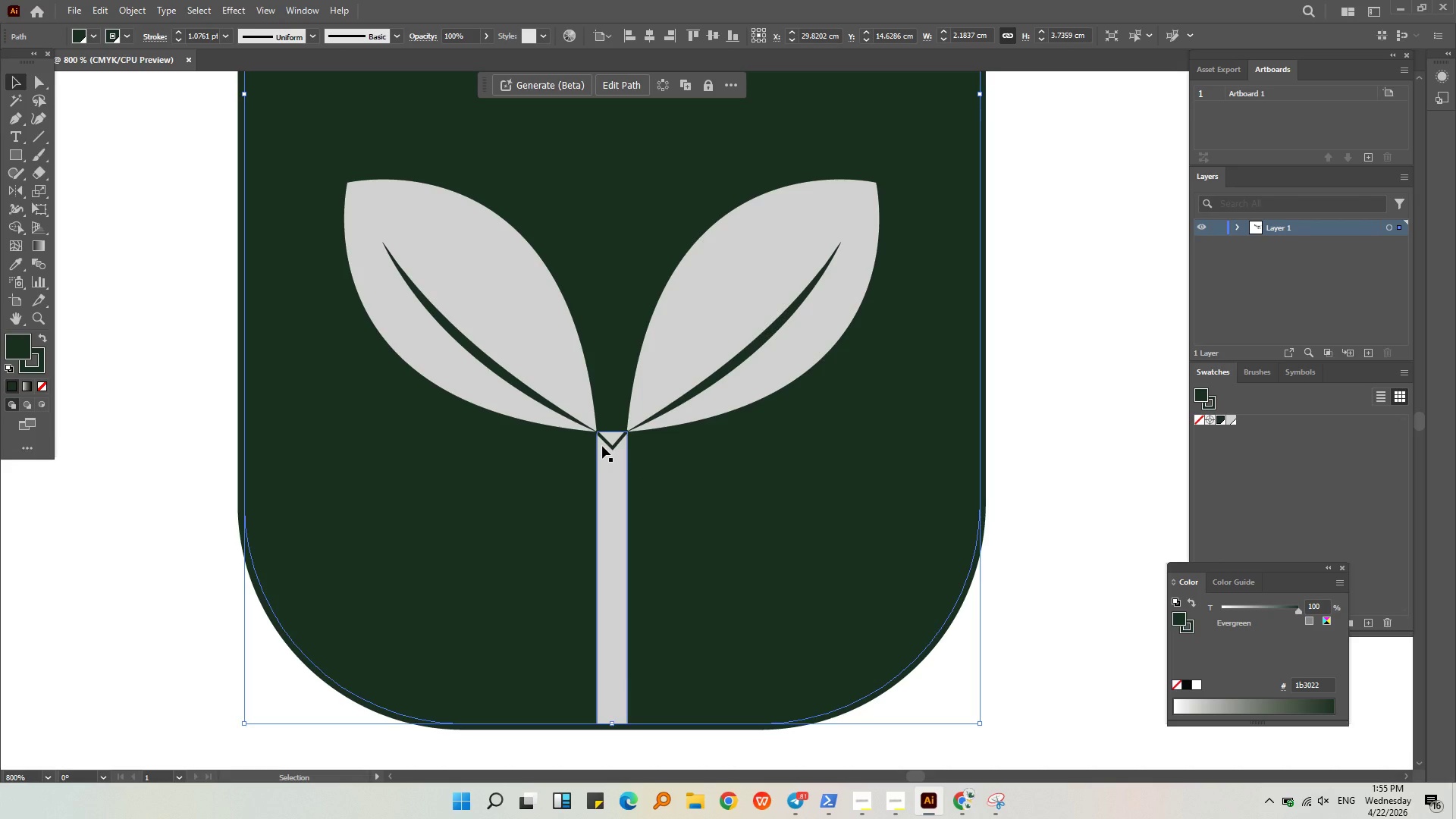 
wait(5.44)
 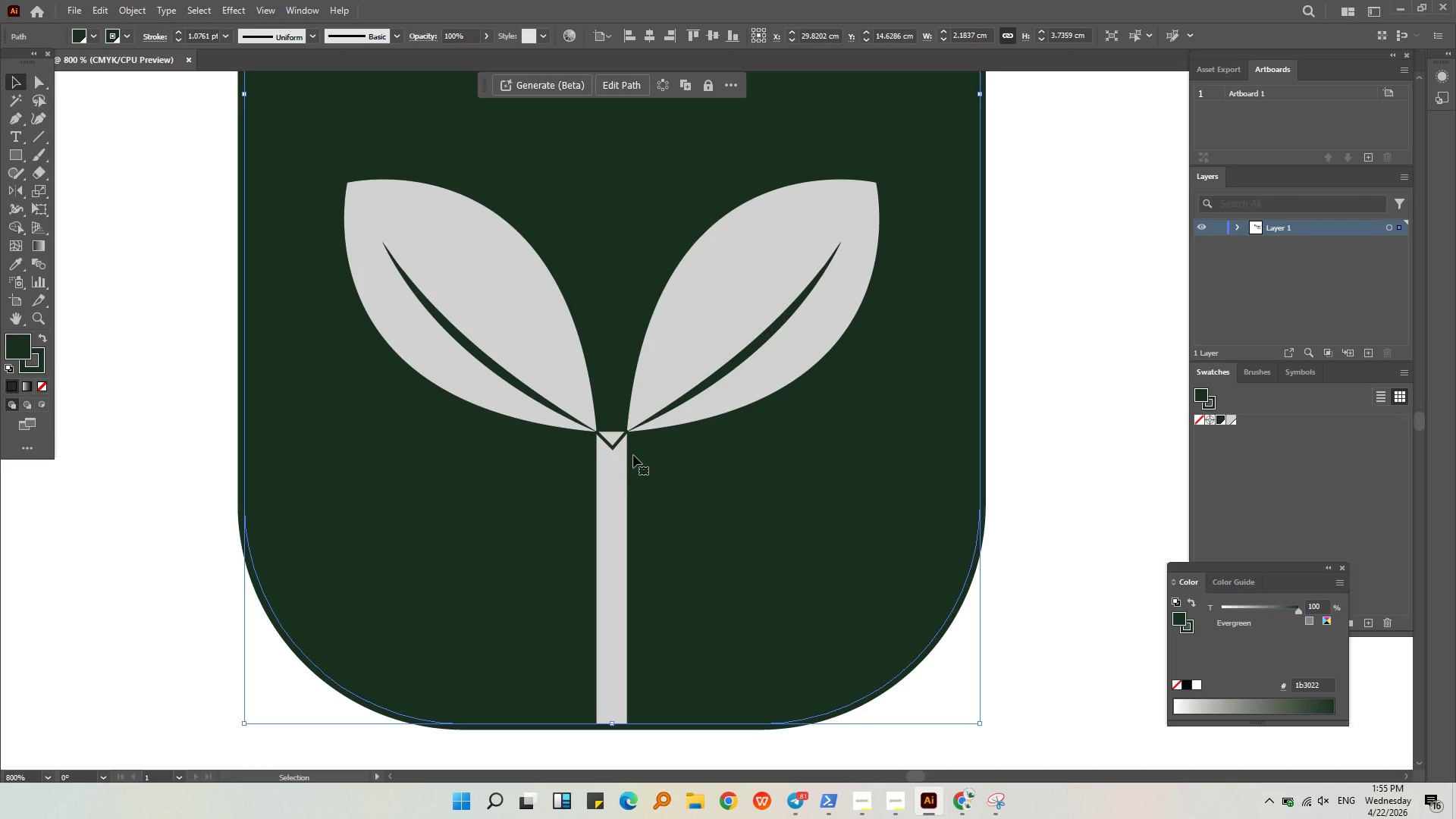 
hold_key(key=AltLeft, duration=0.59)
scroll: coordinate [602, 446], scroll_direction: up, amount: 1.0
 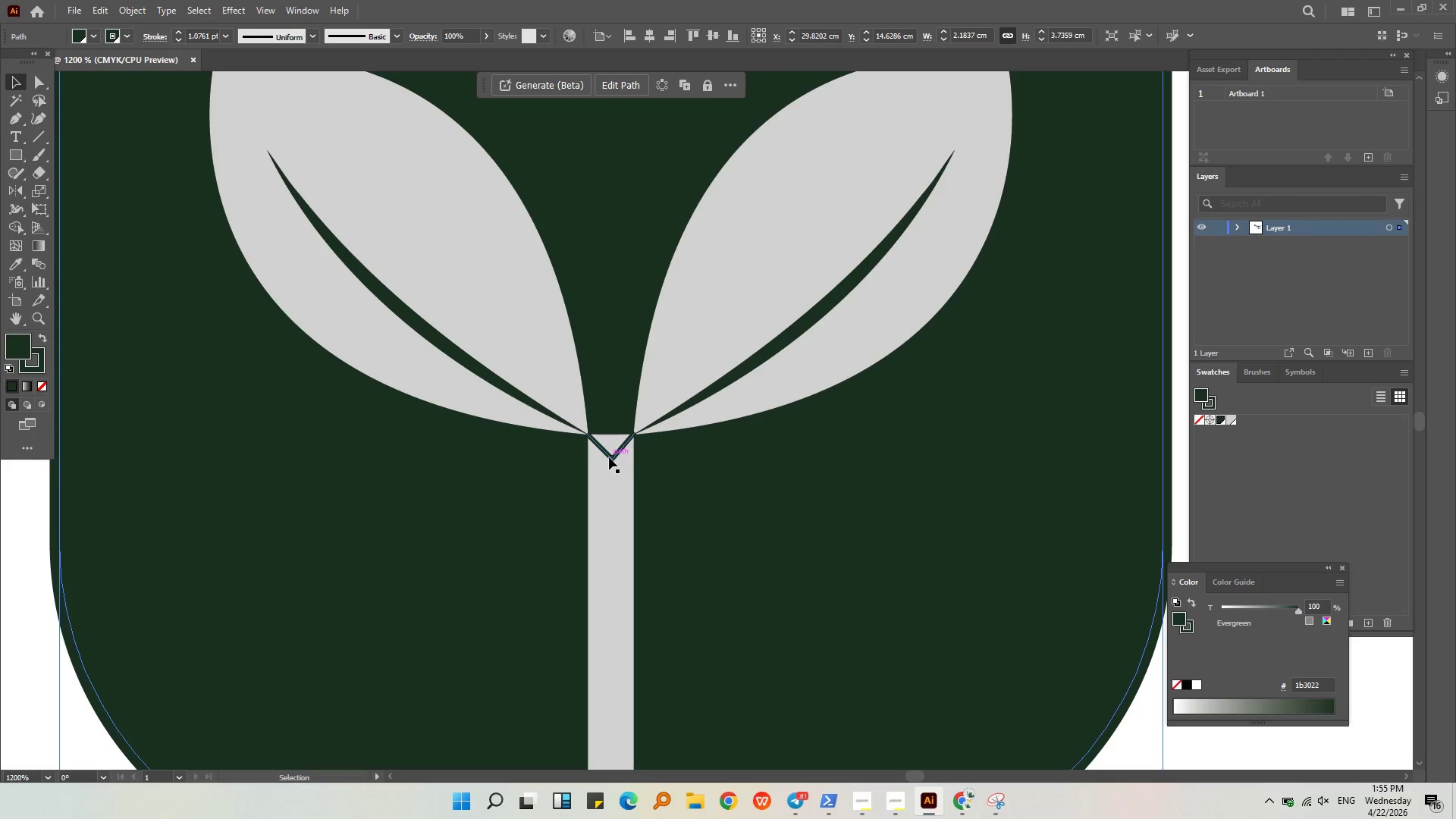 
left_click([611, 457])
 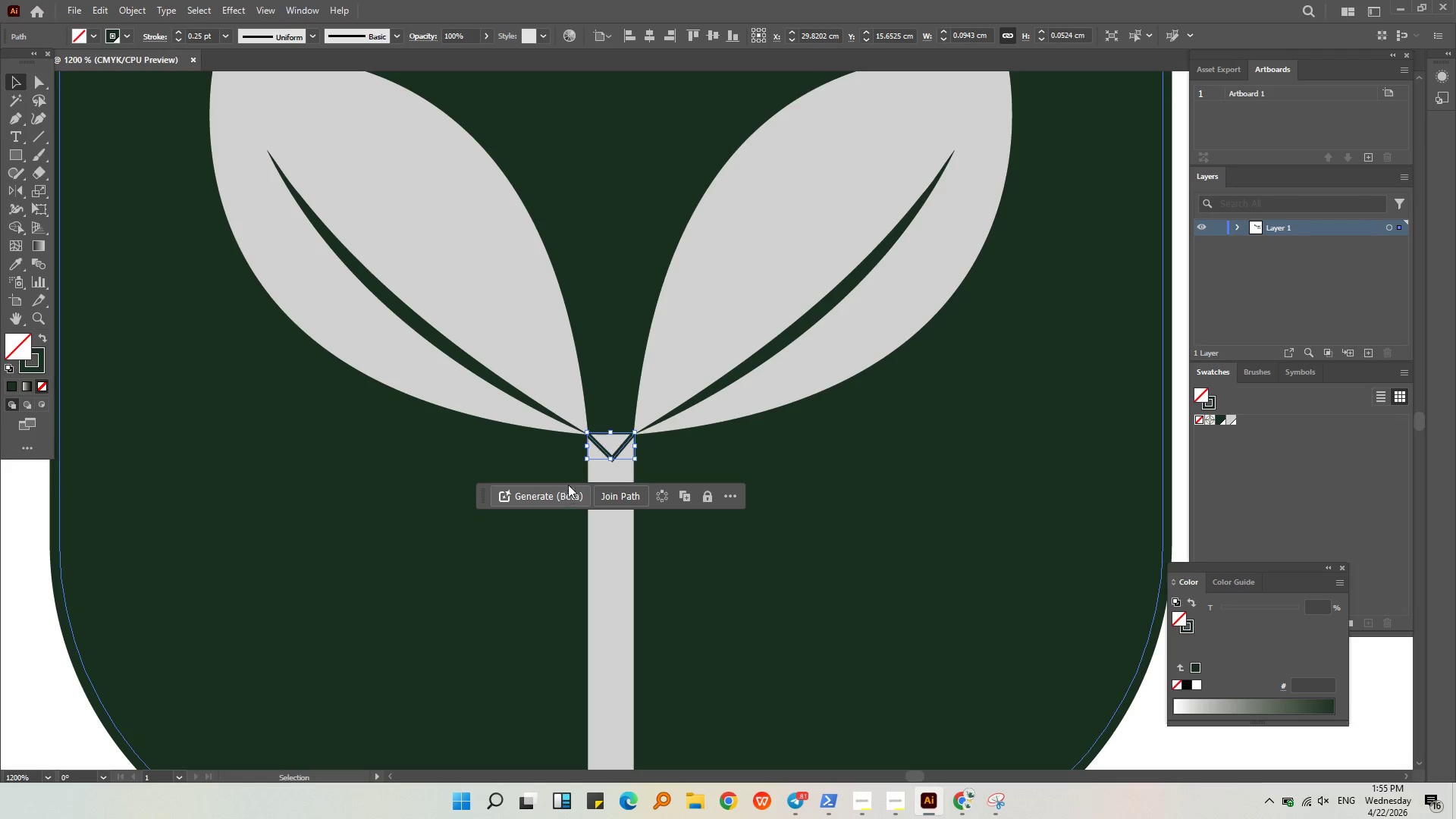 
key(Delete)
 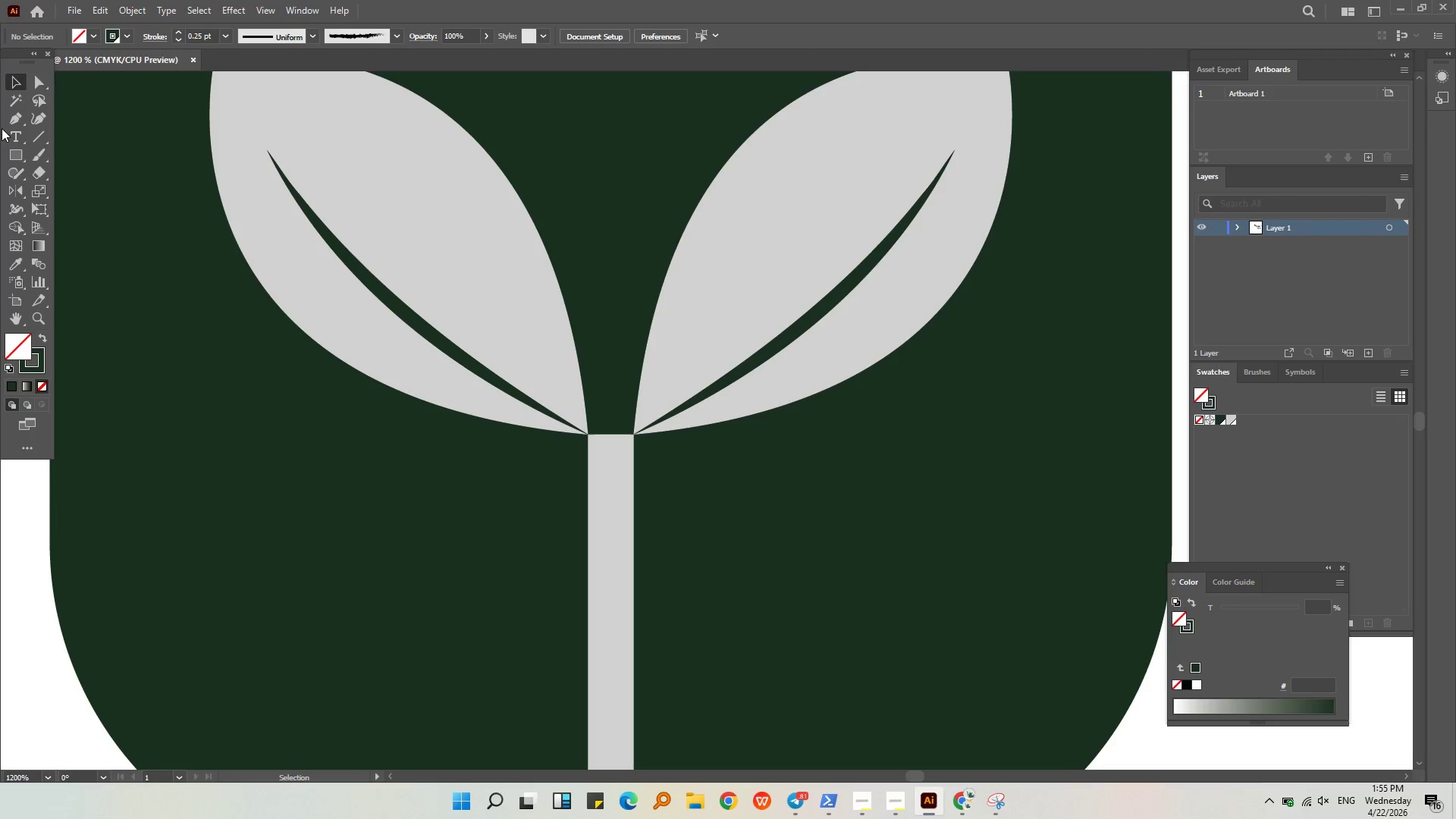 
left_click([11, 118])
 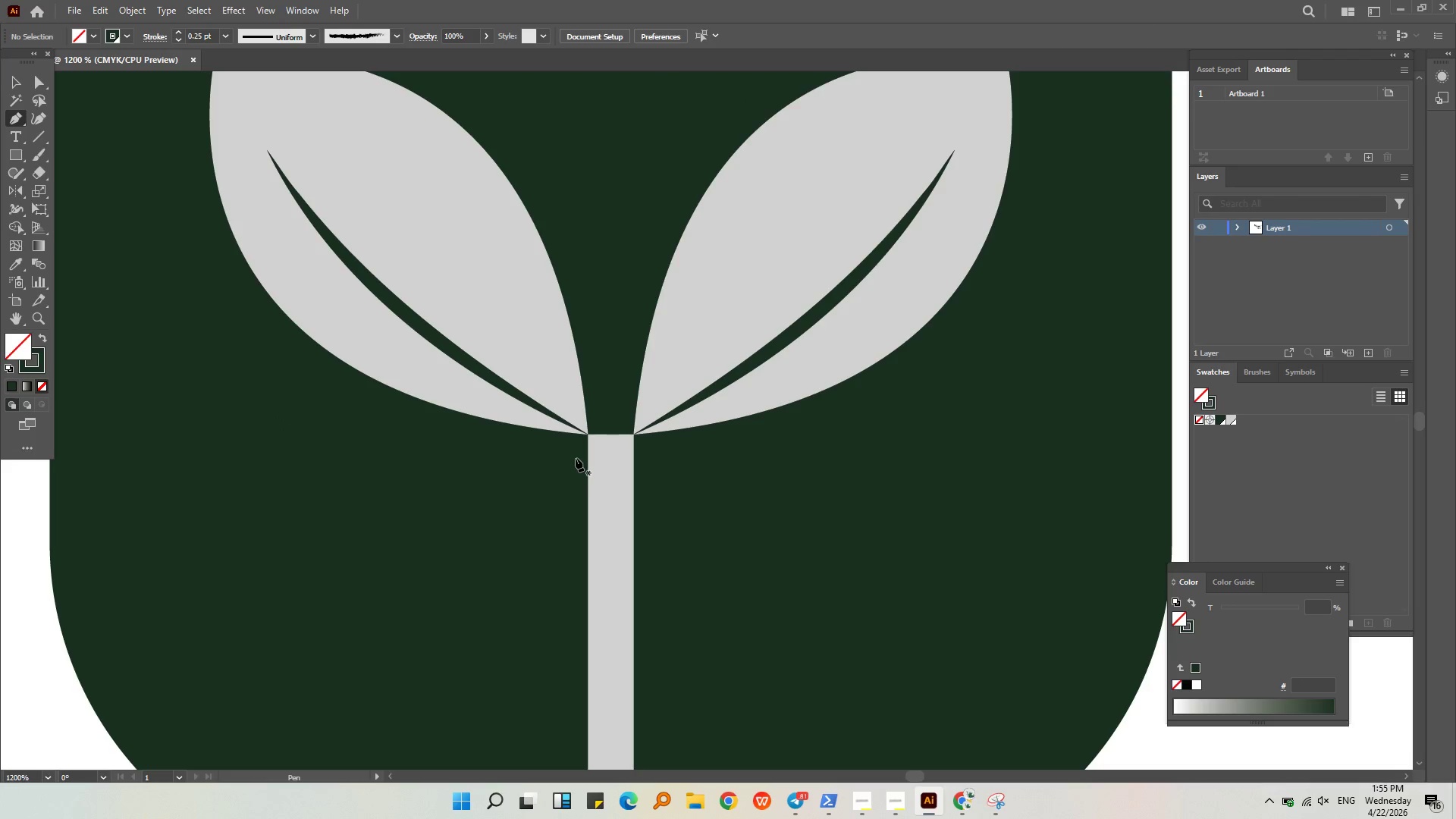 
key(Alt+AltLeft)
 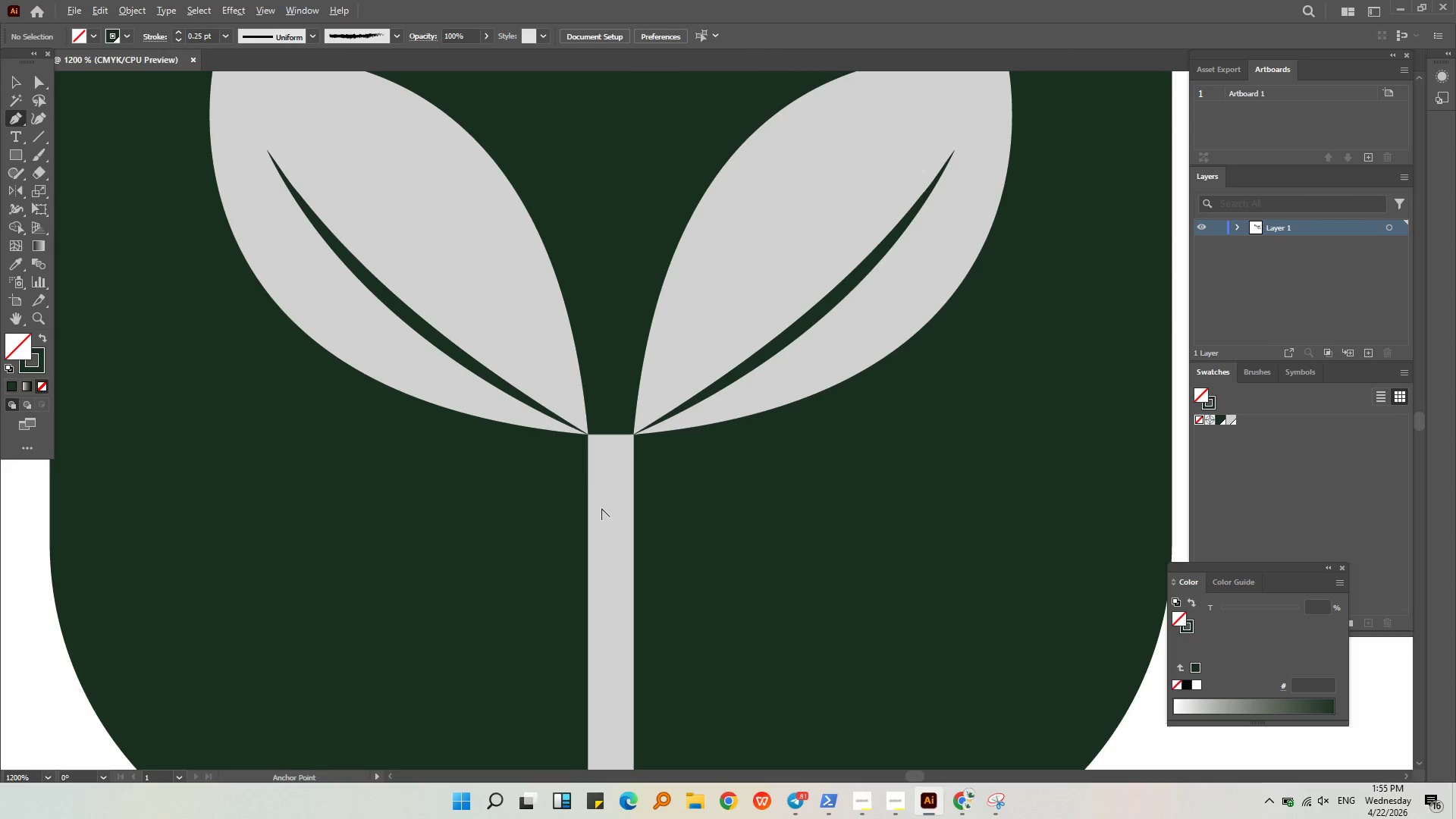 
scroll: coordinate [601, 508], scroll_direction: up, amount: 2.0
 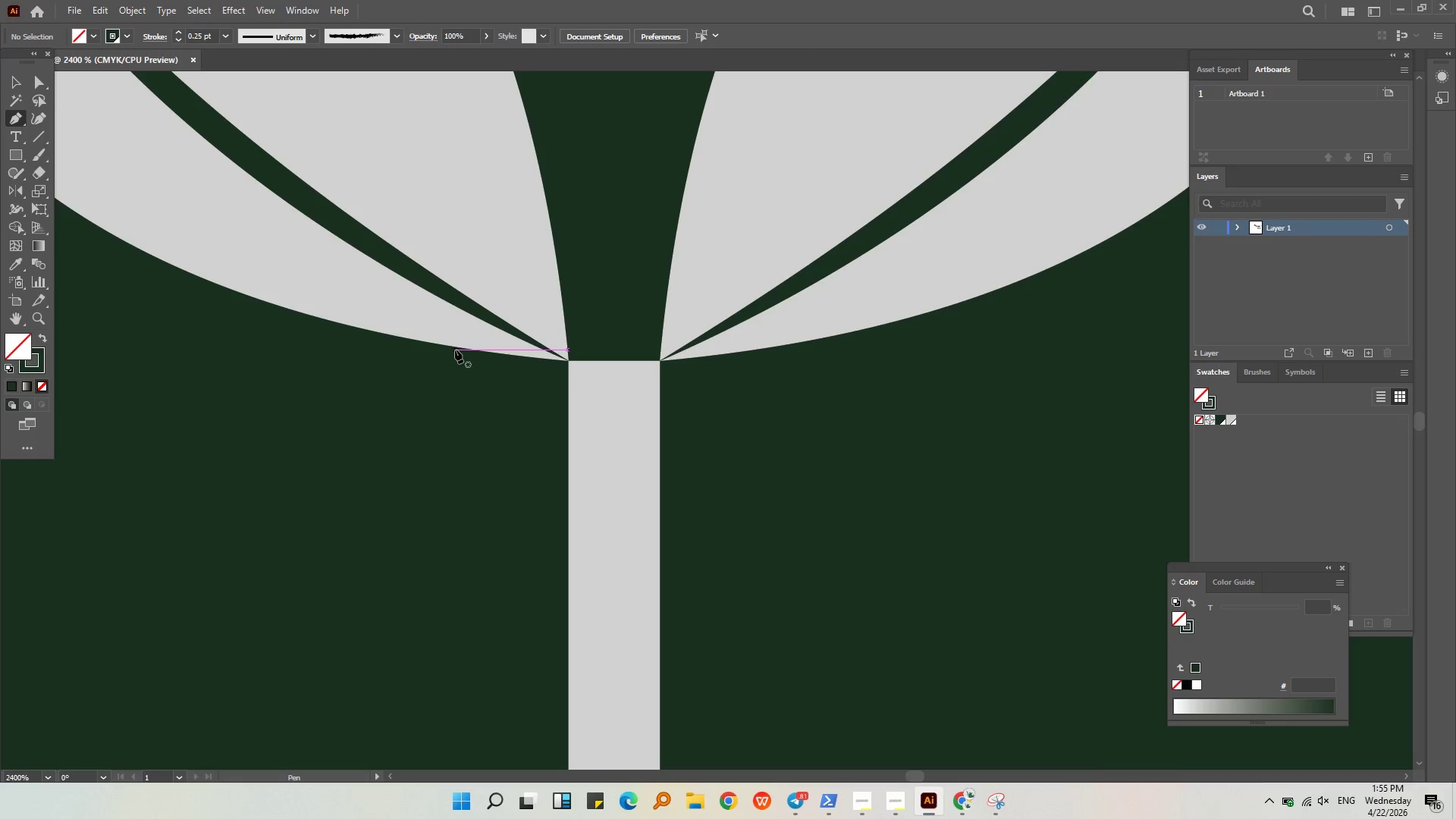 
left_click([457, 350])
 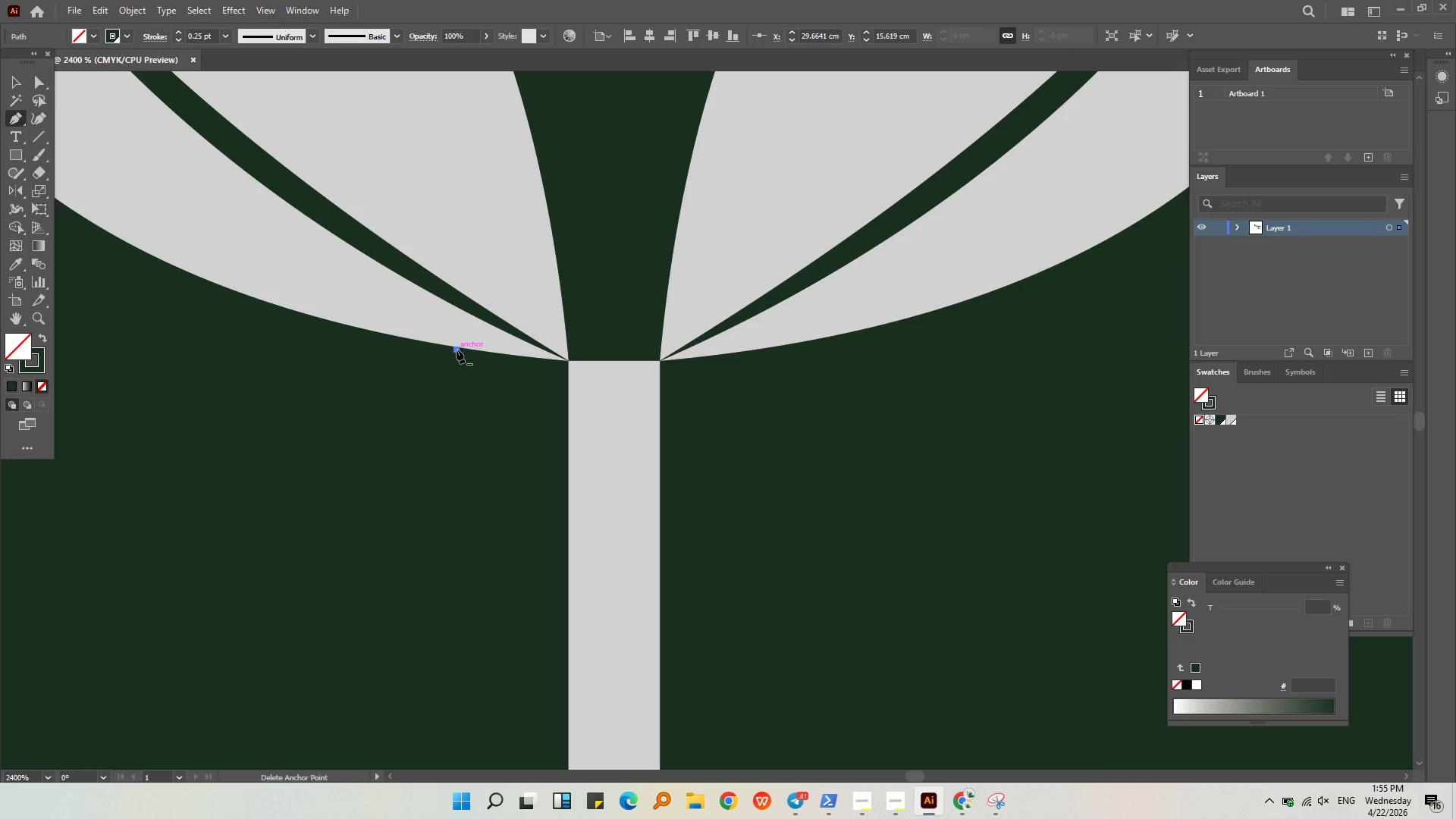 
key(Control+Z)
 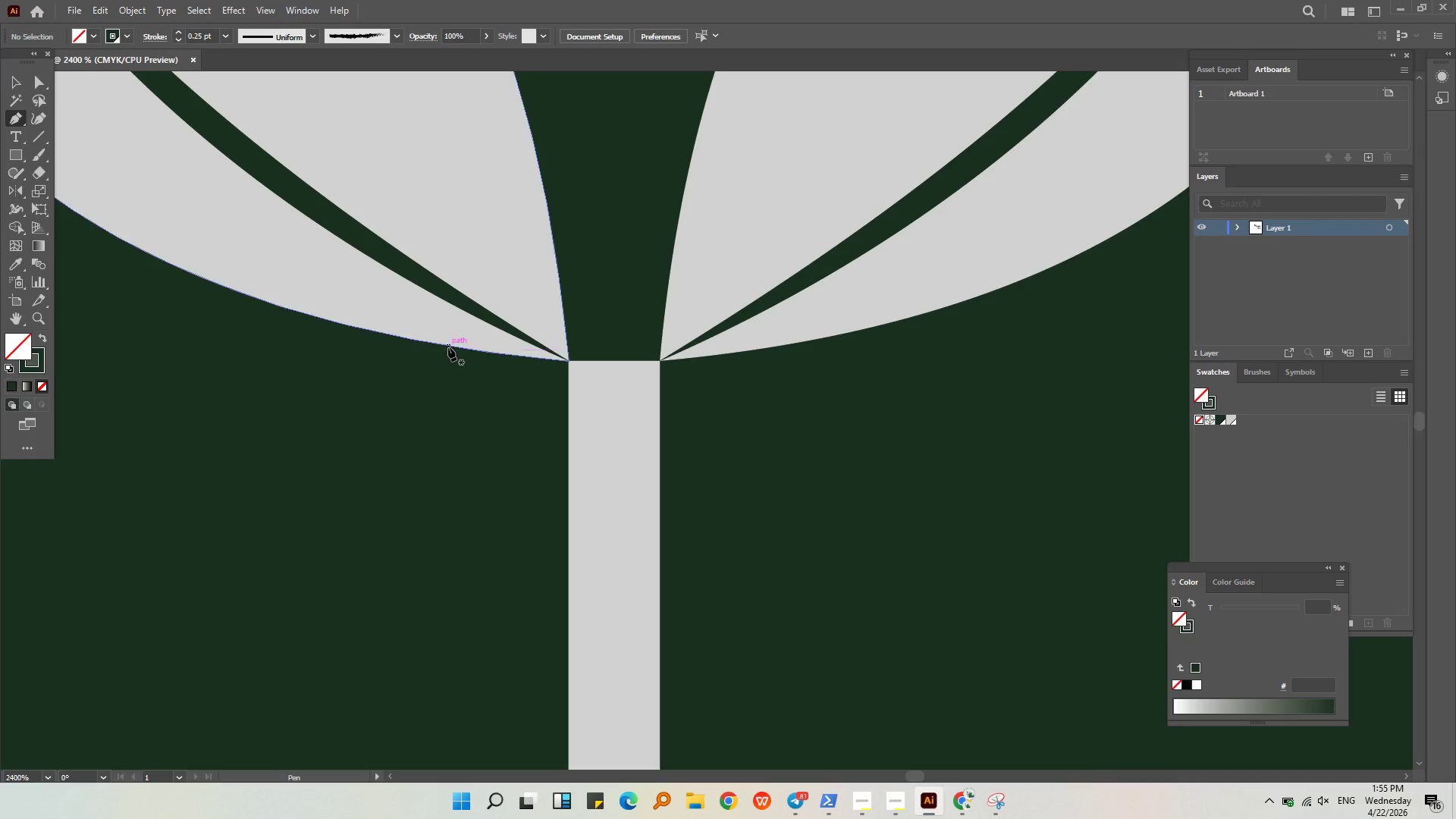 
left_click([448, 347])
 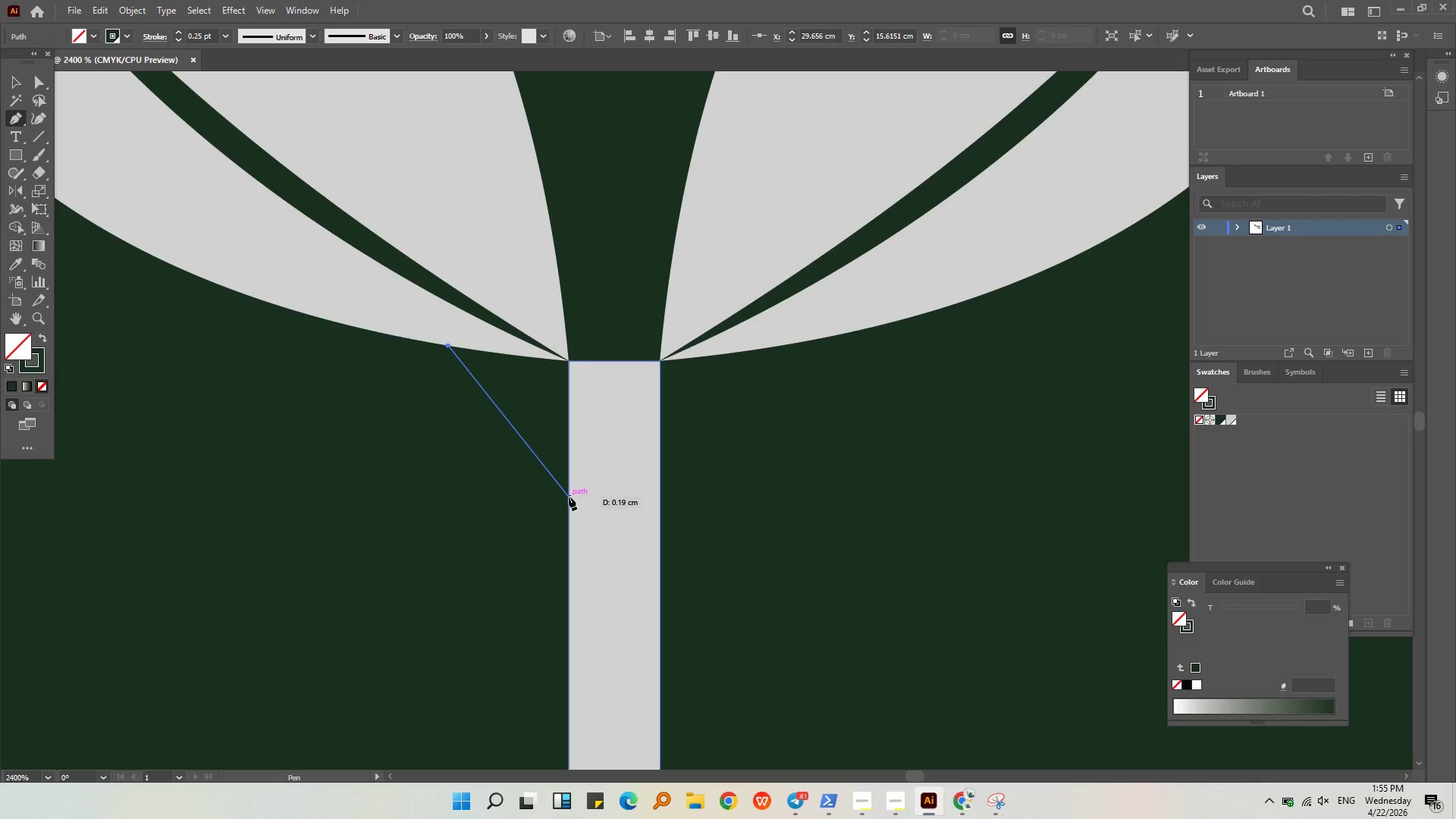 
left_click_drag(start_coordinate=[568, 497], to_coordinate=[576, 625])
 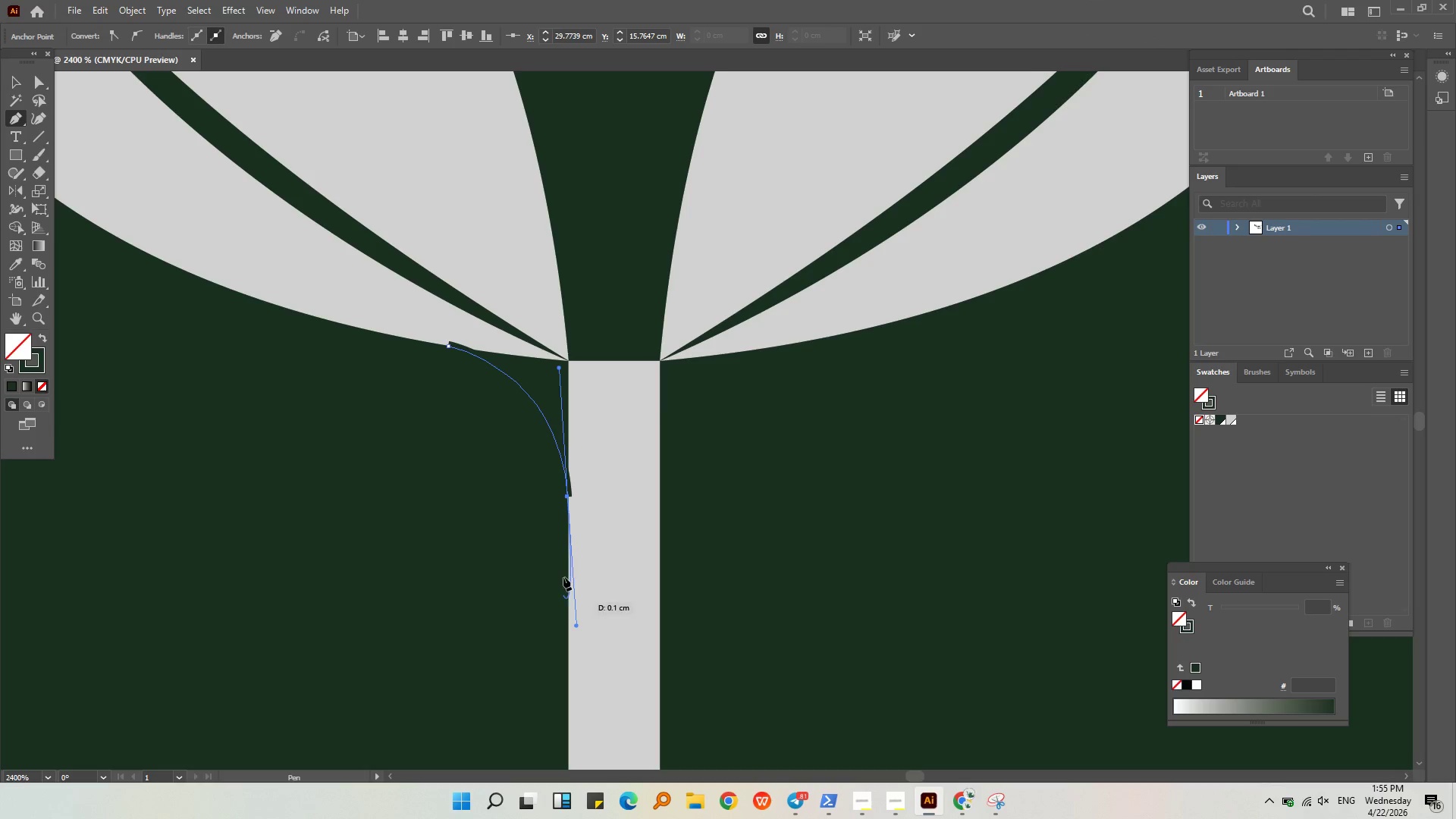 
key(Alt+AltLeft)
 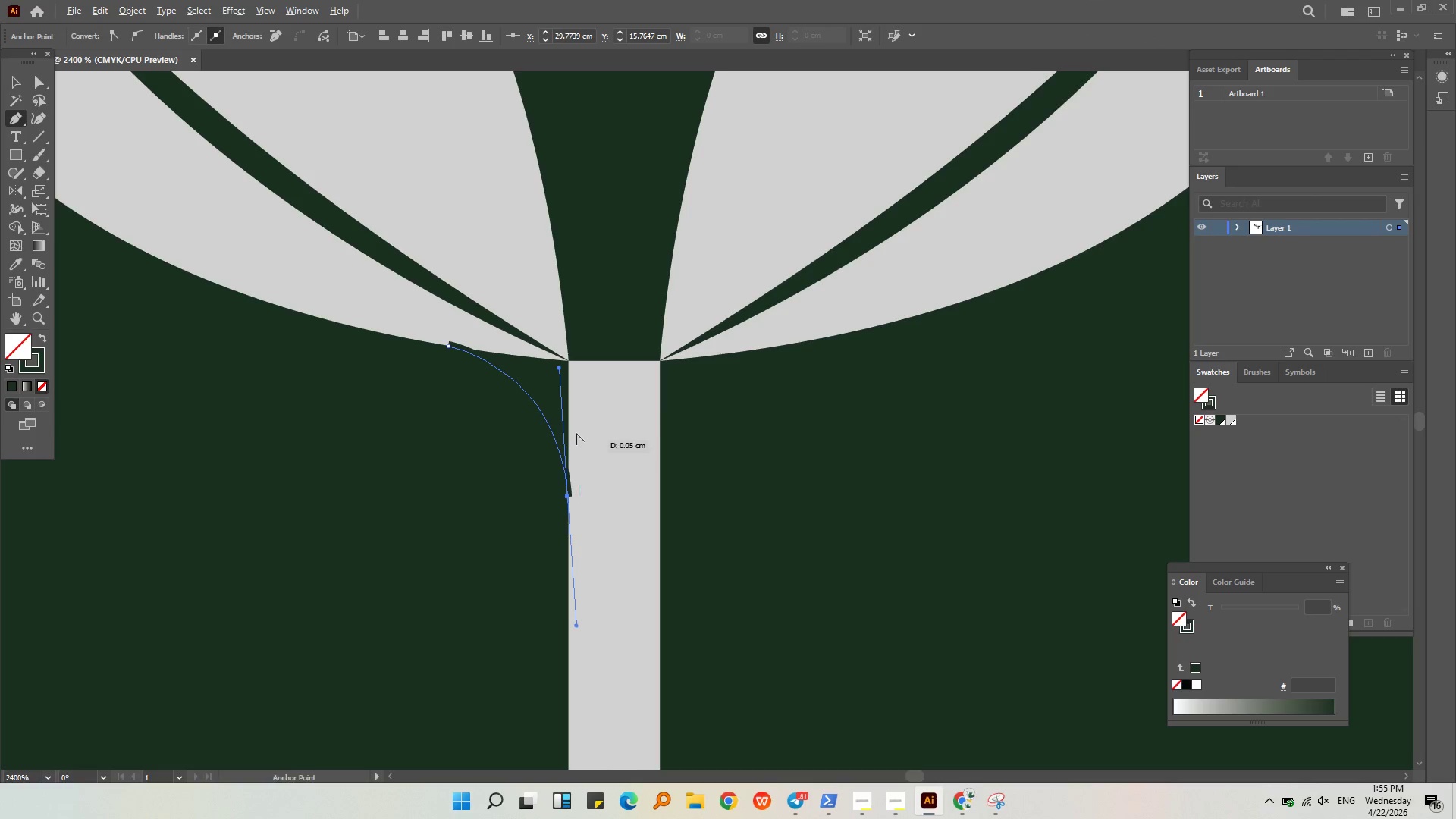 
scroll: coordinate [576, 433], scroll_direction: up, amount: 3.0
 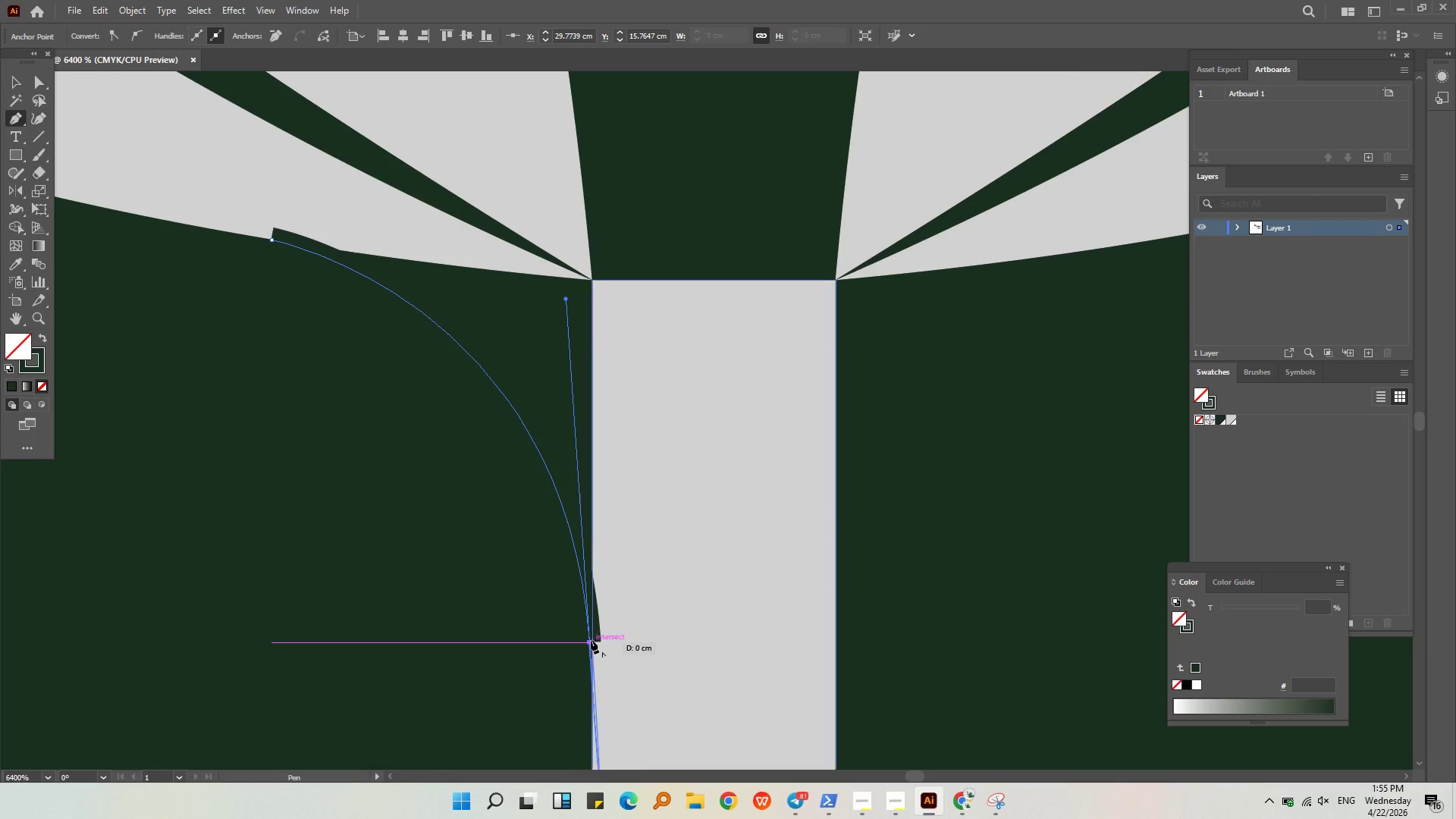 
left_click([588, 642])
 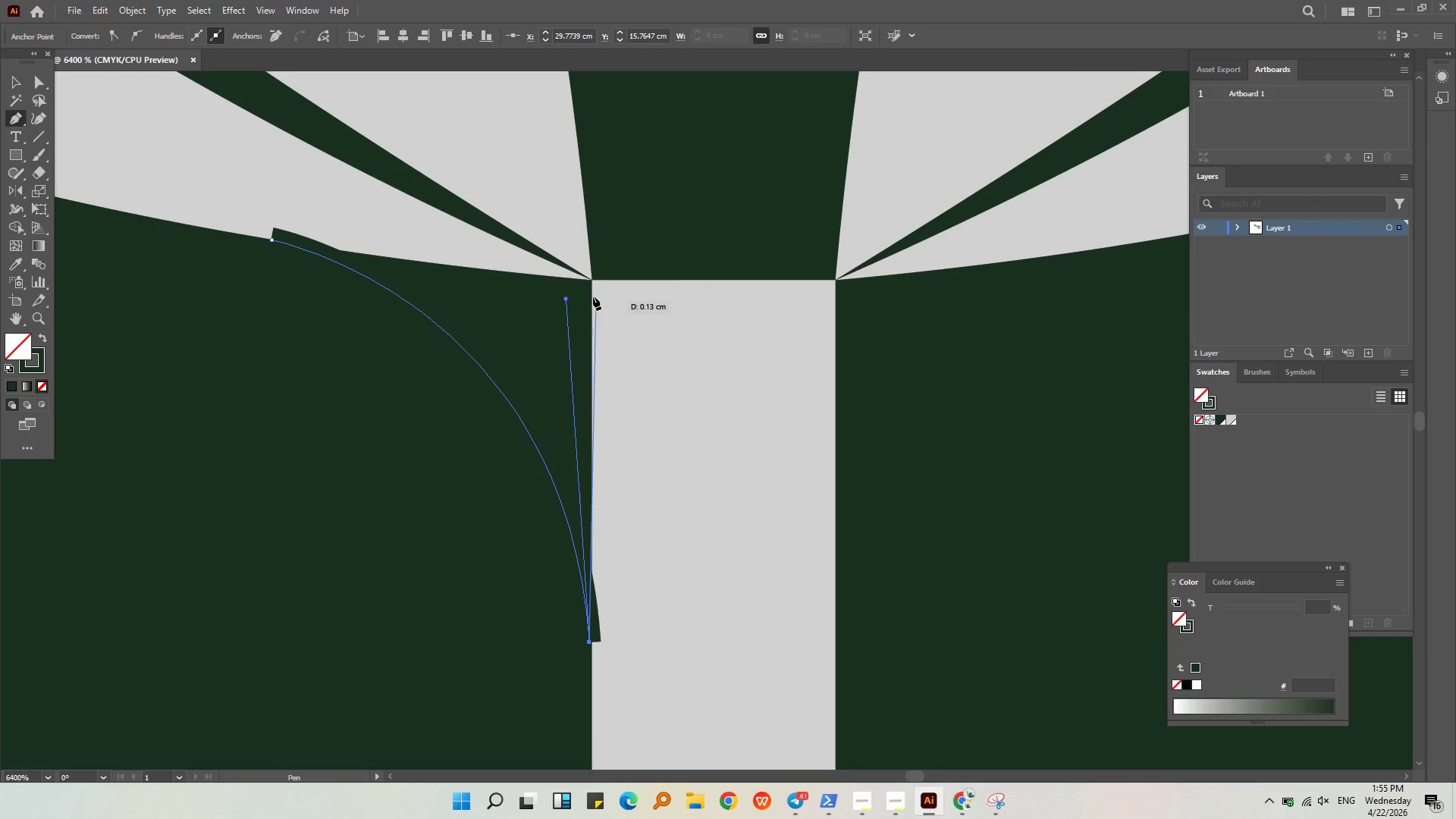 
hold_key(key=ShiftLeft, duration=1.19)
left_click([589, 283])
 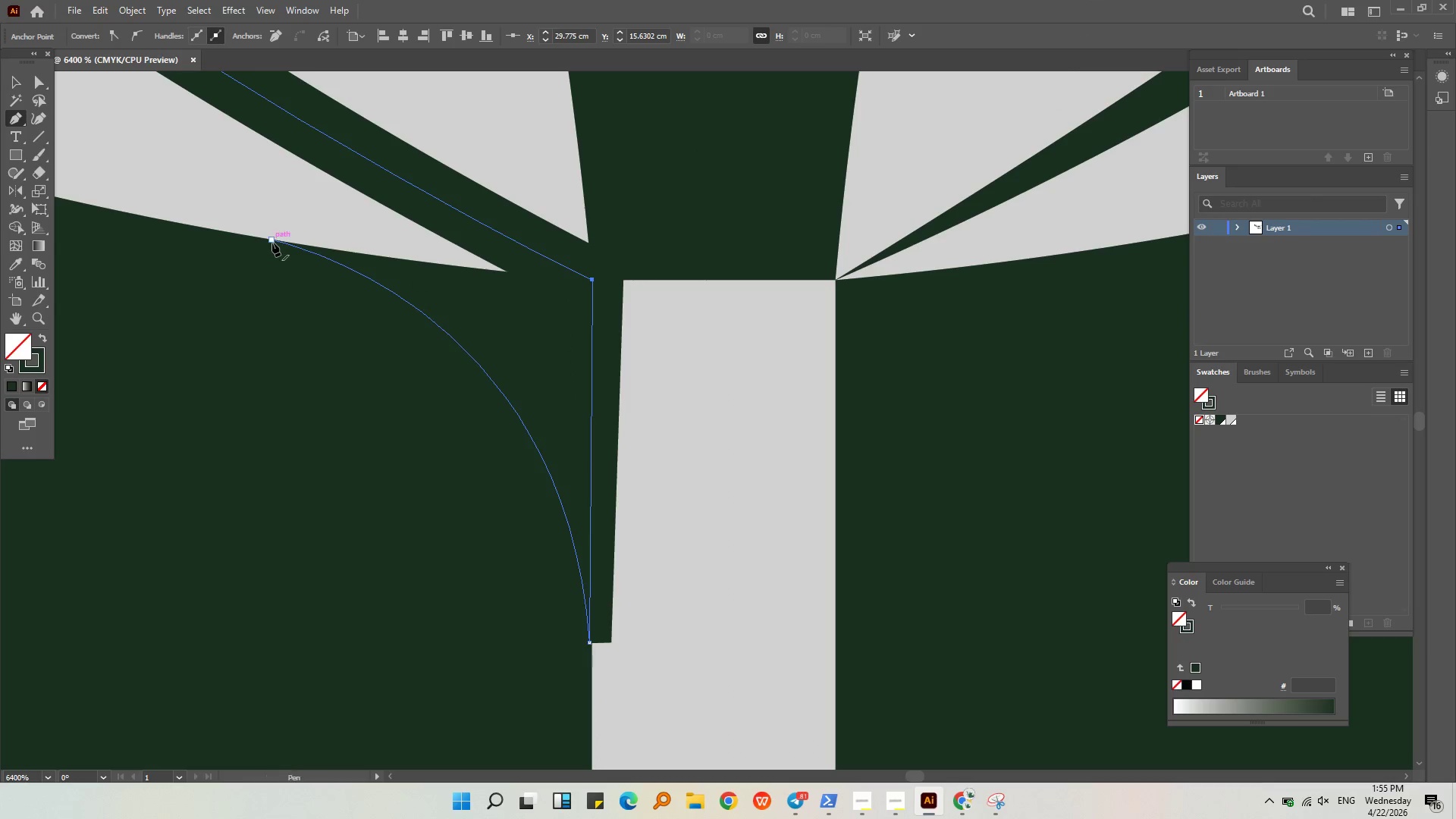 
key(Control+Z)
 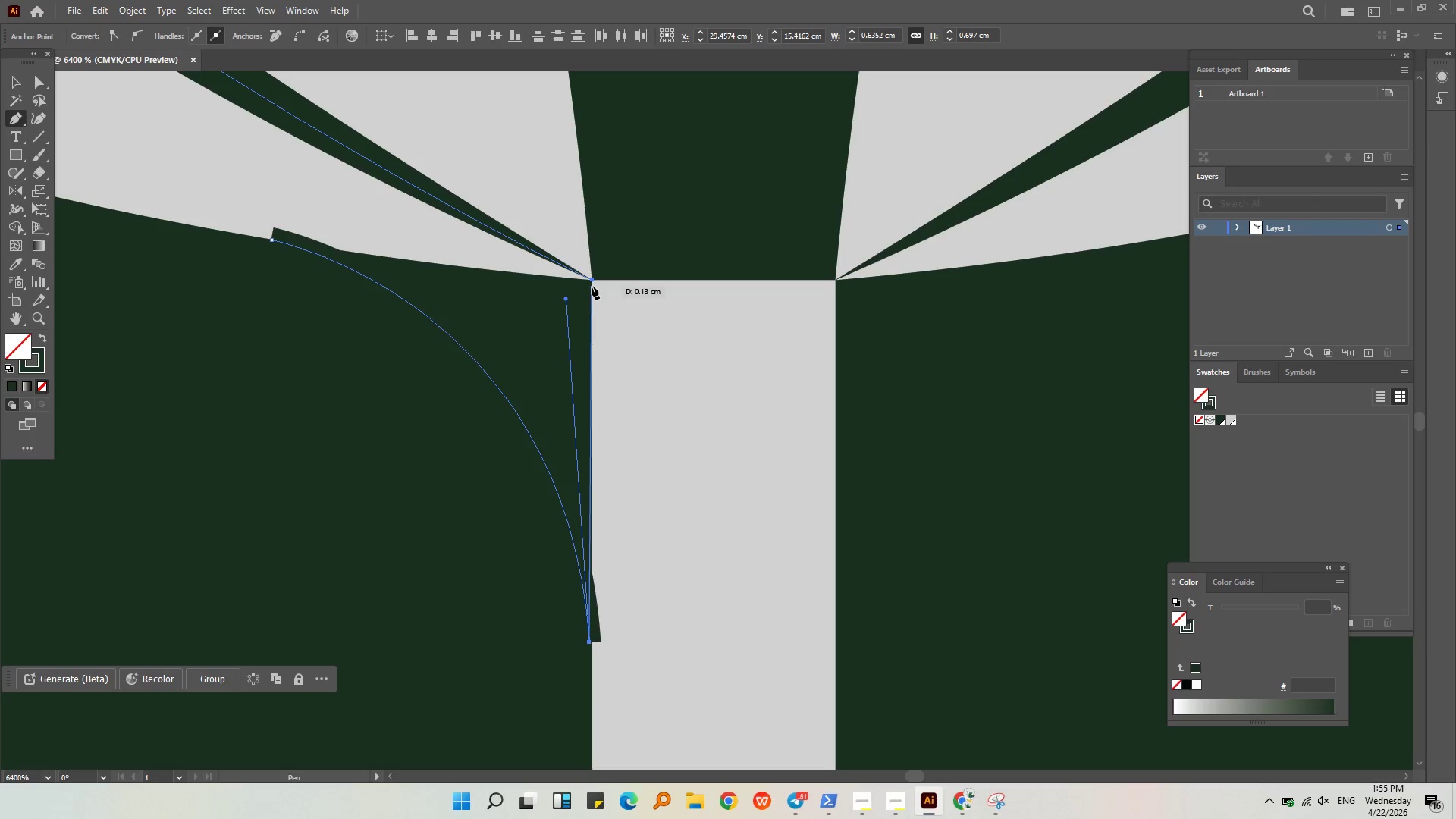 
left_click([592, 286])
 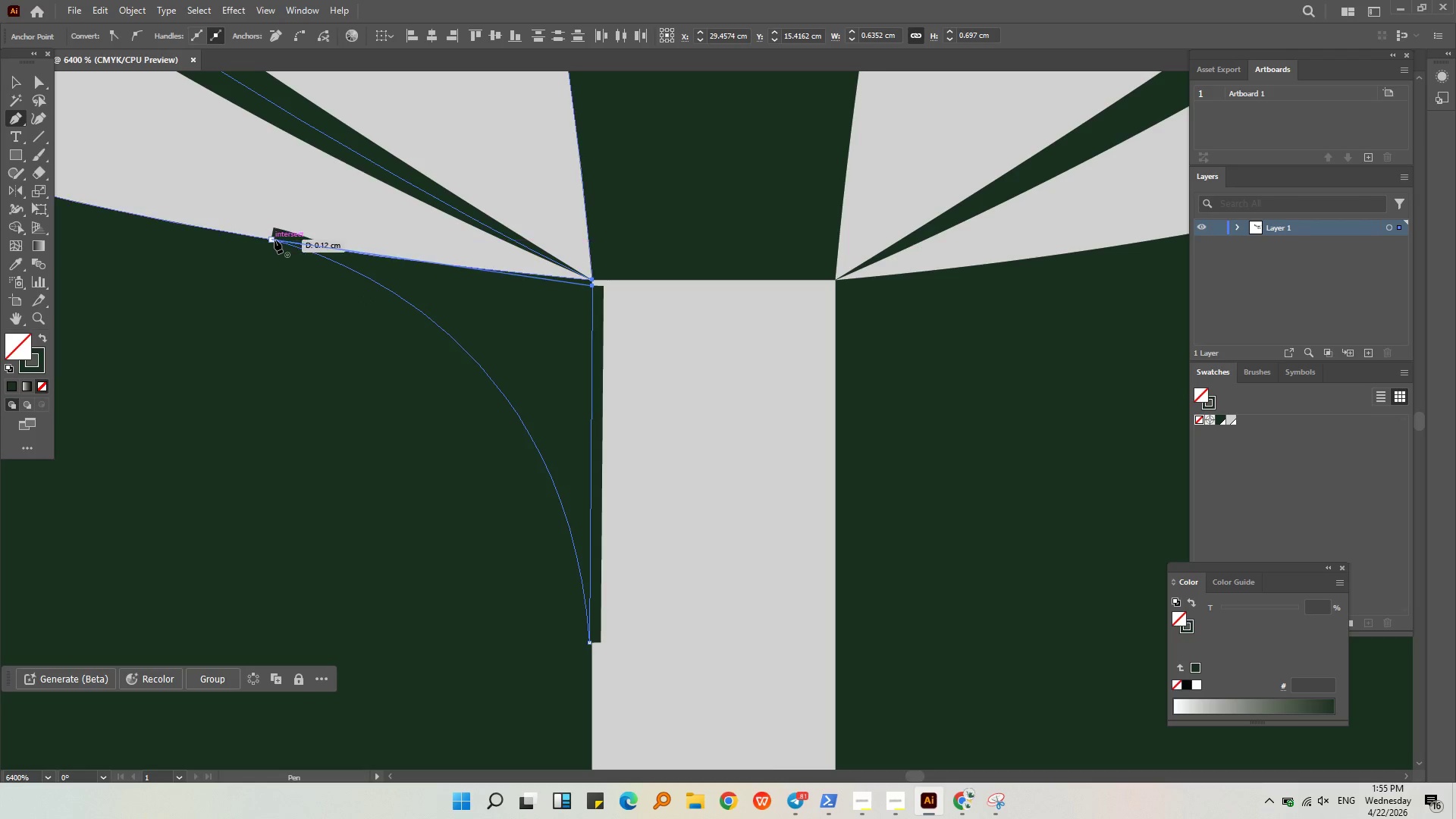 
left_click([273, 240])
 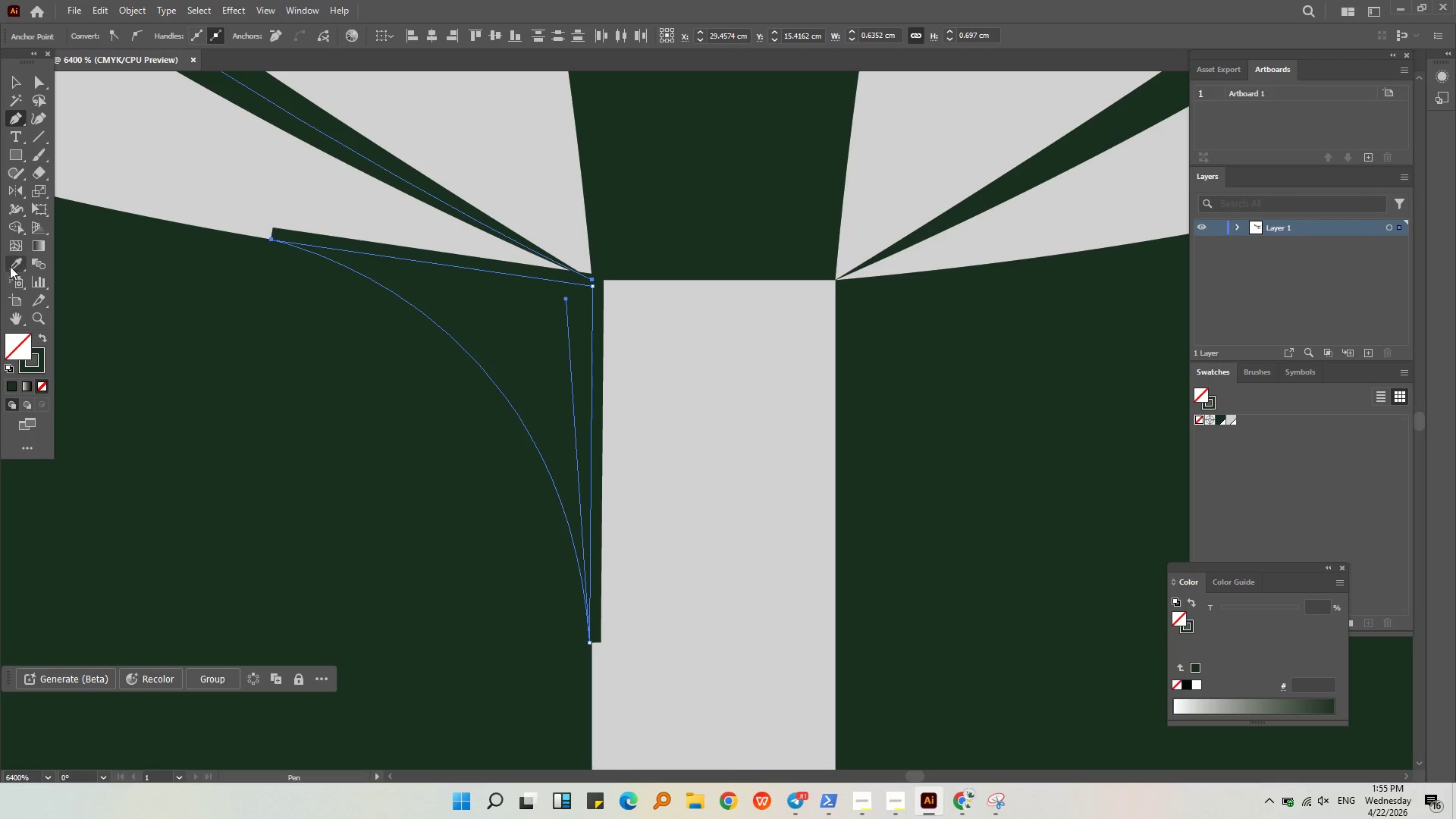 
double_click([761, 488])
 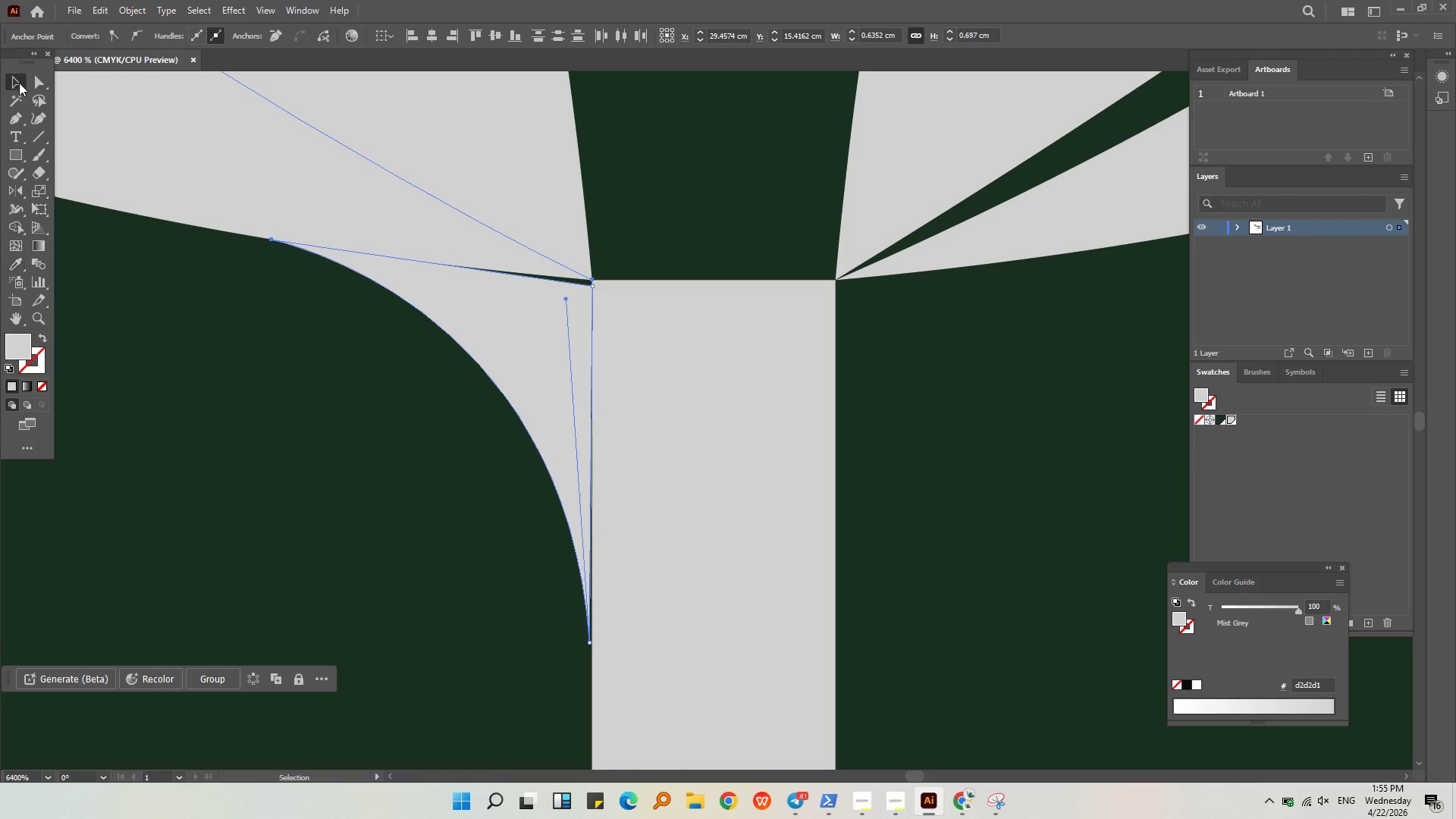 
double_click([919, 428])
 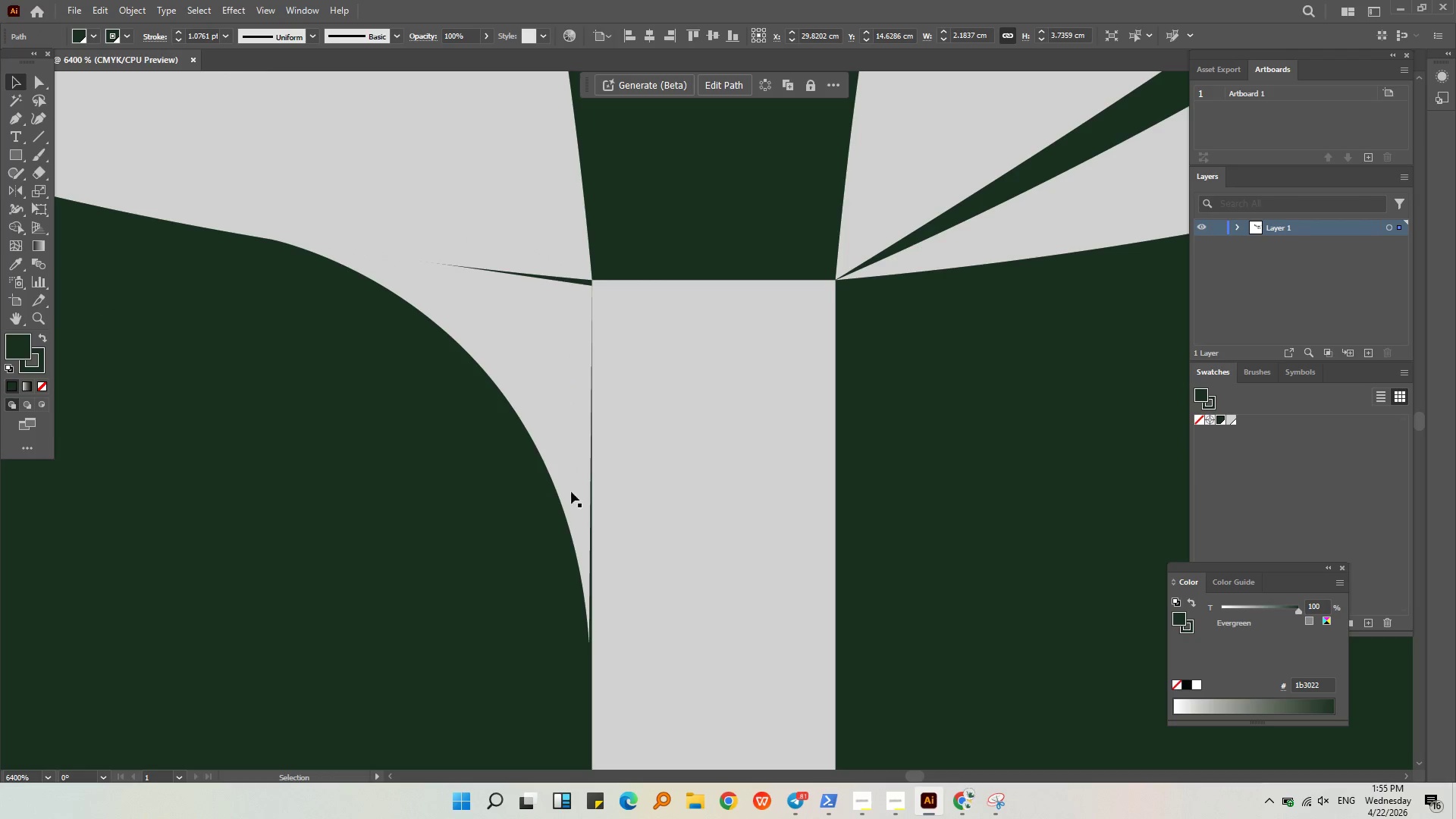 
left_click([579, 491])
 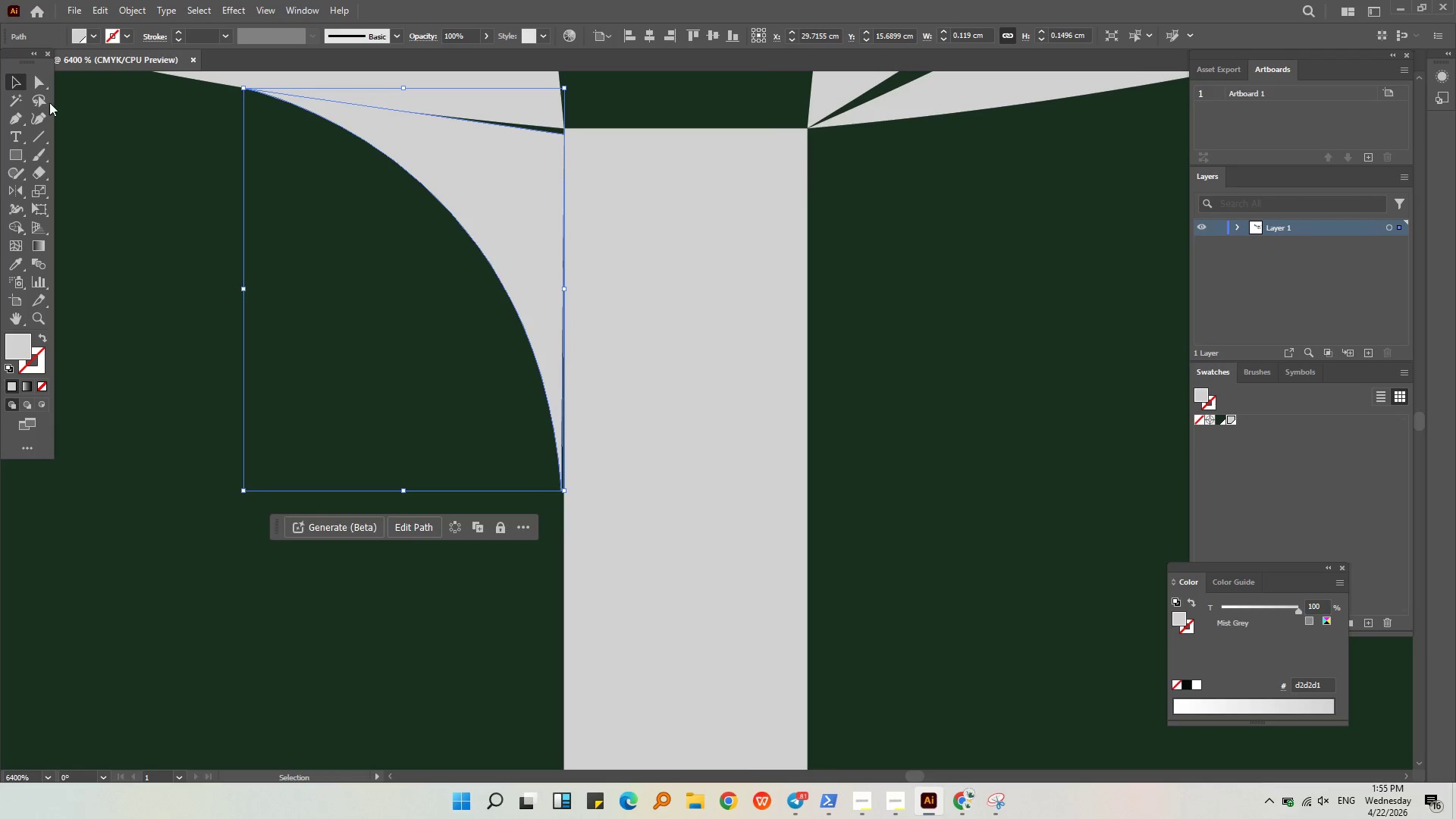 
left_click([36, 86])
 